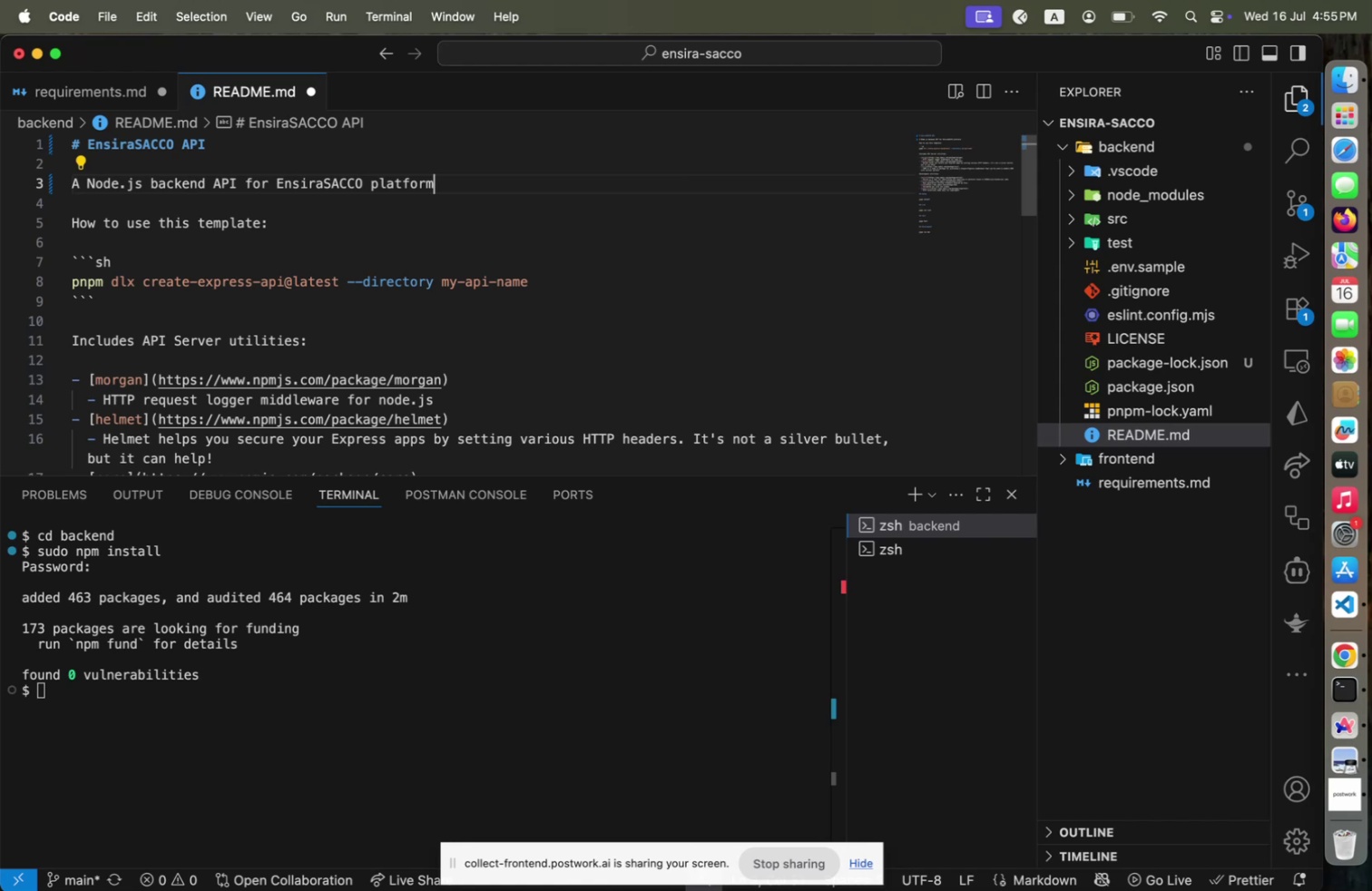 
key(Period)
 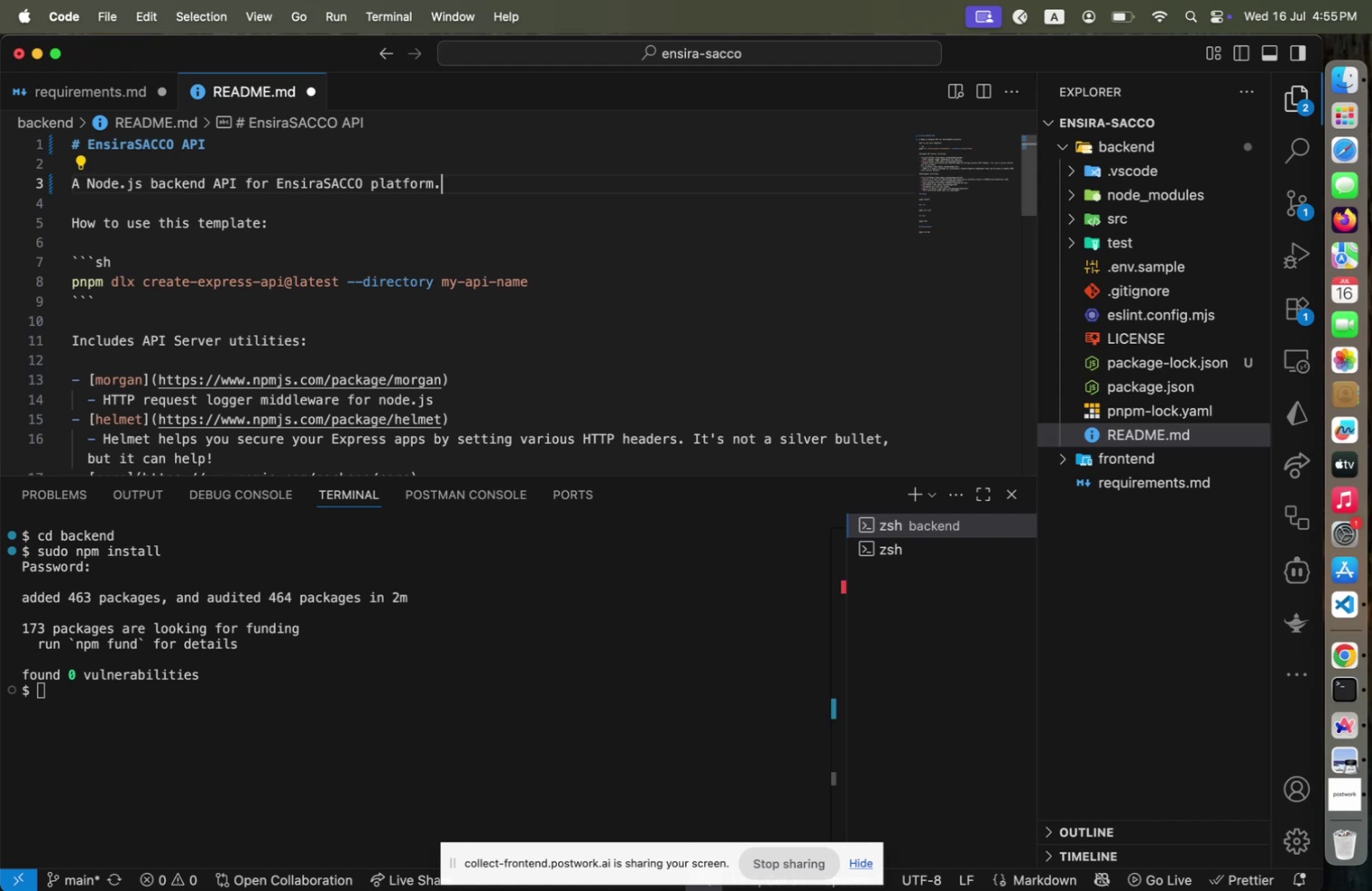 
key(ArrowDown)
 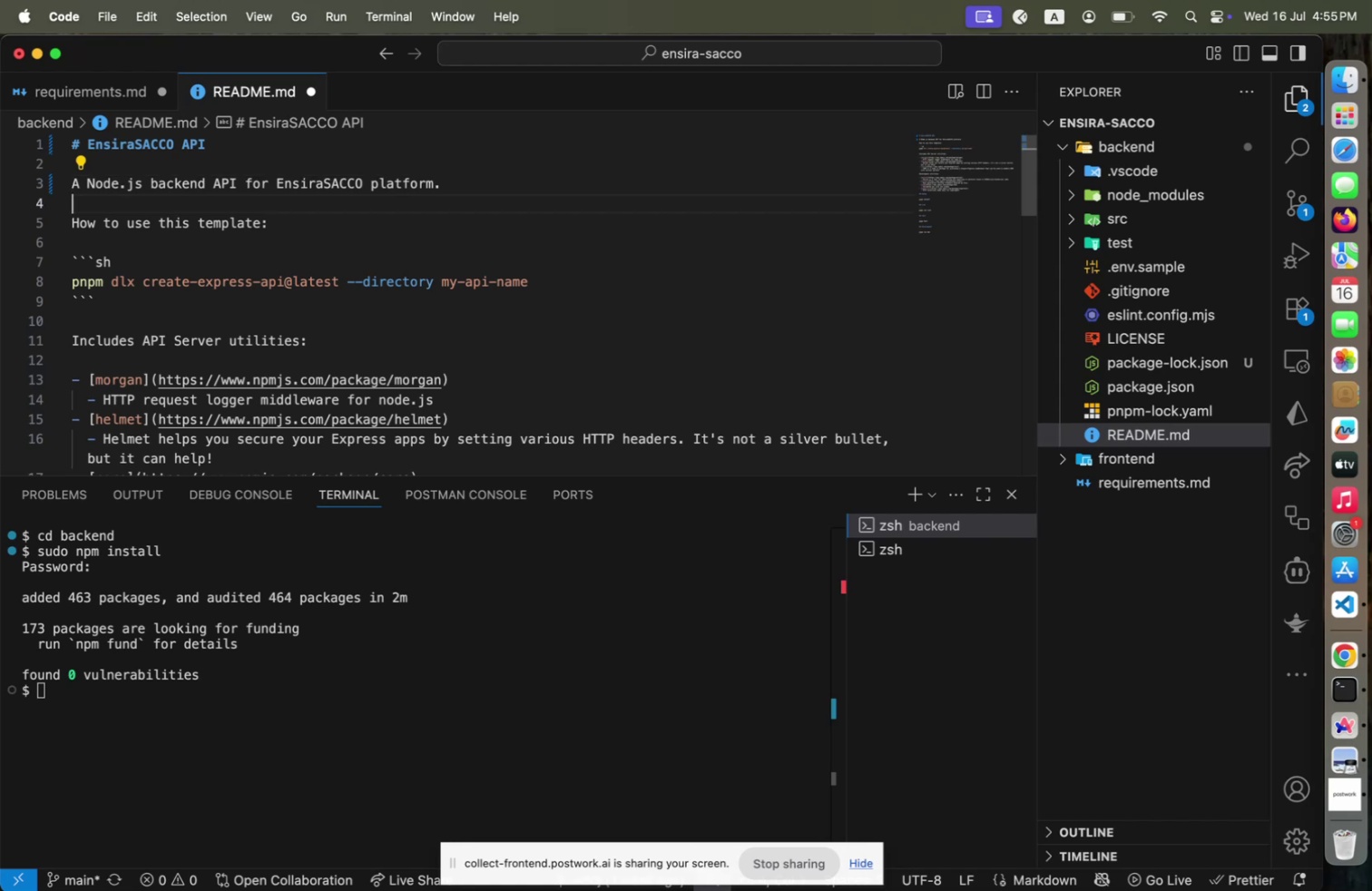 
key(ArrowDown)
 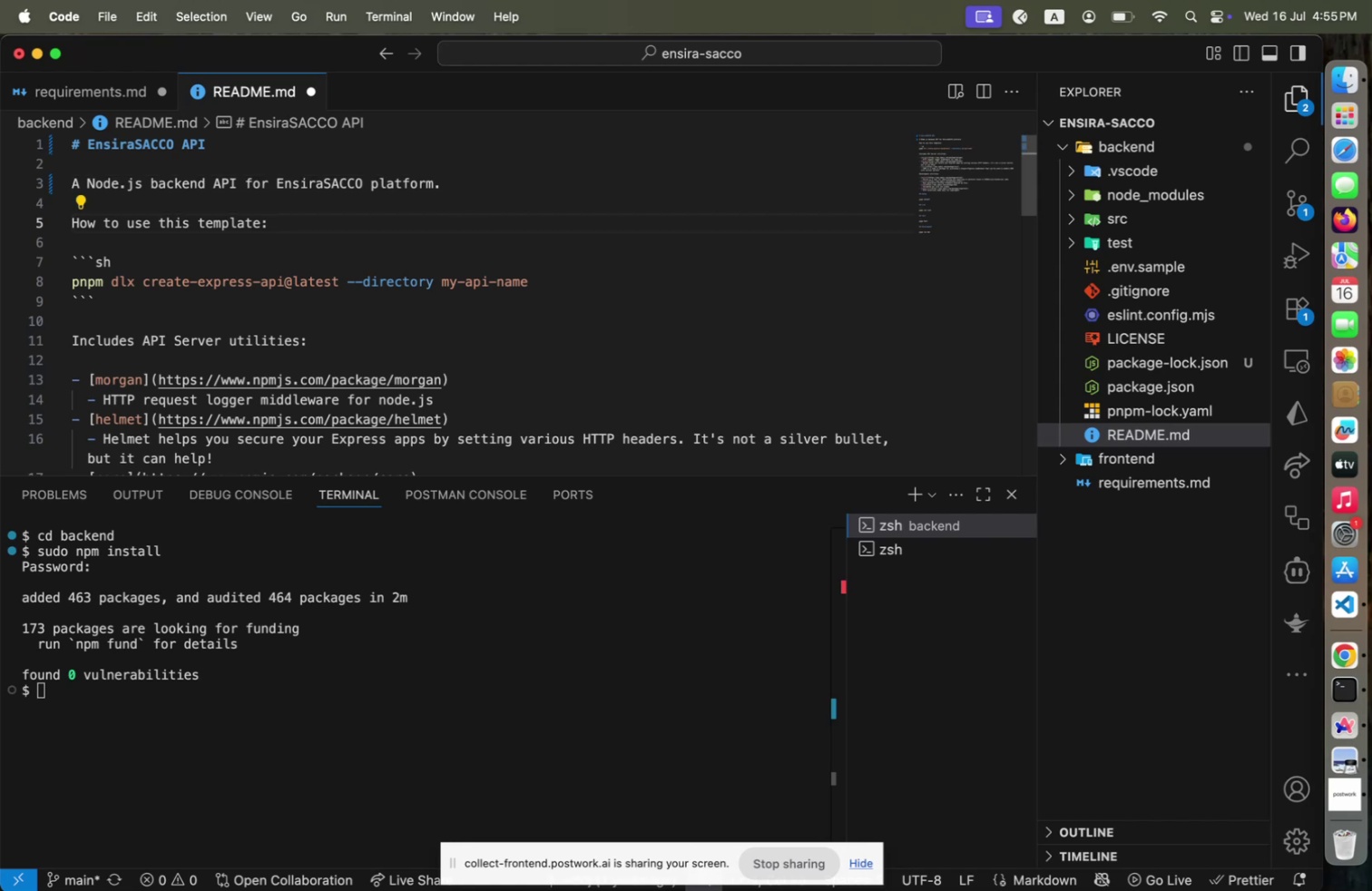 
key(ArrowUp)
 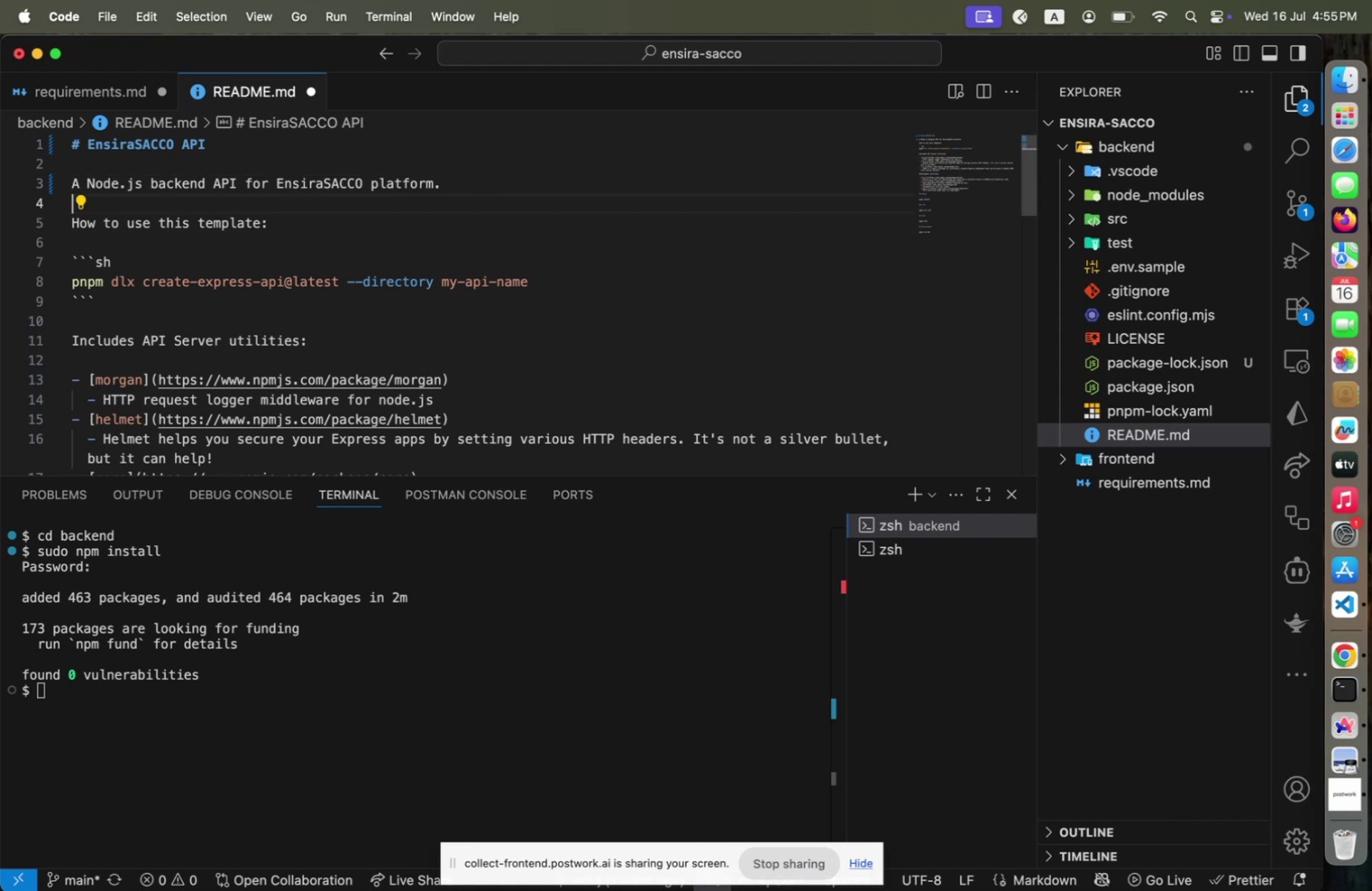 
hold_key(key=ArrowDown, duration=1.51)
 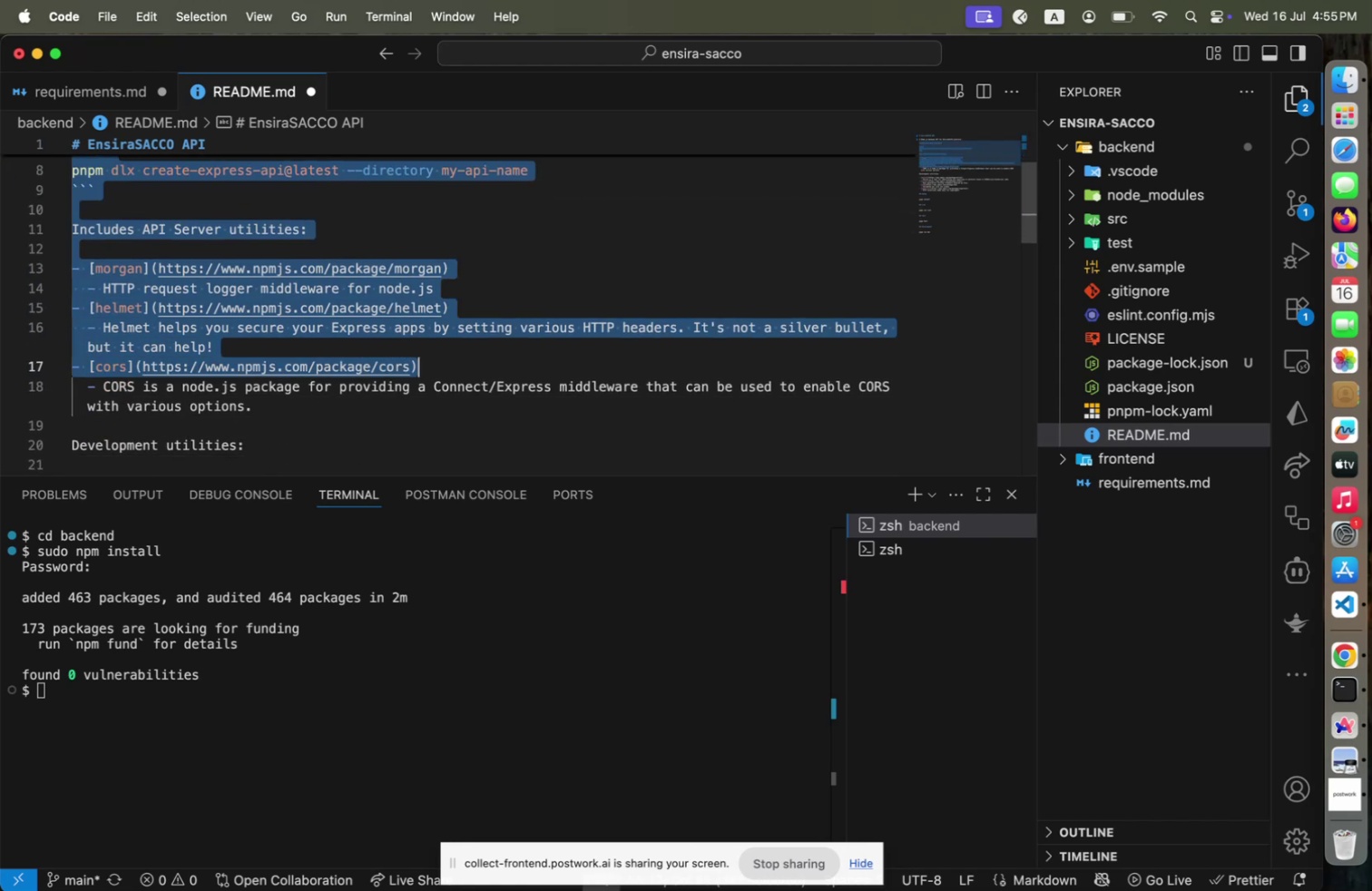 
key(Shift+ArrowDown)
 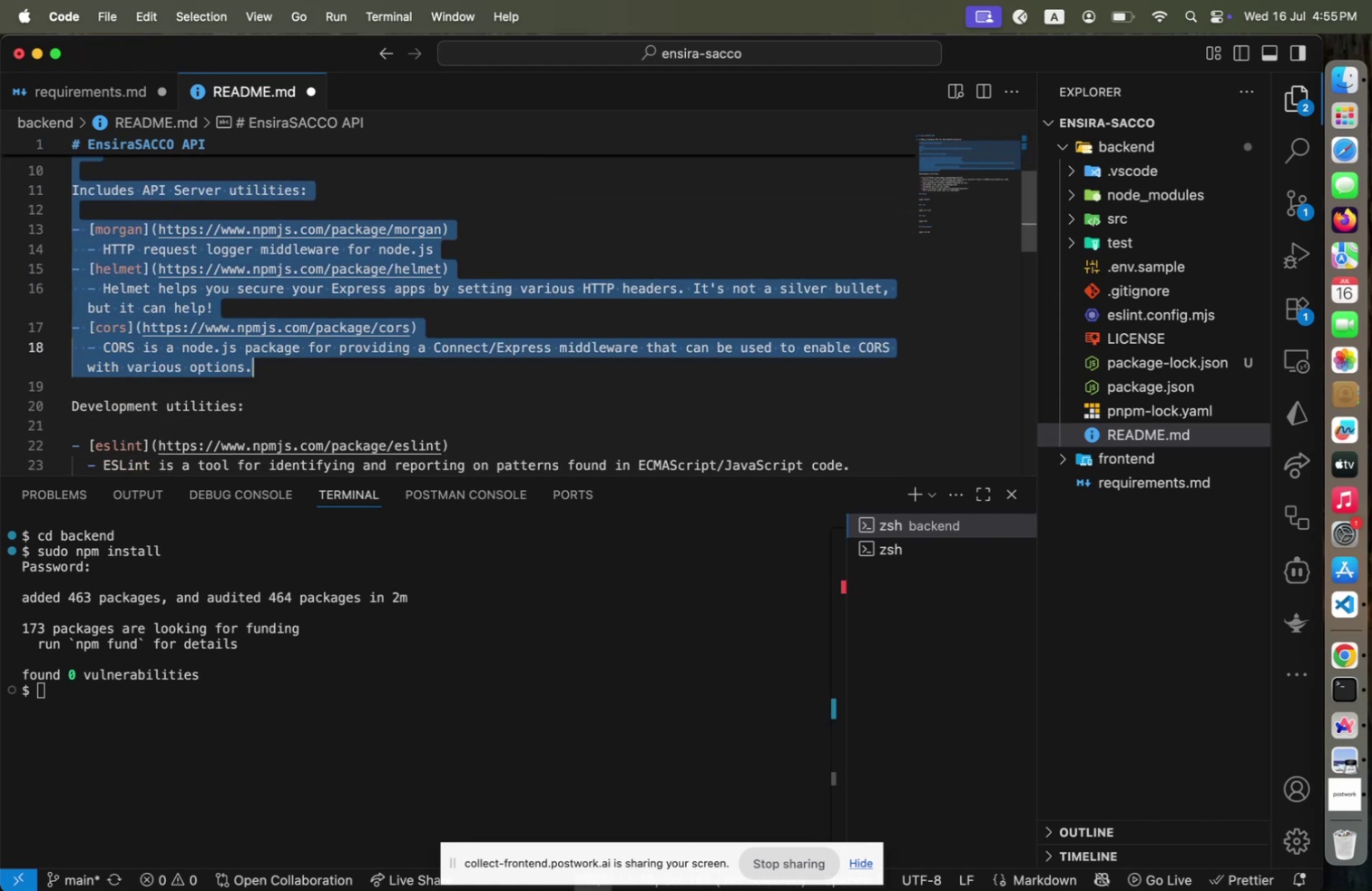 
key(Shift+ArrowDown)
 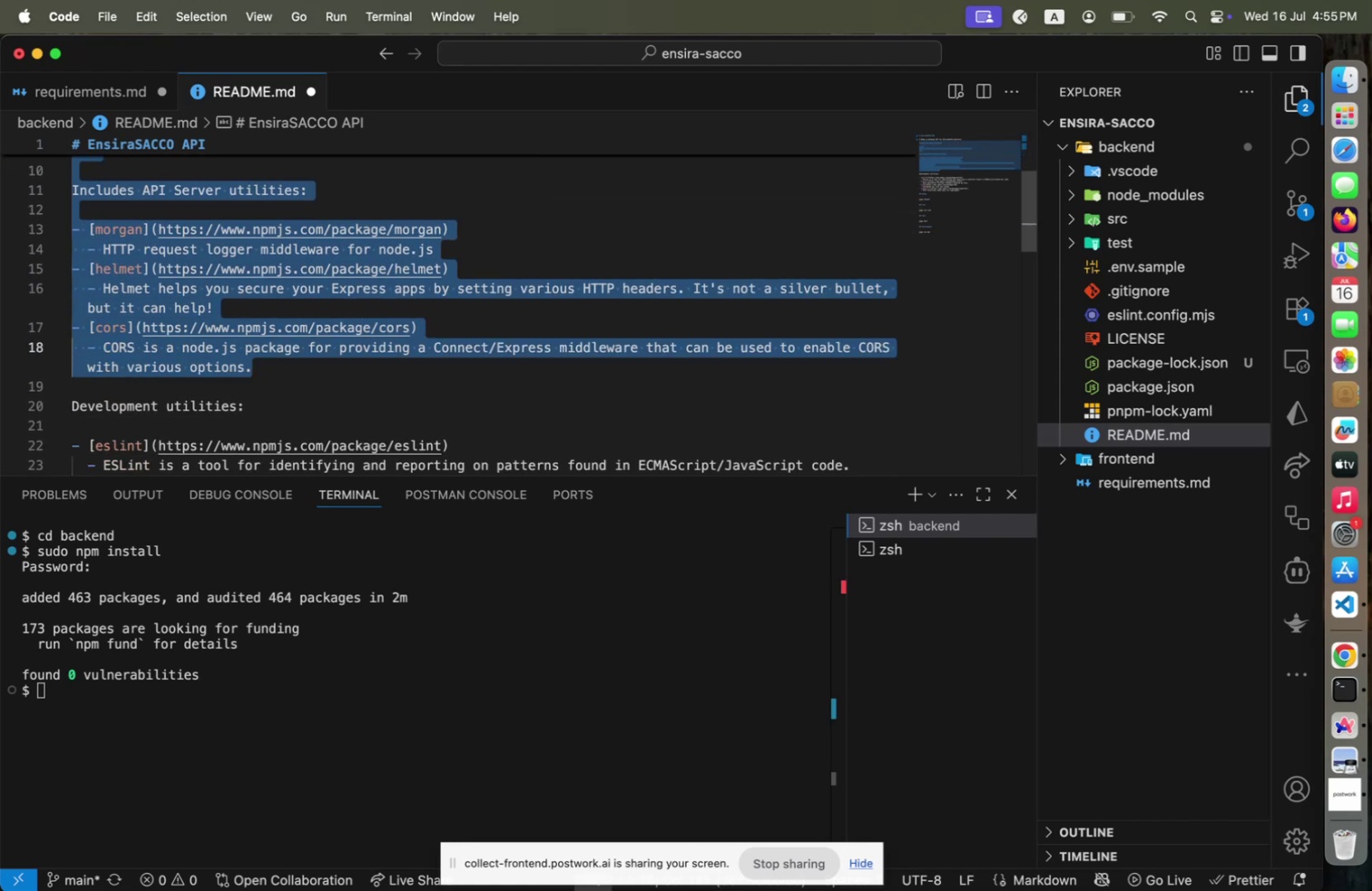 
key(Shift+ArrowUp)
 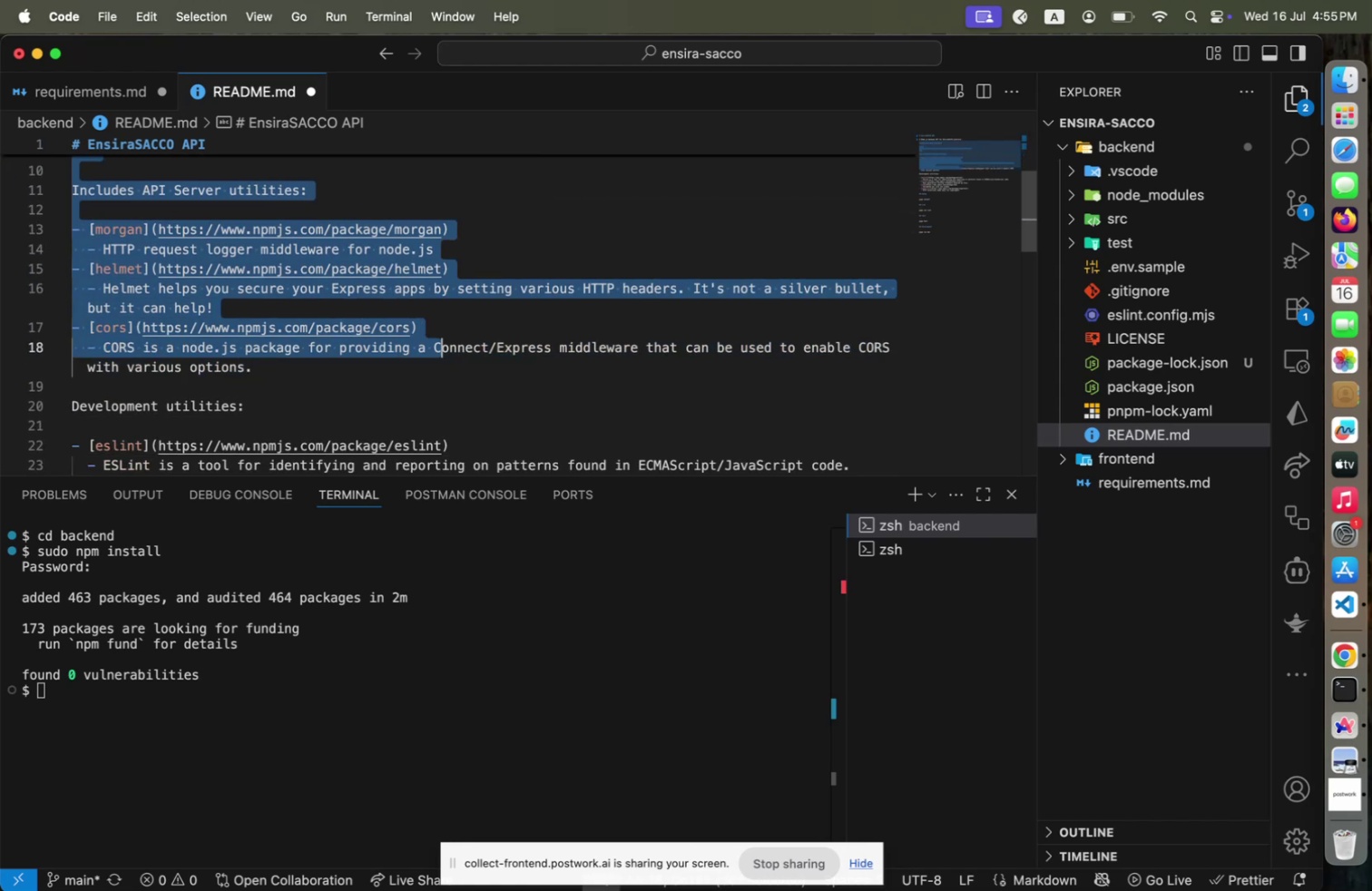 
key(Shift+ArrowUp)
 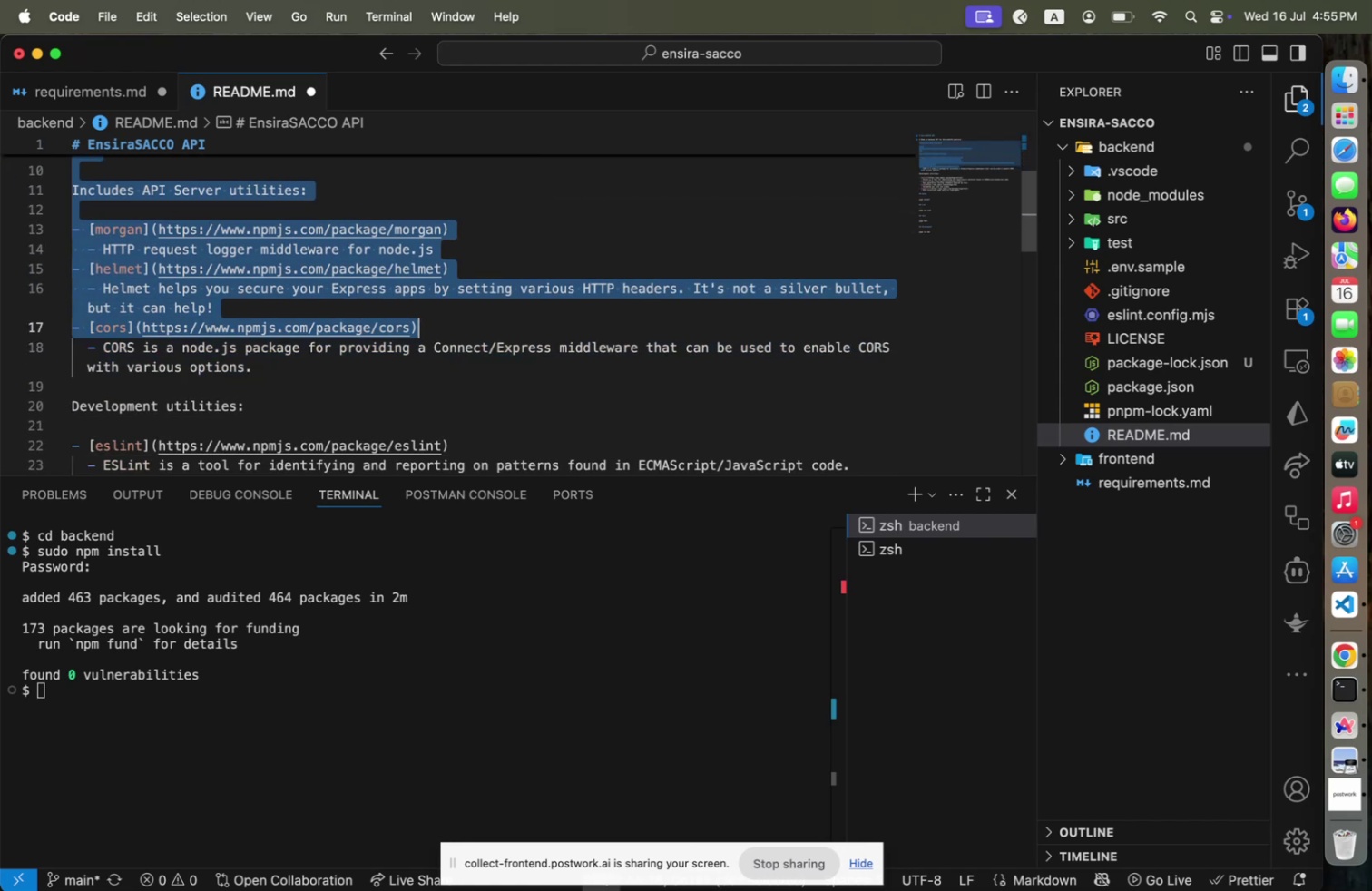 
key(Shift+ArrowDown)
 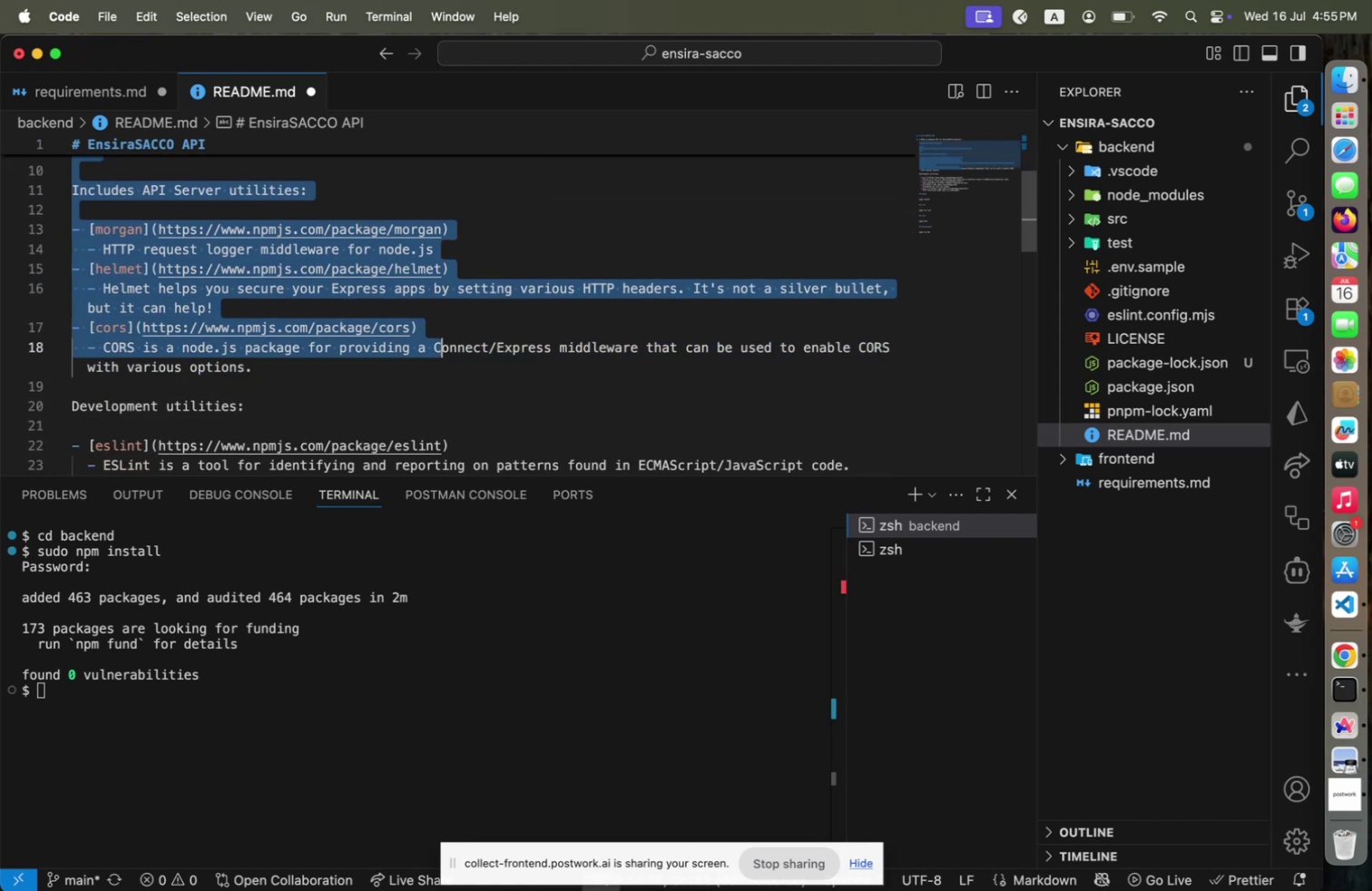 
hold_key(key=ArrowDown, duration=0.95)
 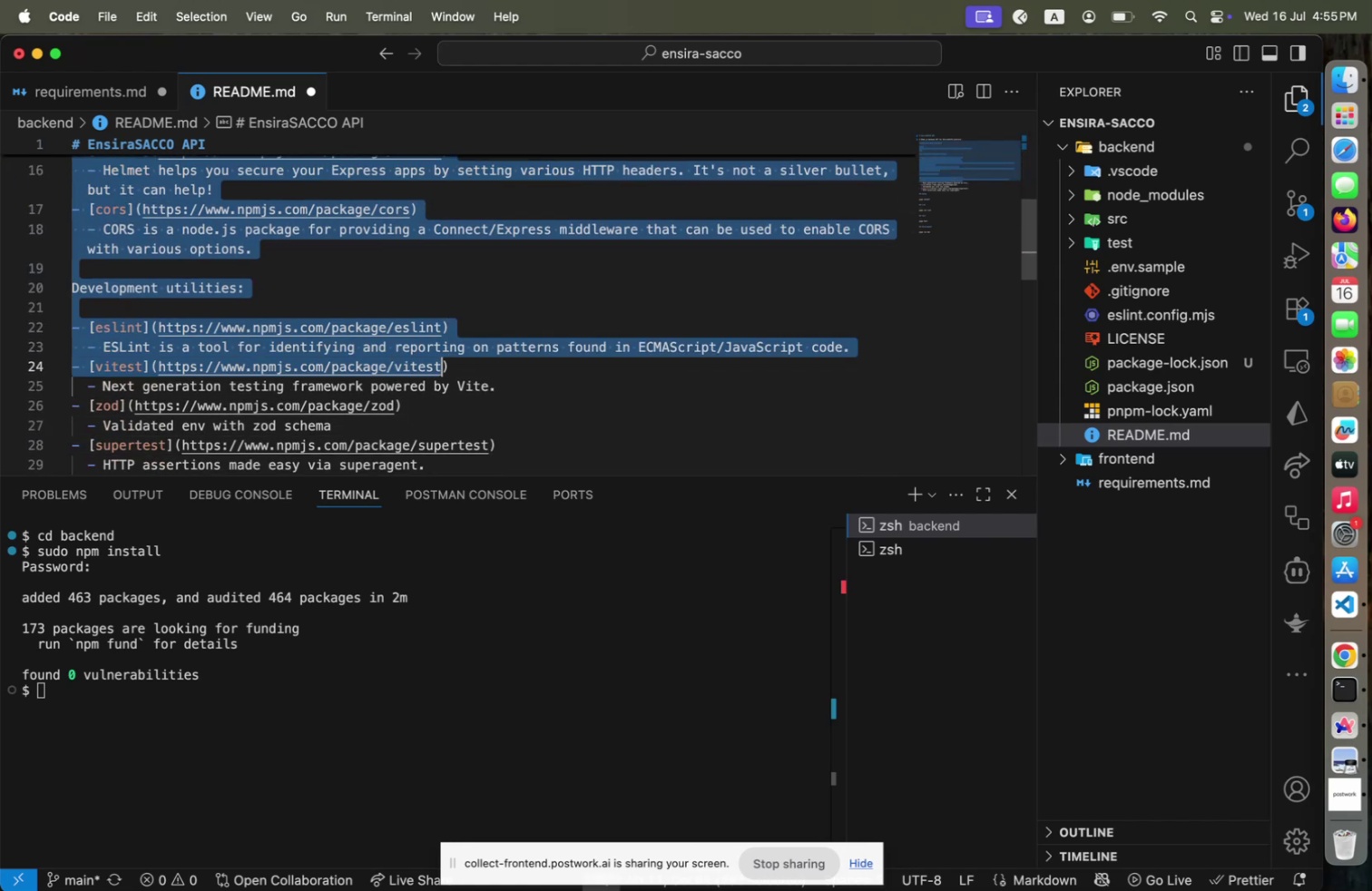 
hold_key(key=ArrowDown, duration=0.83)
 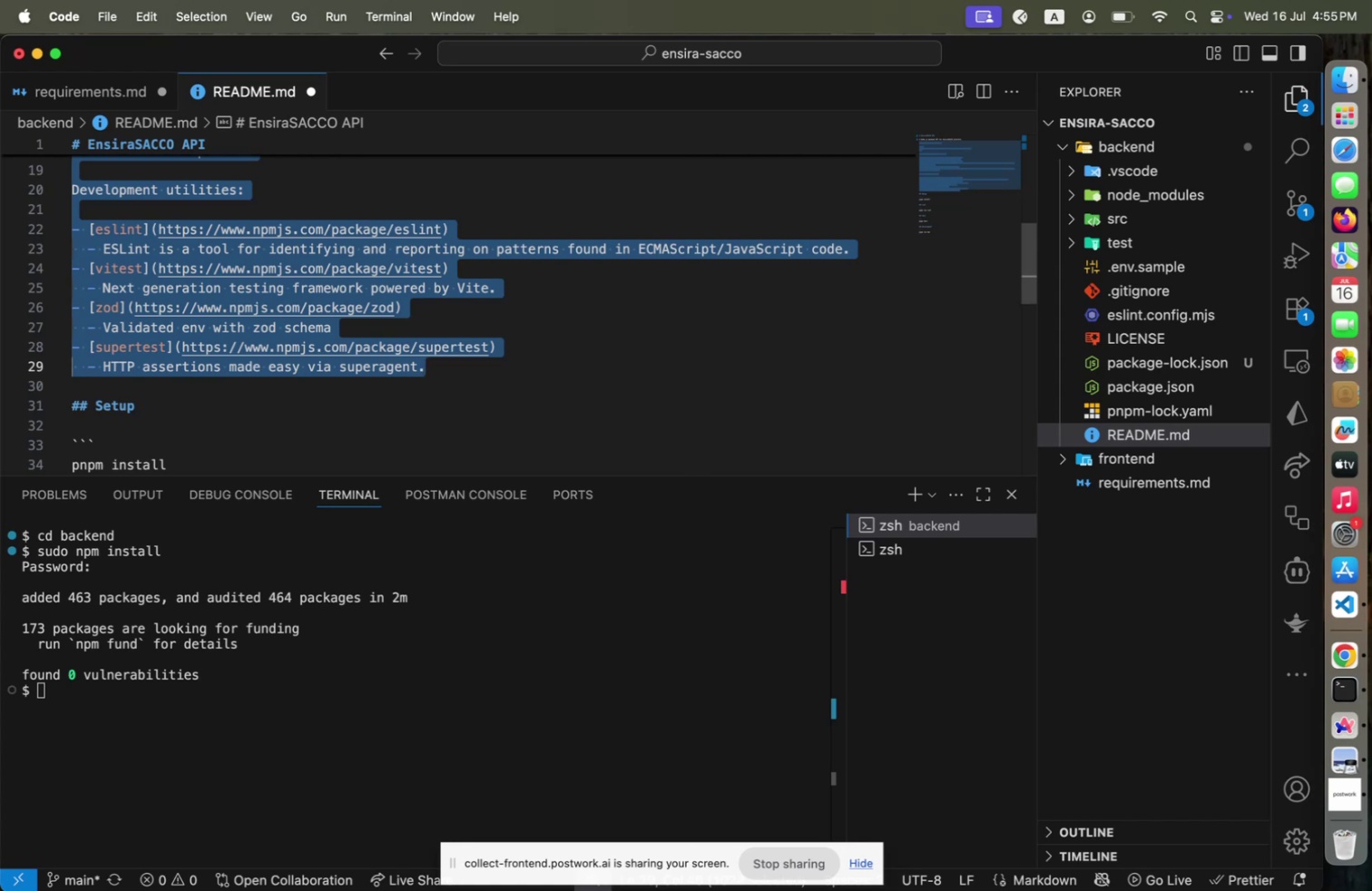 
hold_key(key=ArrowDown, duration=0.9)
 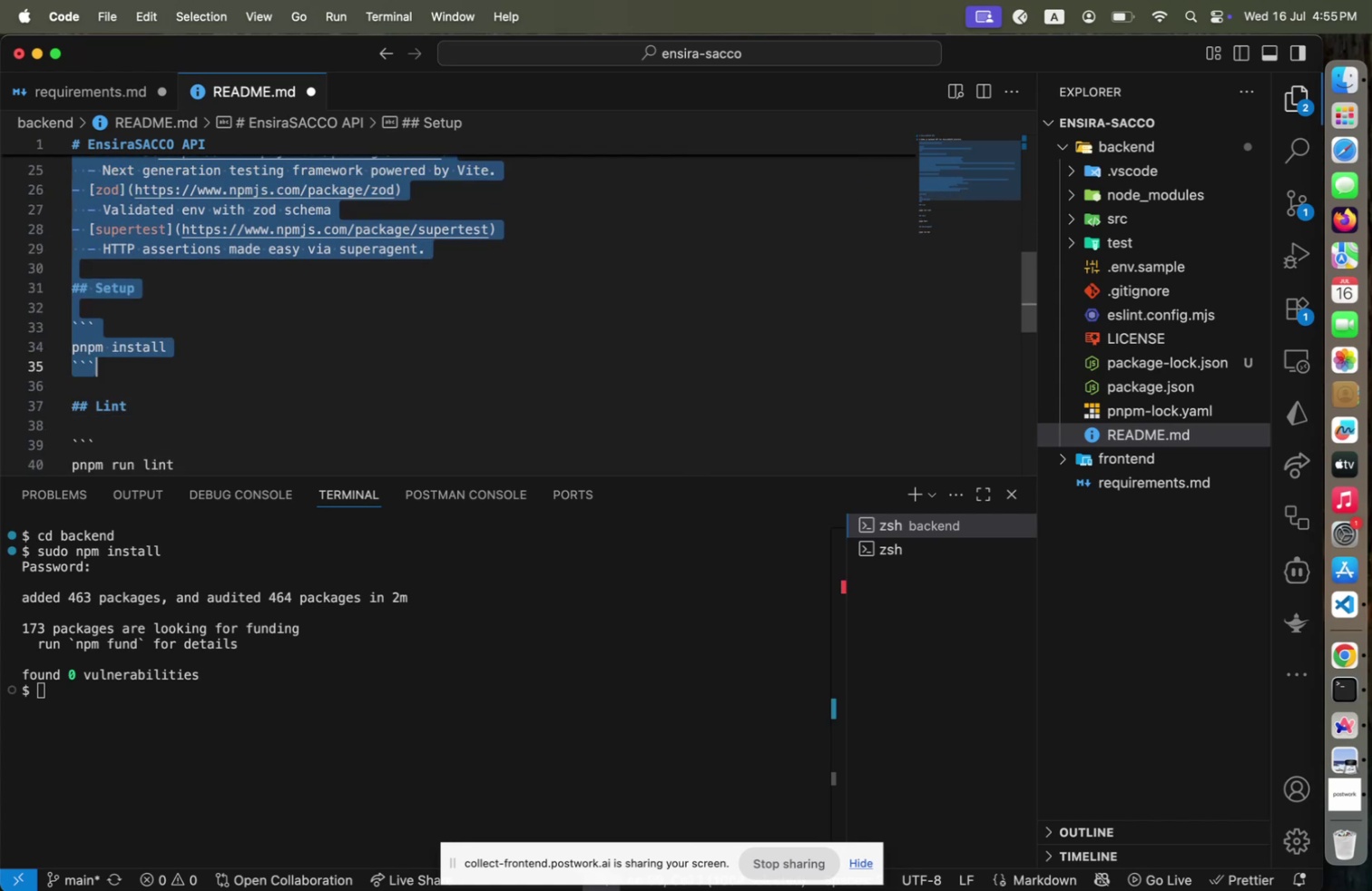 
hold_key(key=ArrowDown, duration=0.4)
 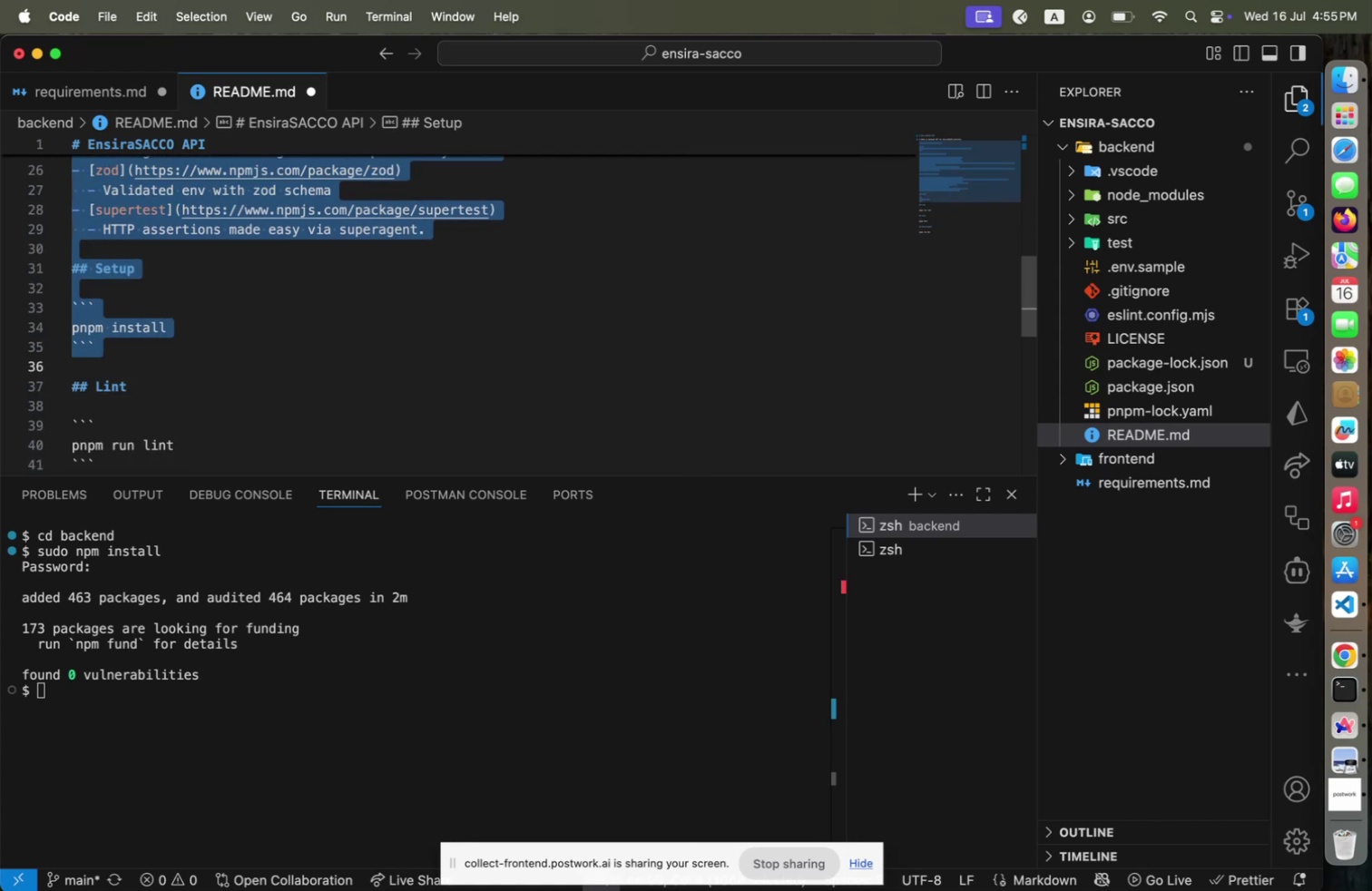 
hold_key(key=ArrowUp, duration=0.86)
 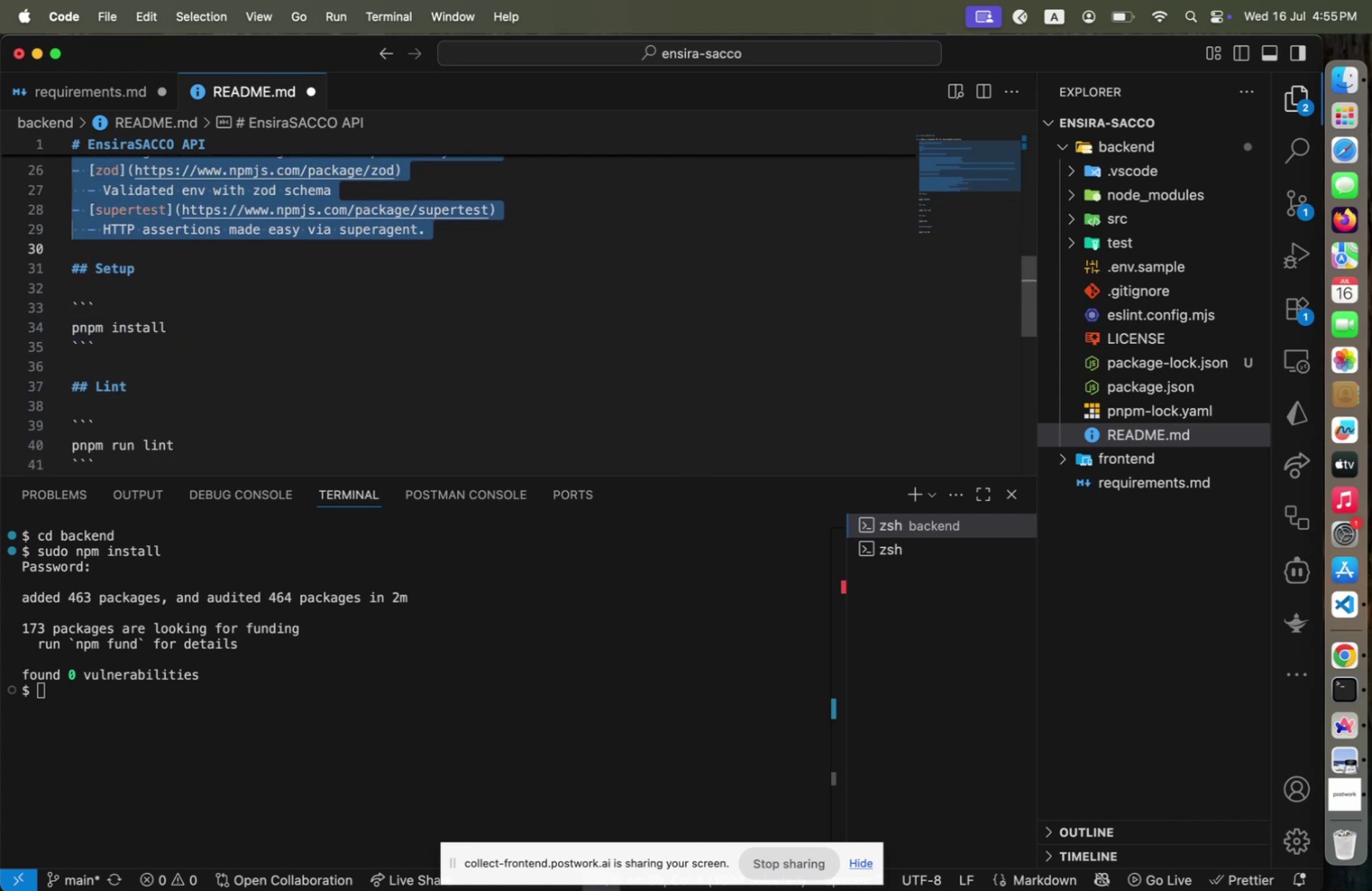 
key(Backspace)
 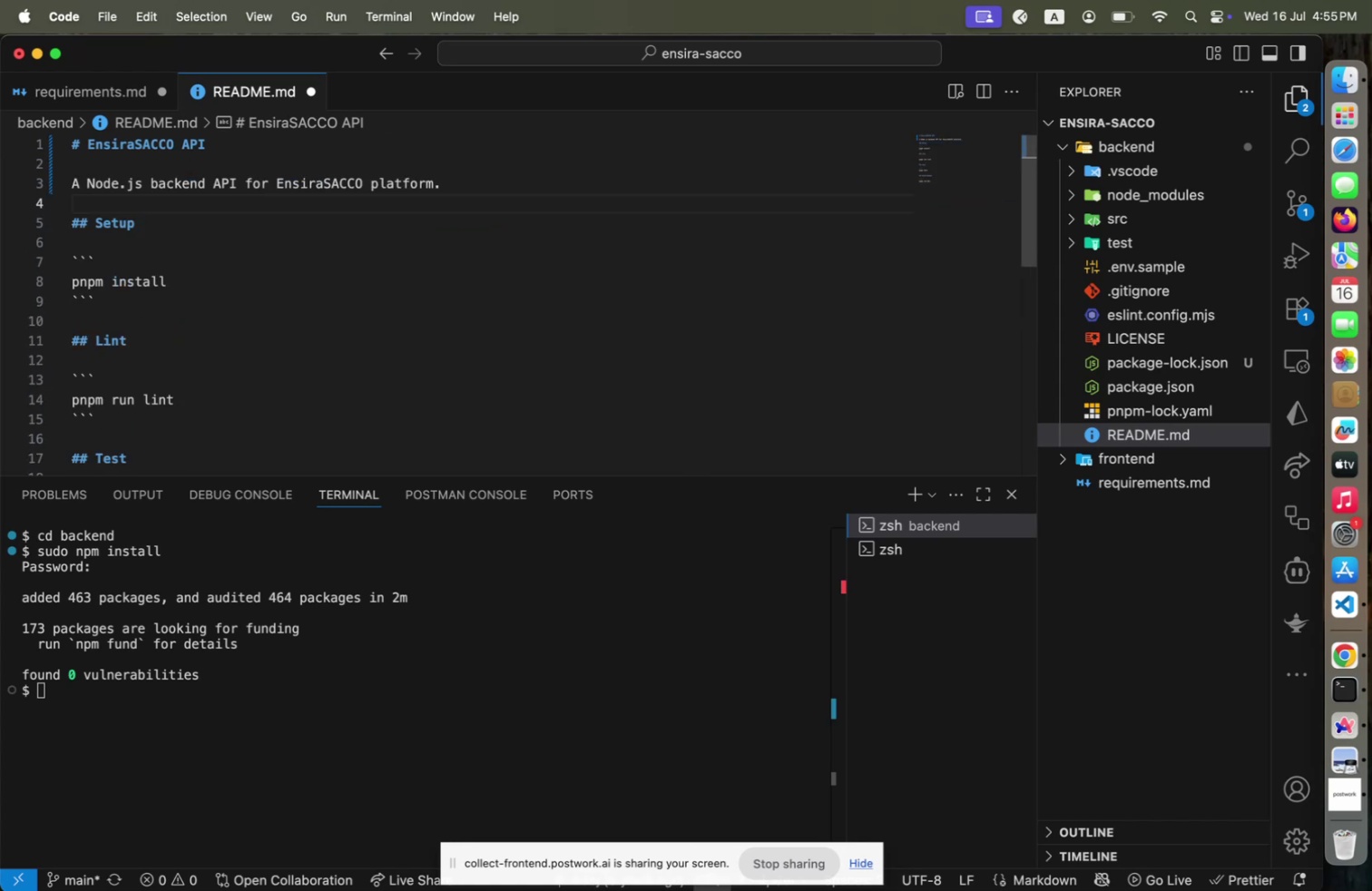 
hold_key(key=ArrowDown, duration=1.5)
 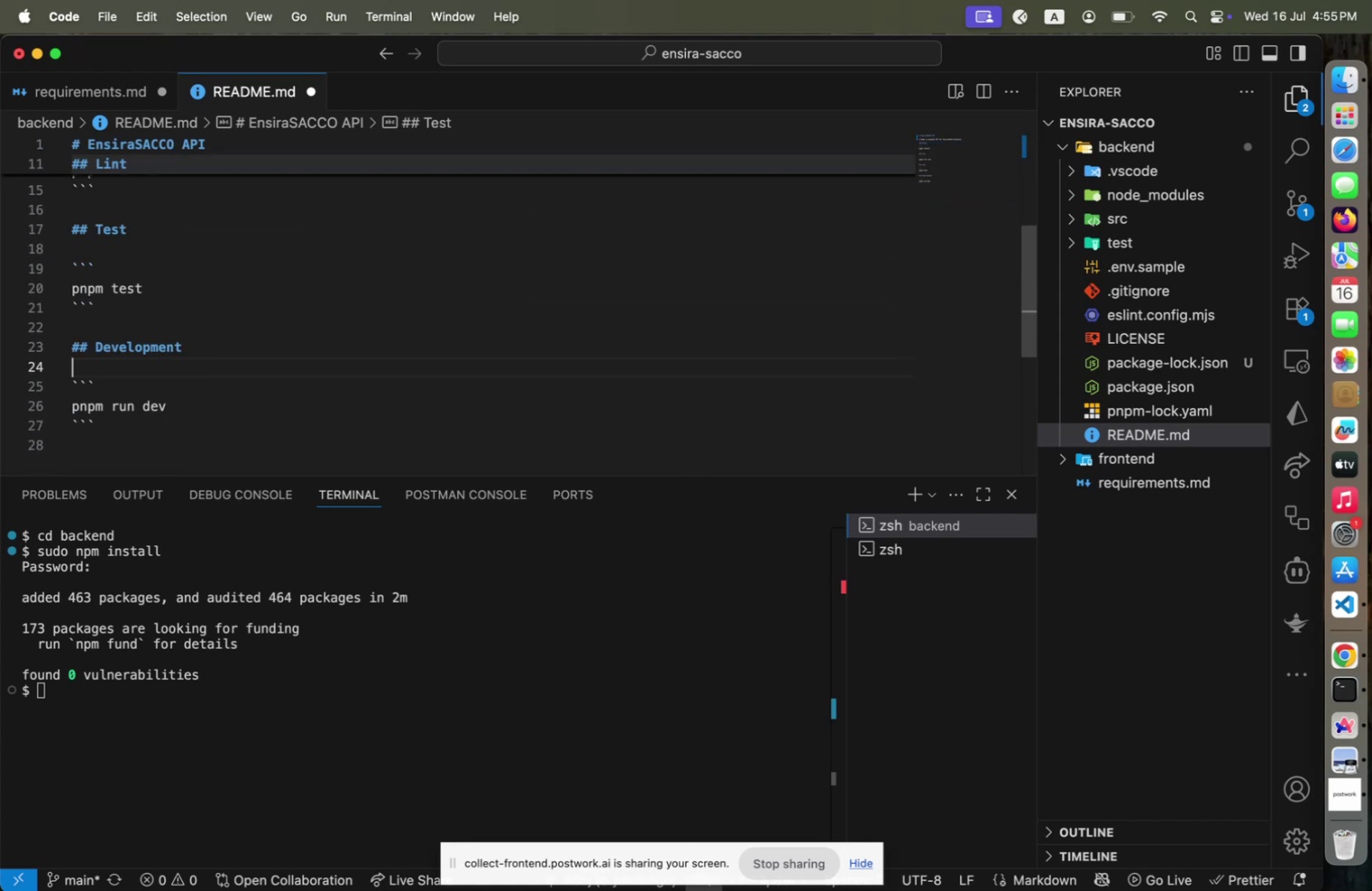 
hold_key(key=ArrowDown, duration=0.53)
 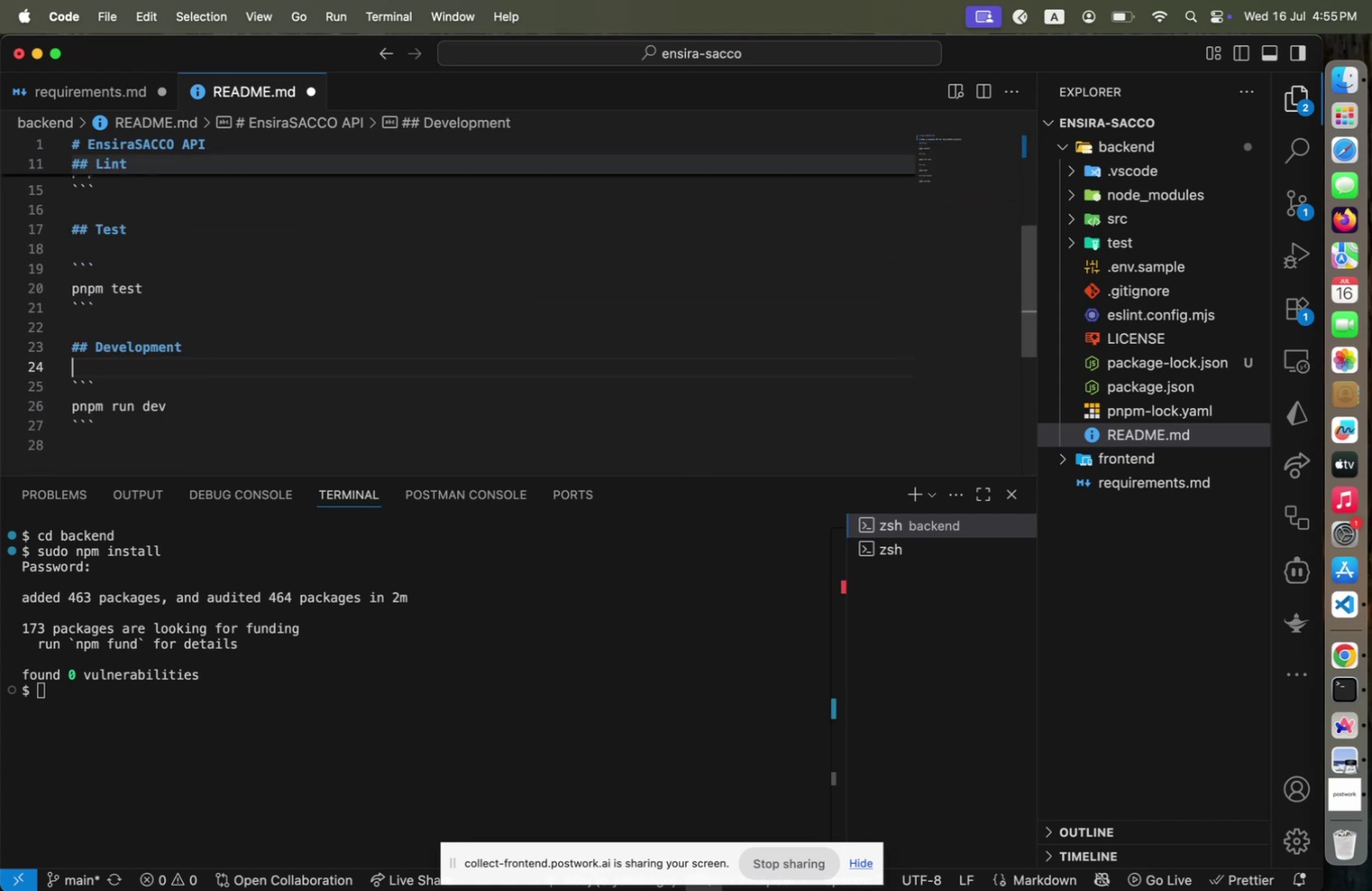 
hold_key(key=ArrowDown, duration=0.85)
 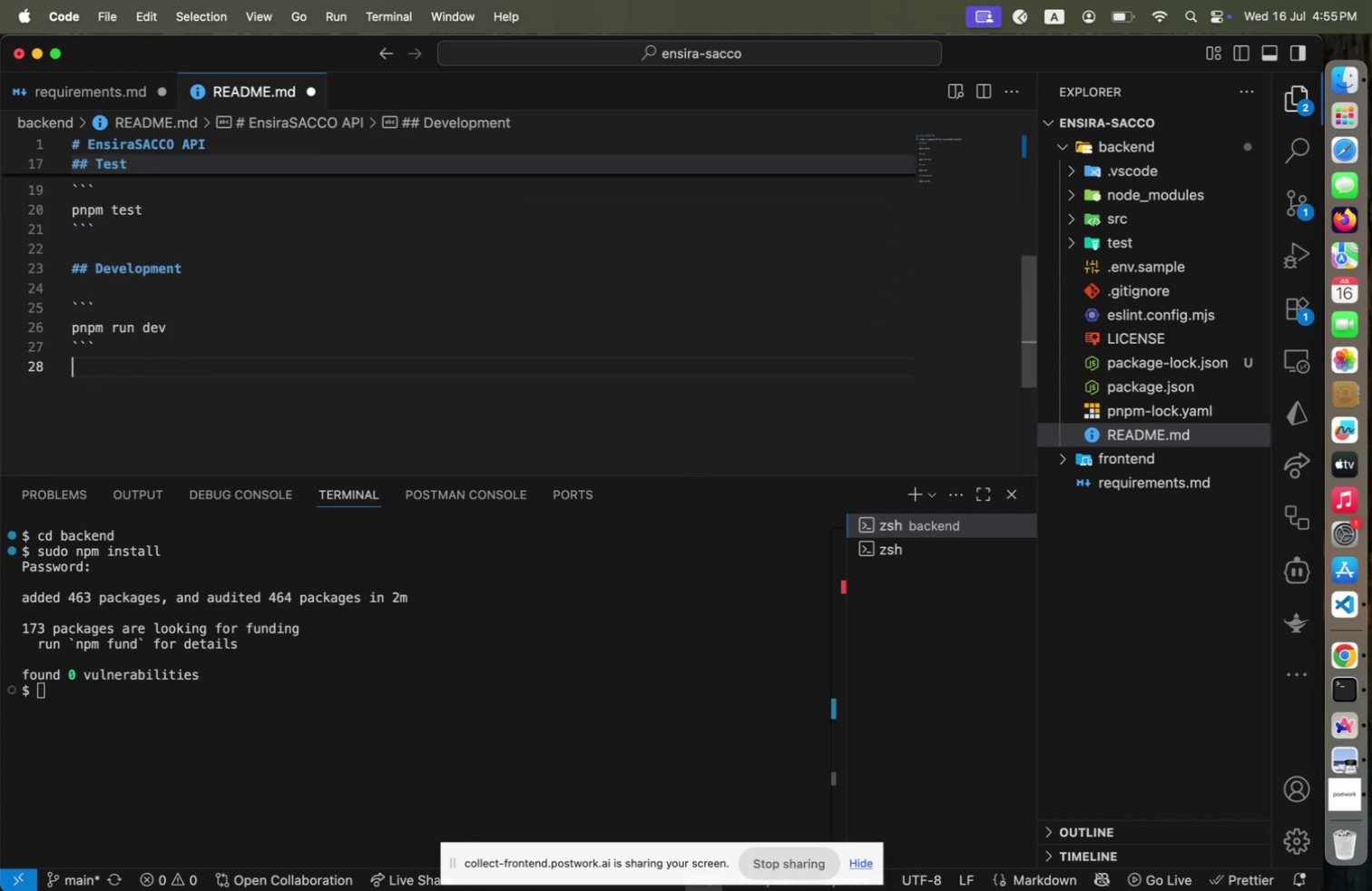 
key(ArrowUp)
 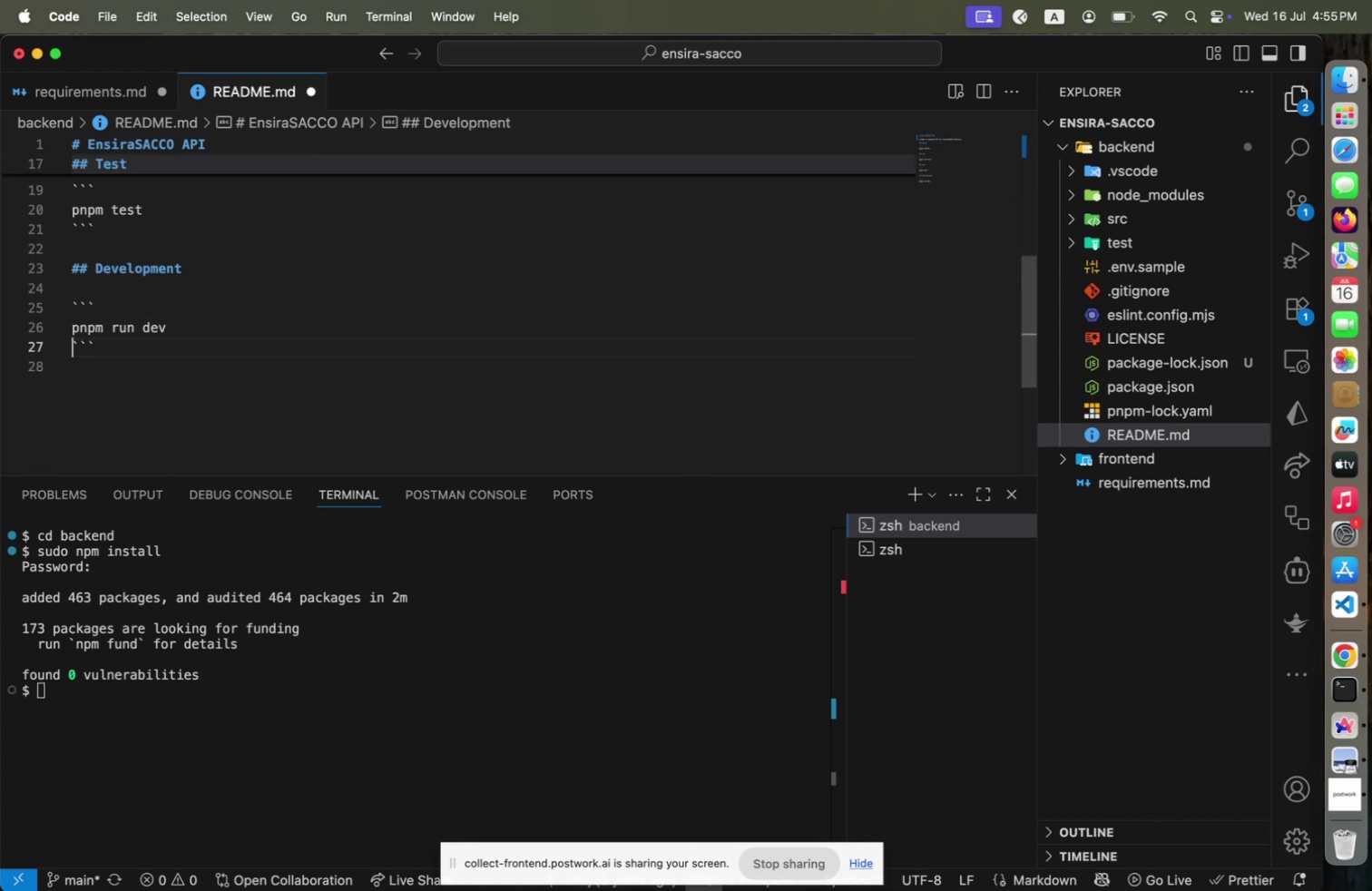 
key(Meta+CommandLeft)
 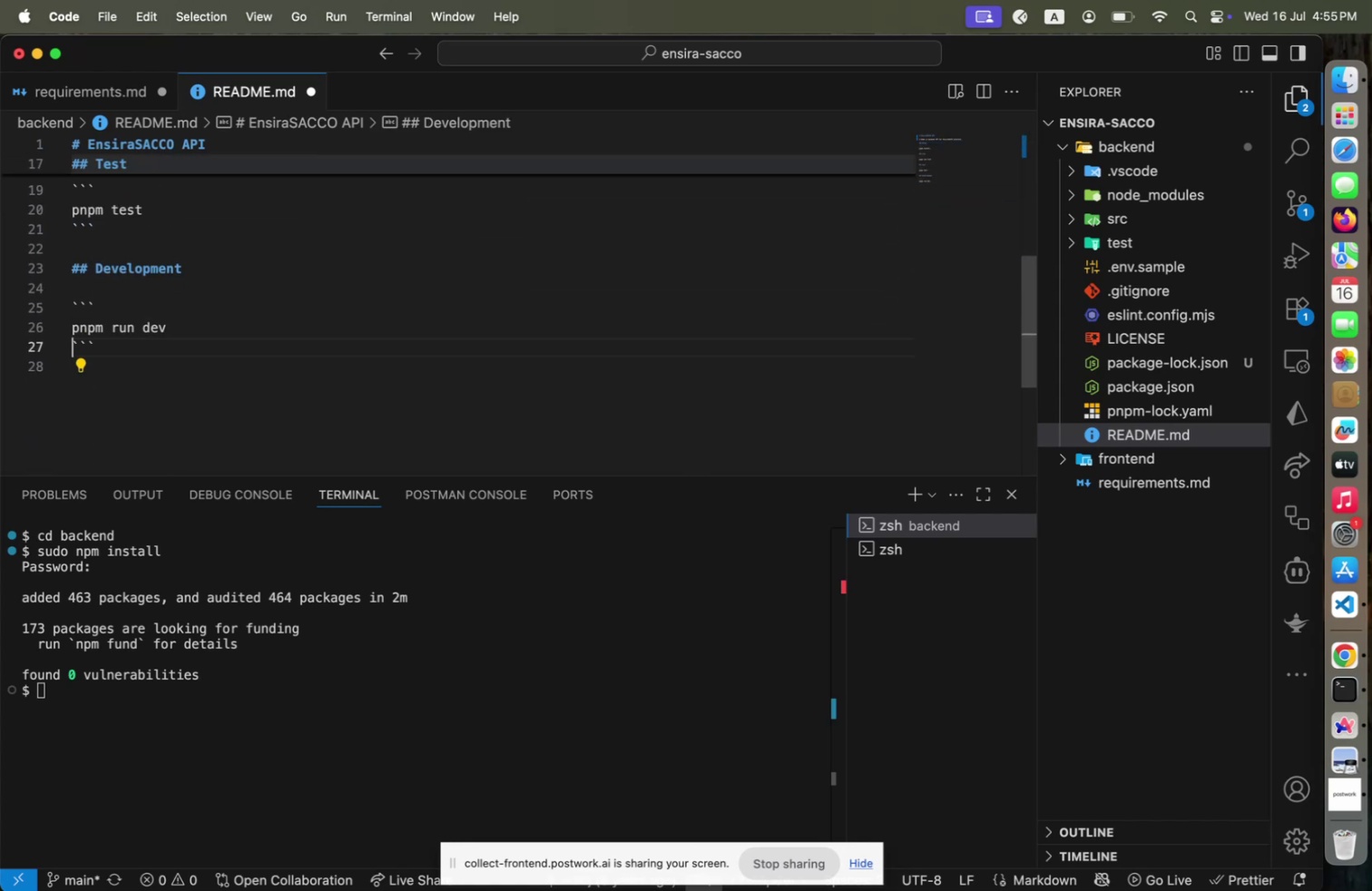 
key(Meta+S)
 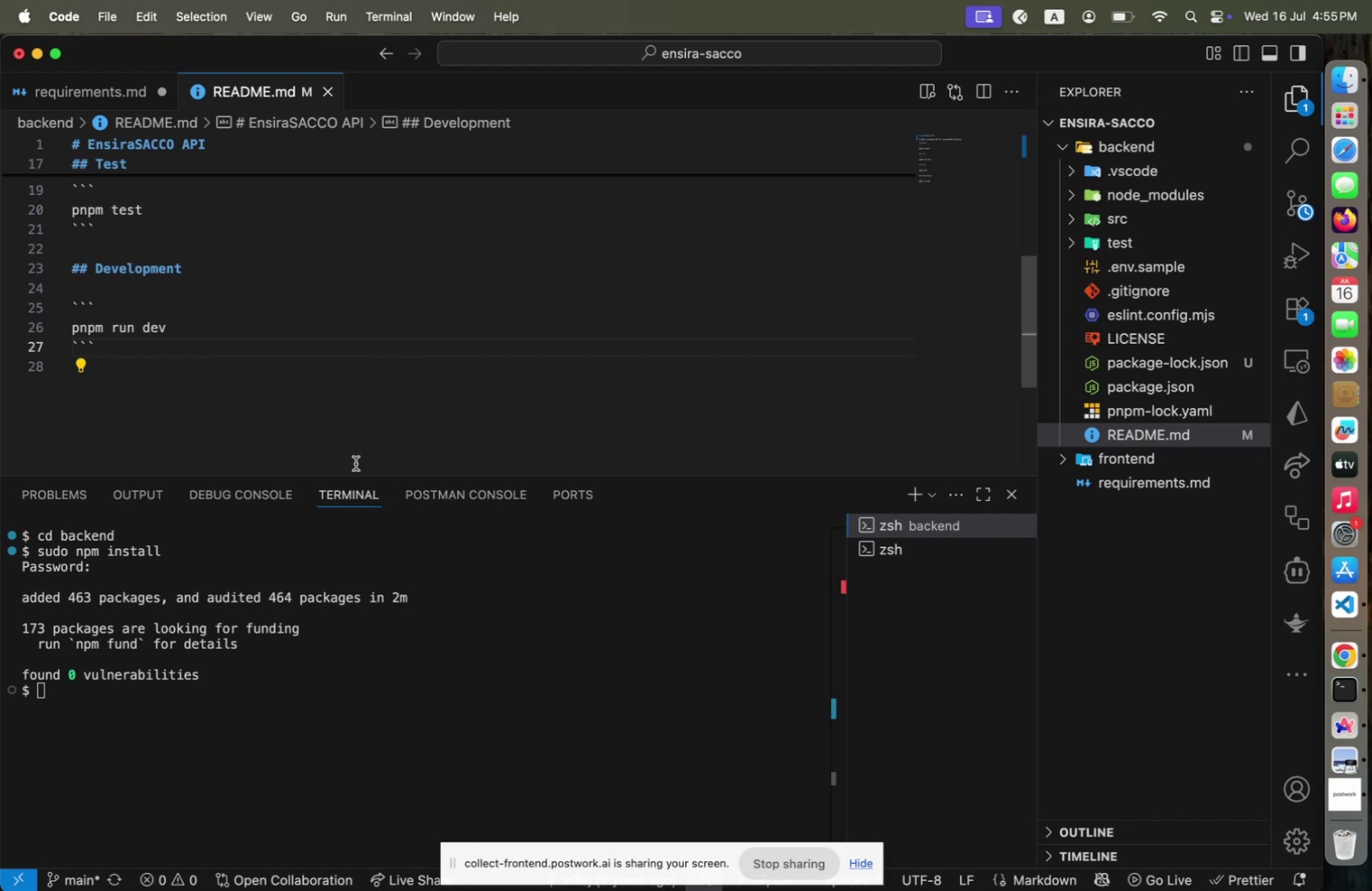 
left_click([283, 748])
 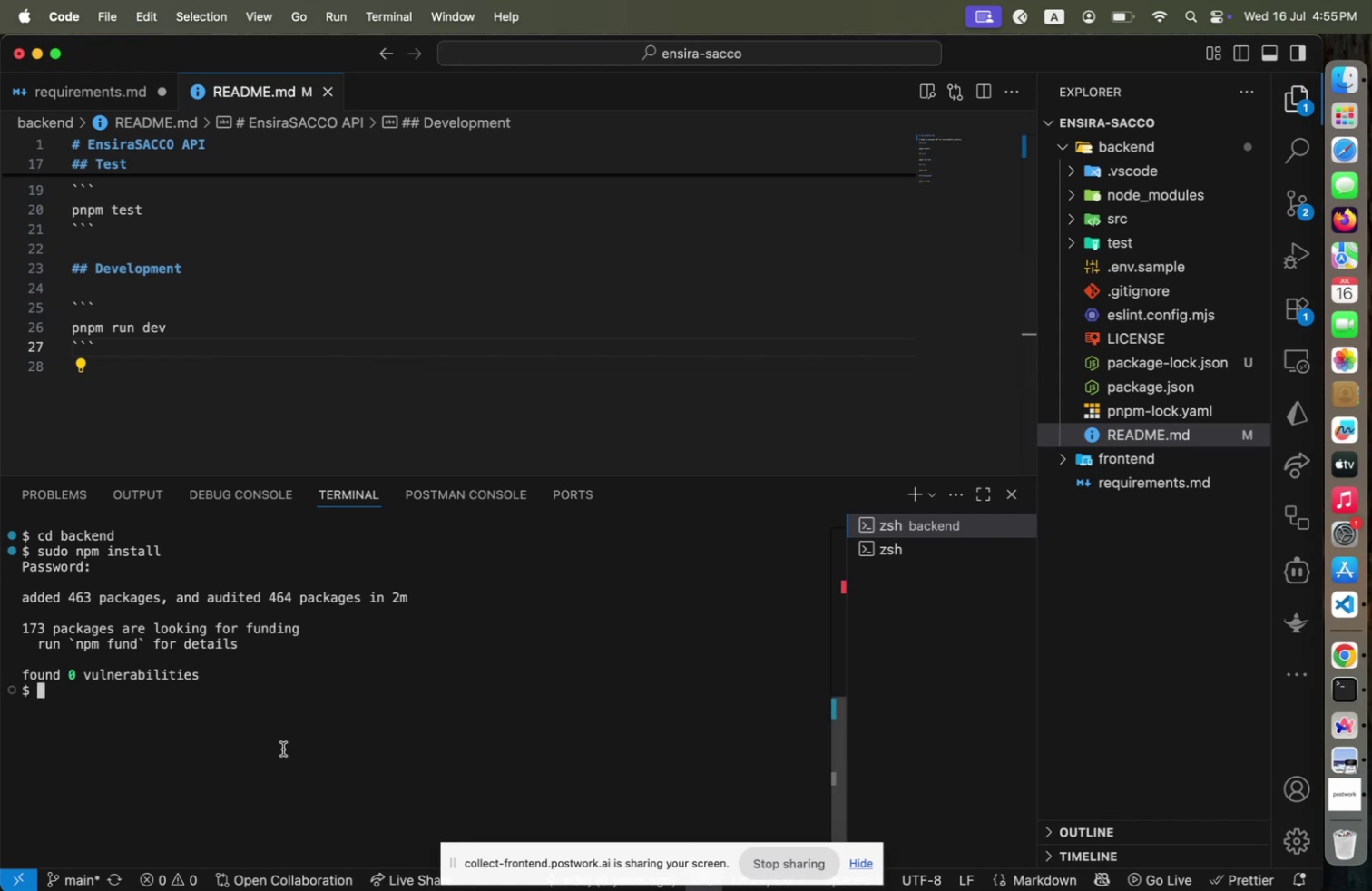 
type(git init)
 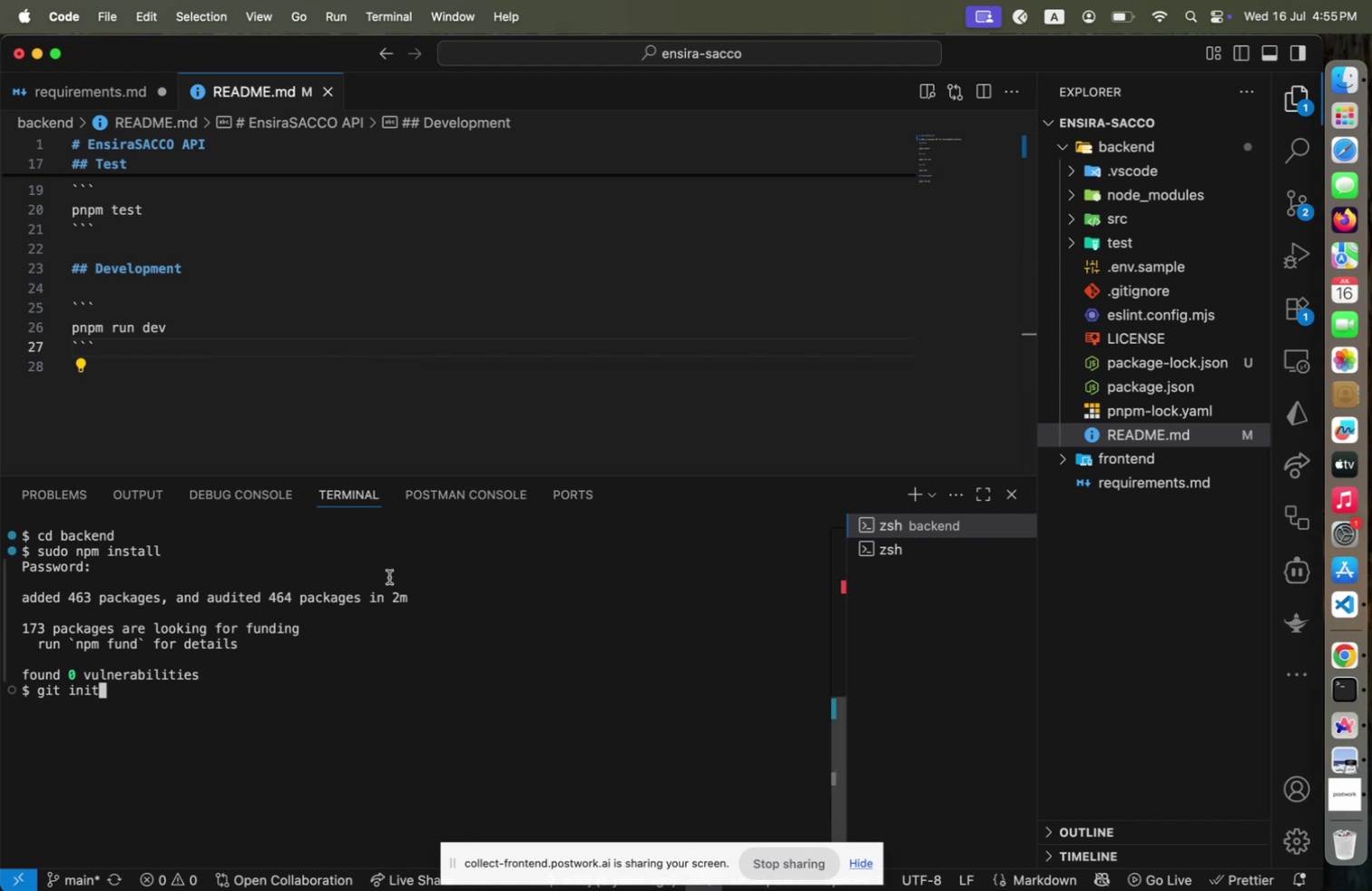 
wait(7.9)
 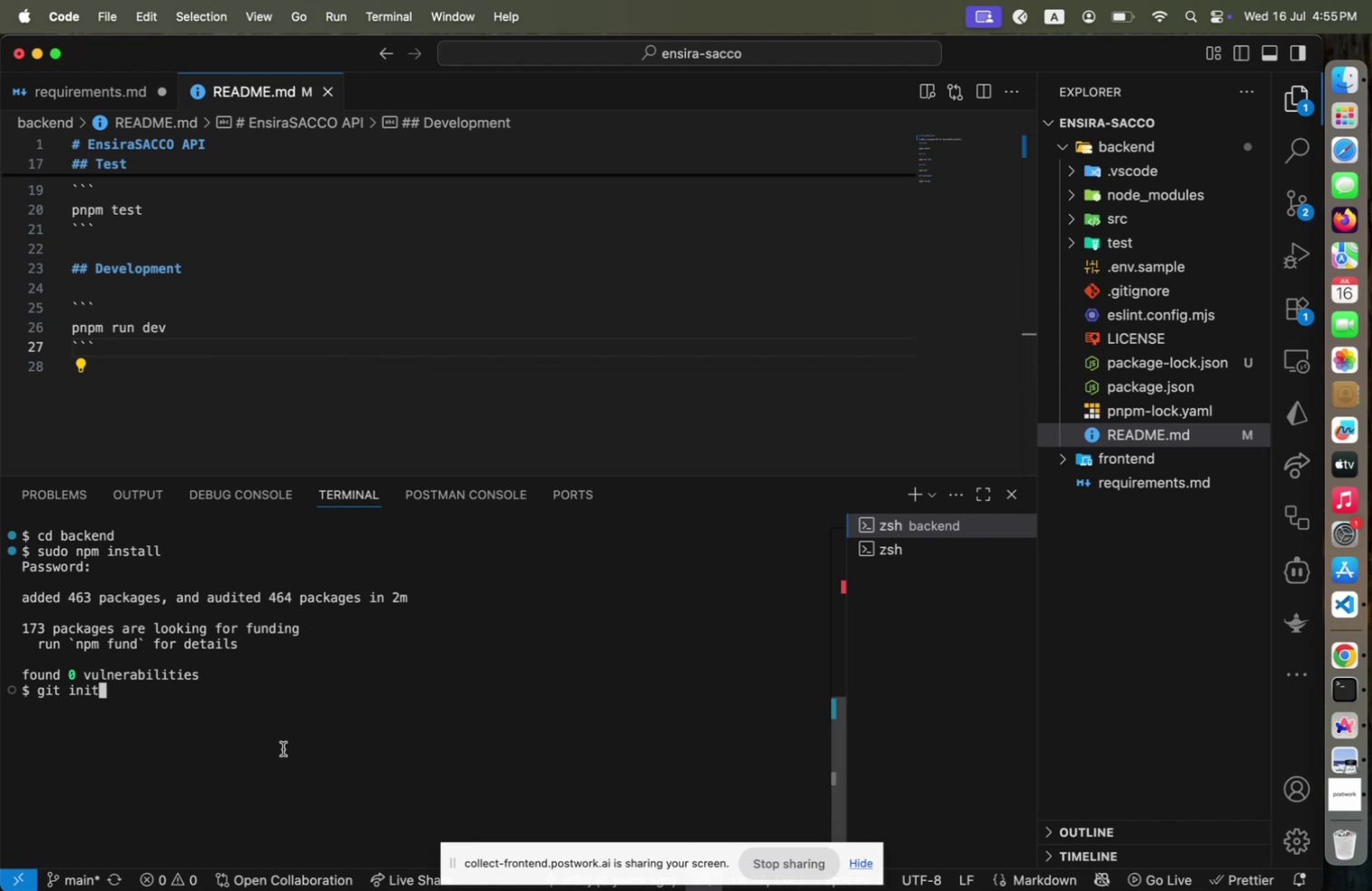 
left_click([1135, 237])
 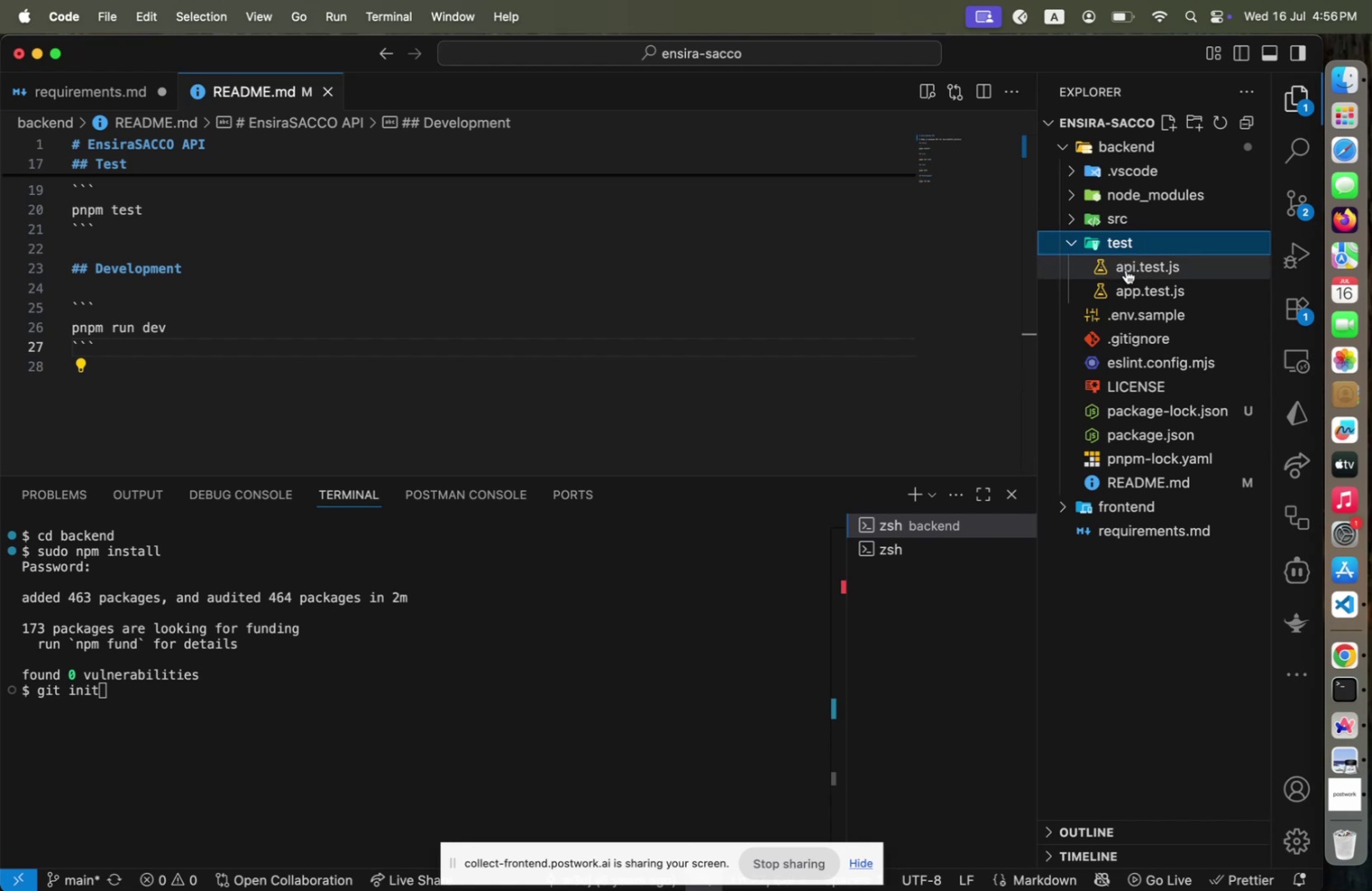 
left_click([1126, 269])
 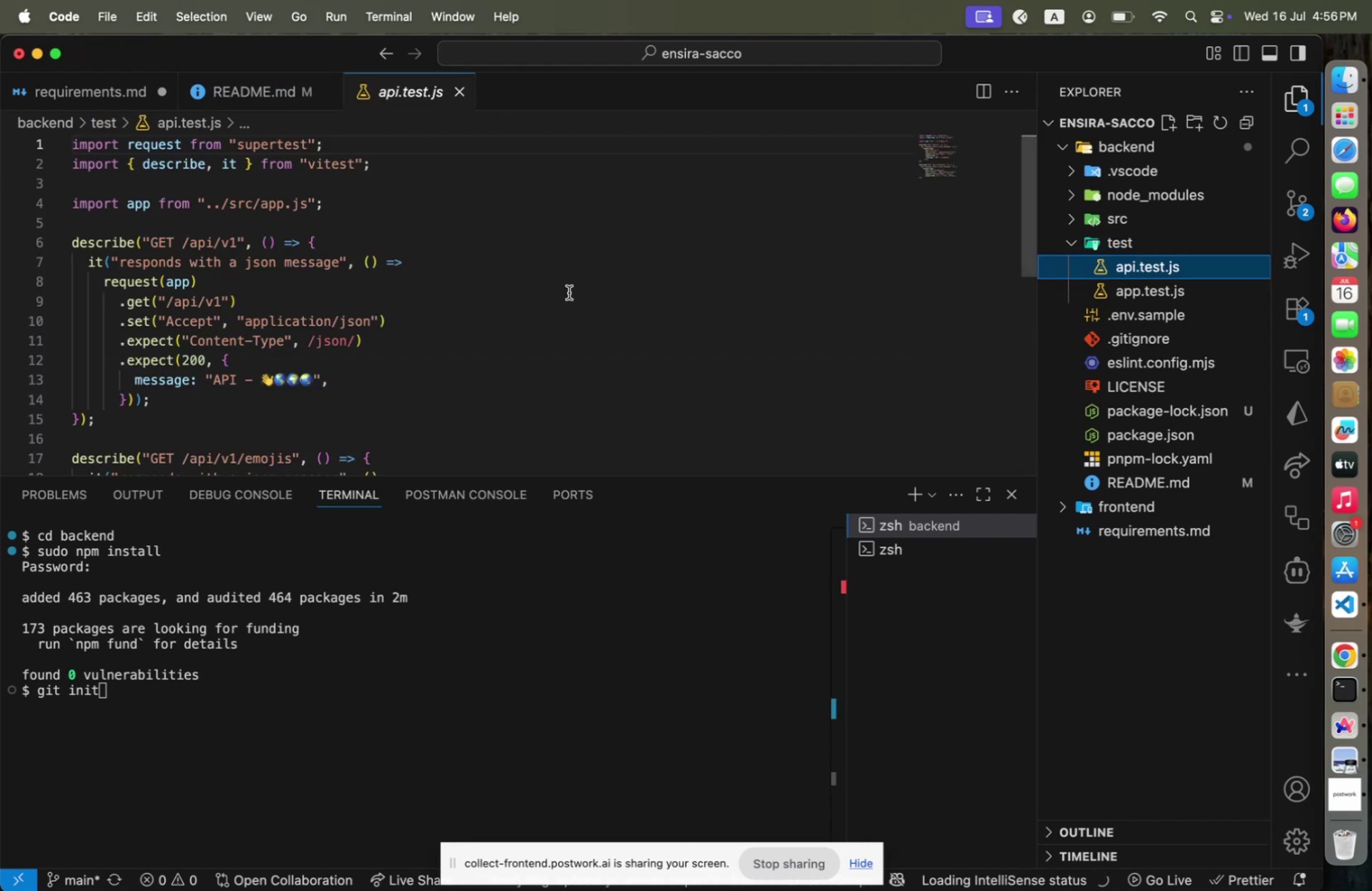 
left_click([569, 292])
 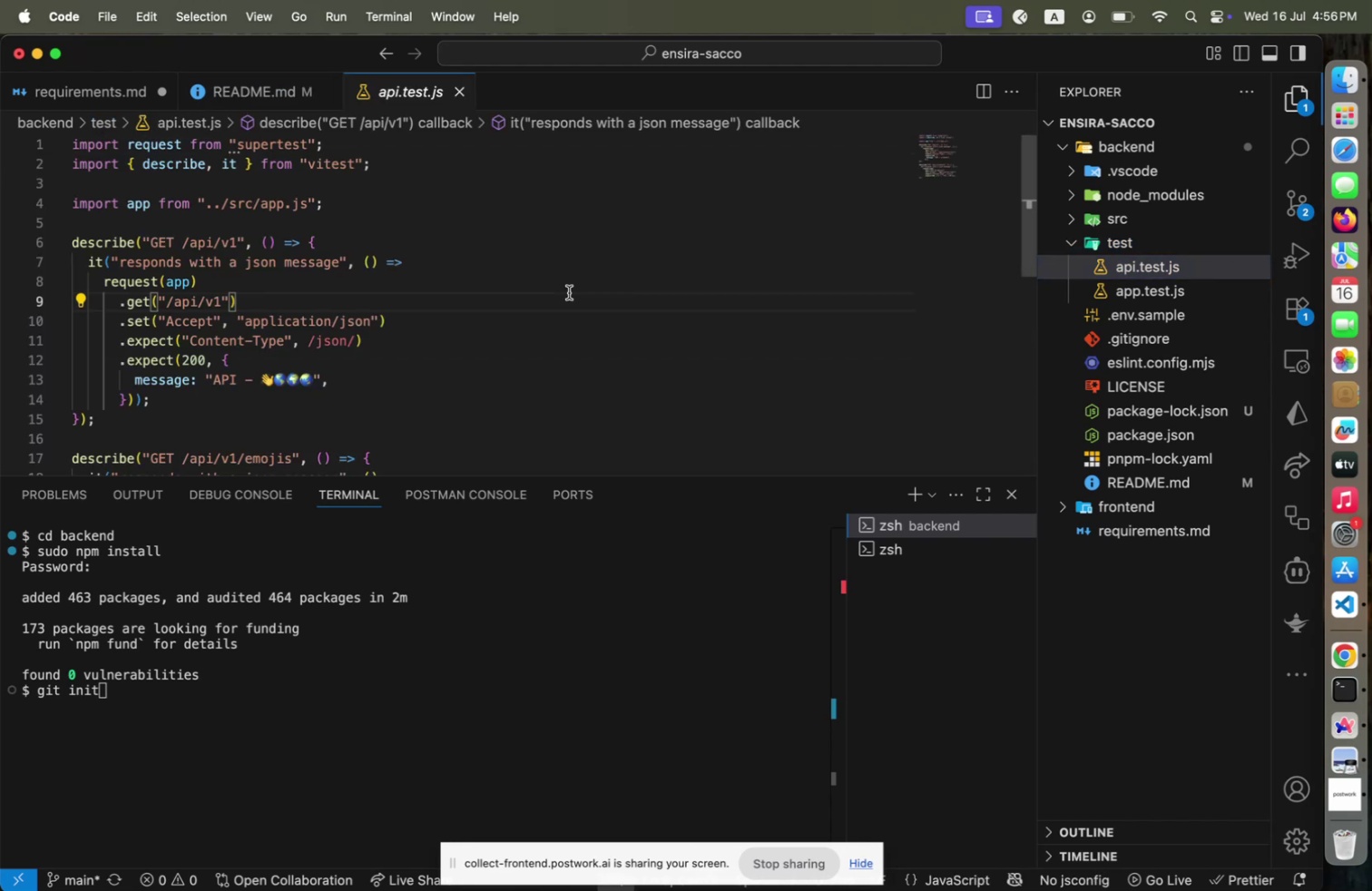 
scroll: coordinate [569, 292], scroll_direction: down, amount: 4.0
 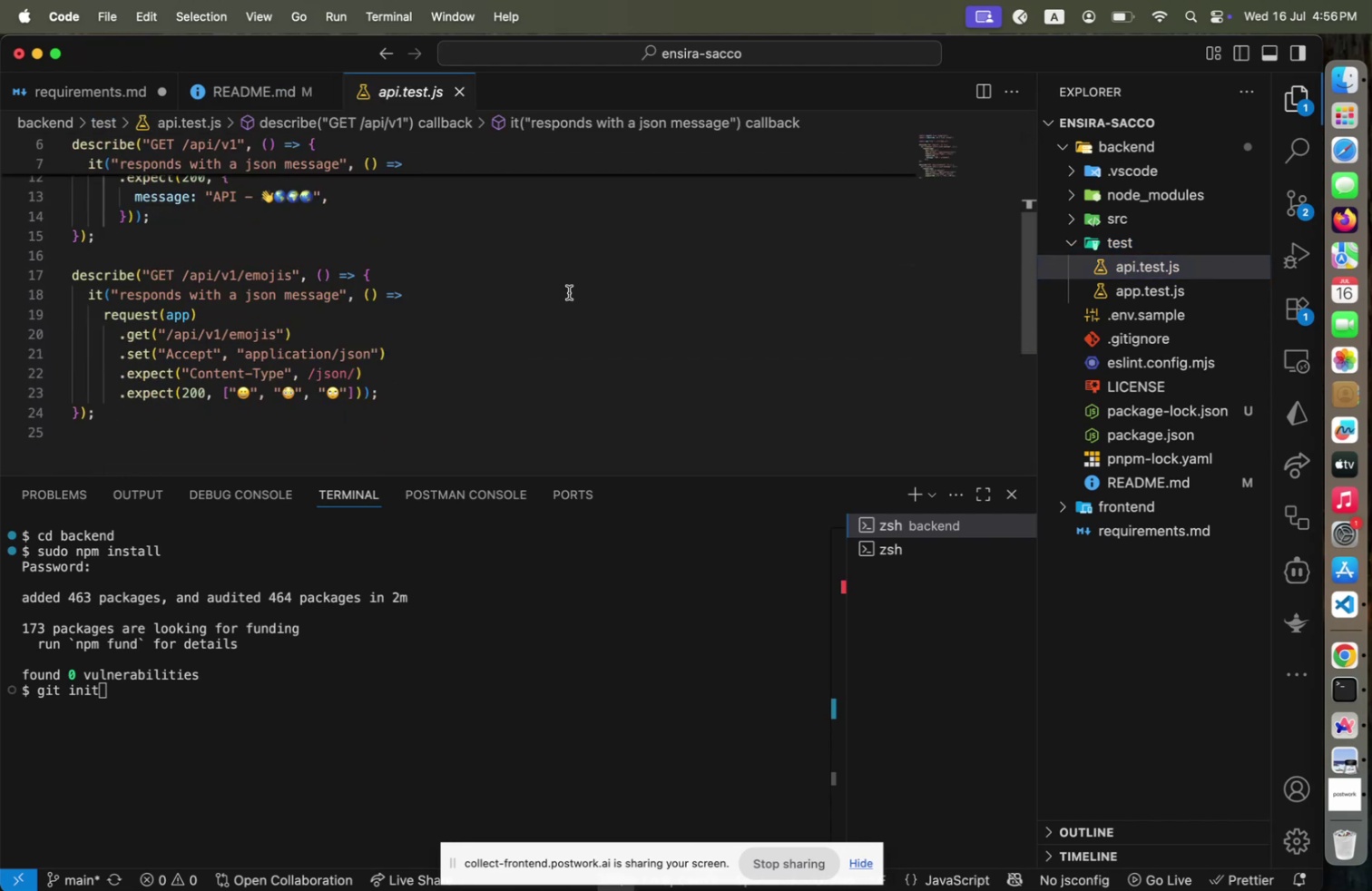 
scroll: coordinate [569, 292], scroll_direction: up, amount: 14.0
 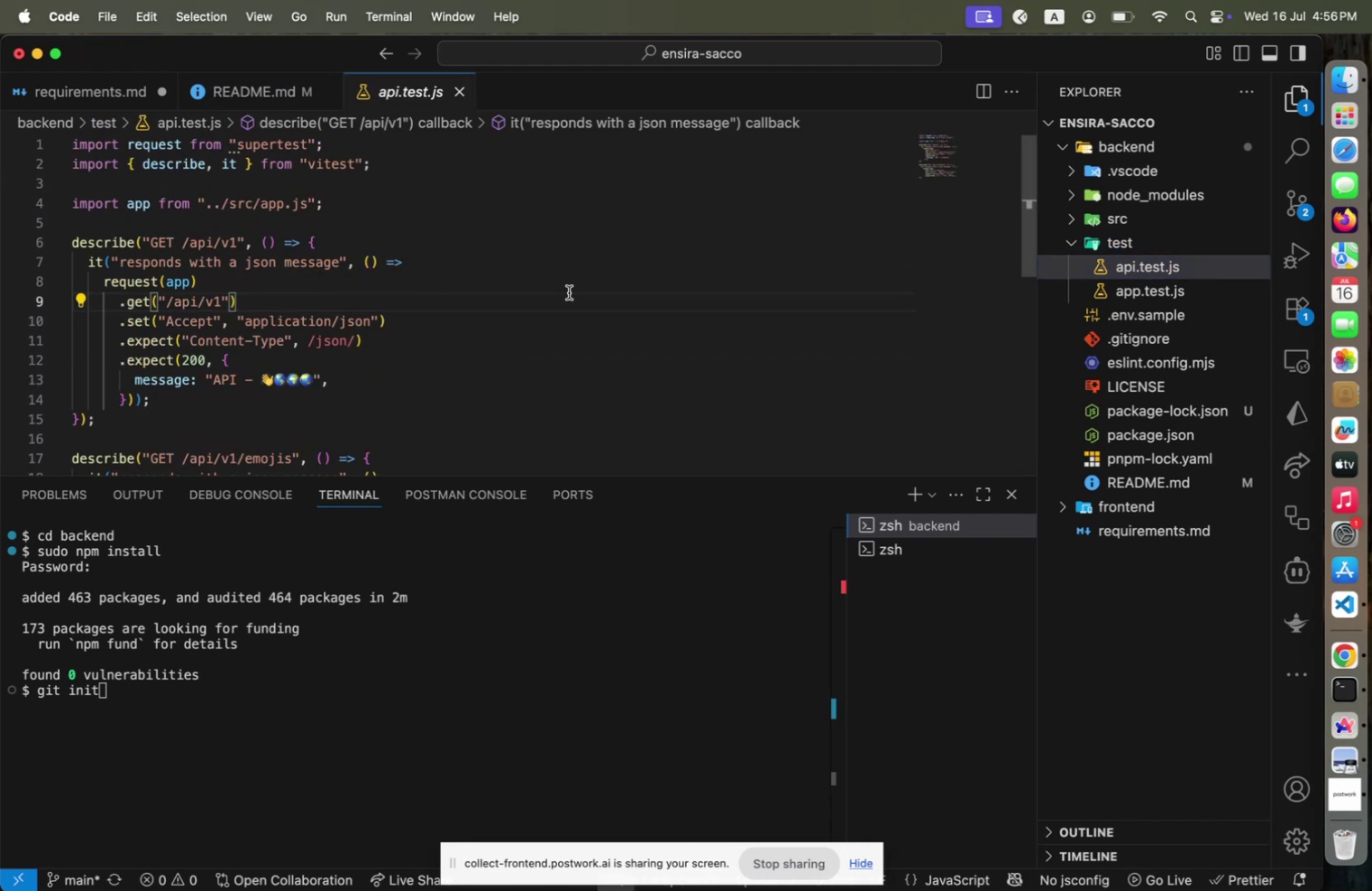 
scroll: coordinate [569, 292], scroll_direction: down, amount: 2.0
 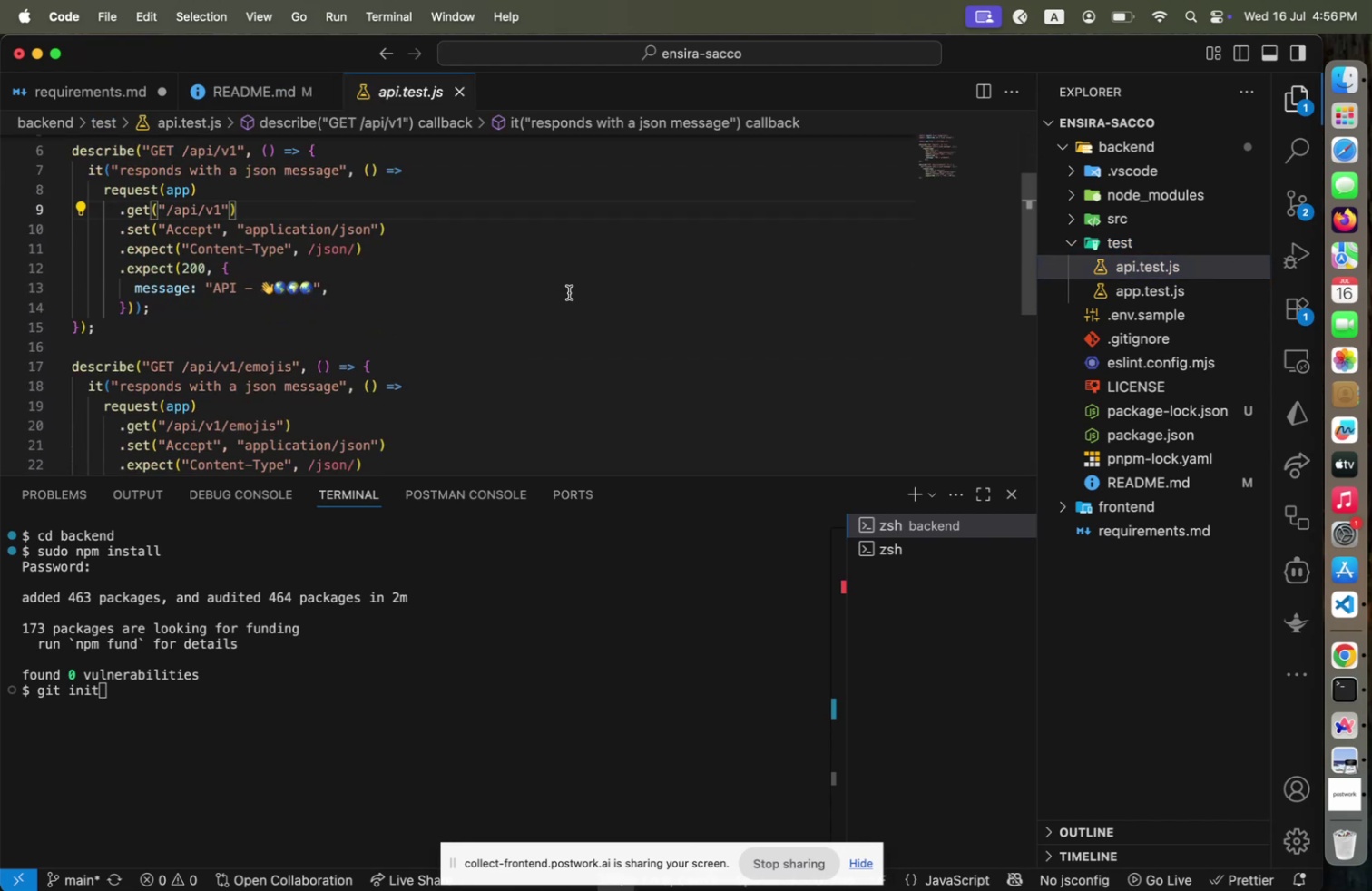 
scroll: coordinate [569, 292], scroll_direction: up, amount: 3.0
 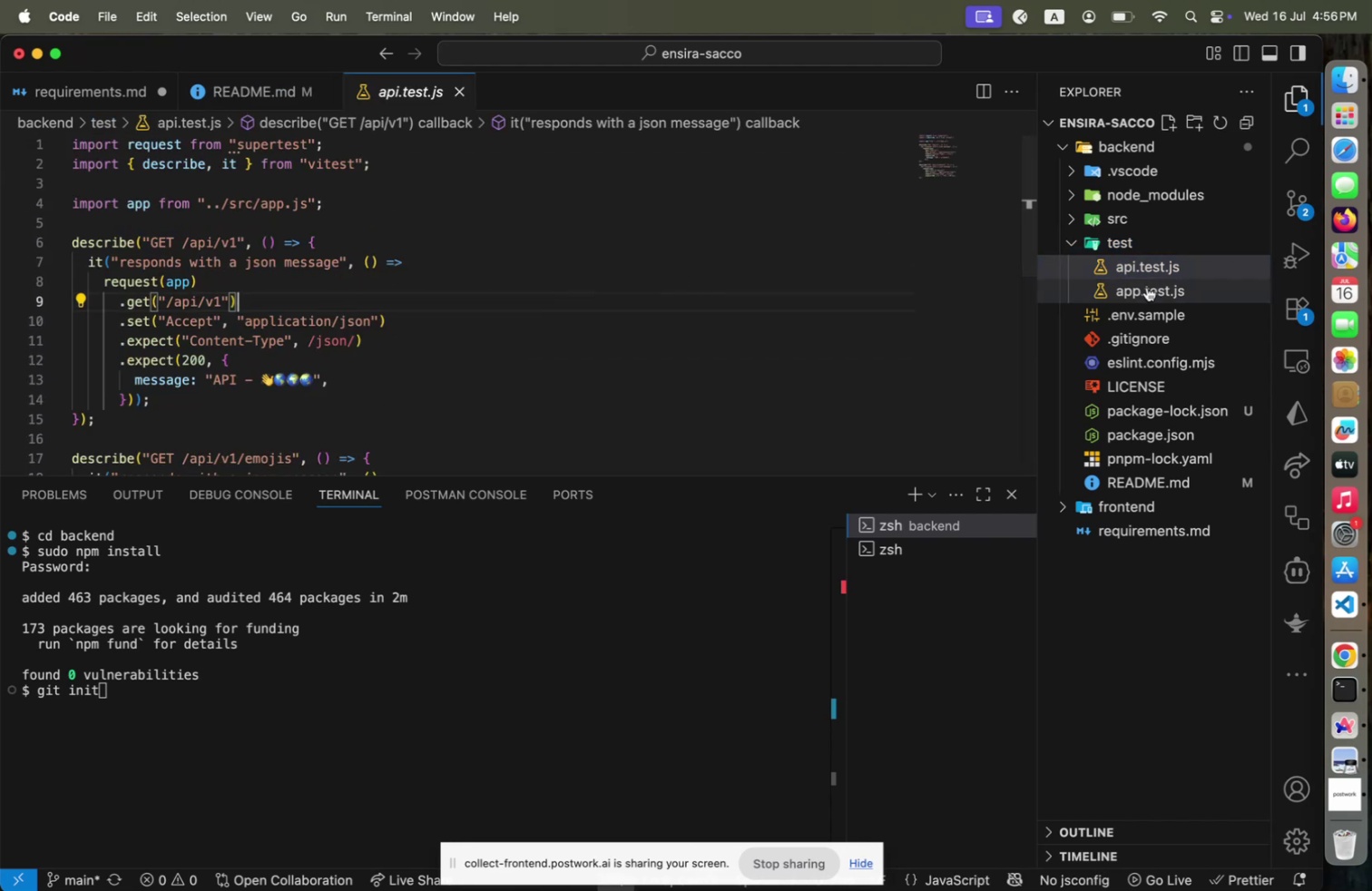 
left_click([1147, 287])
 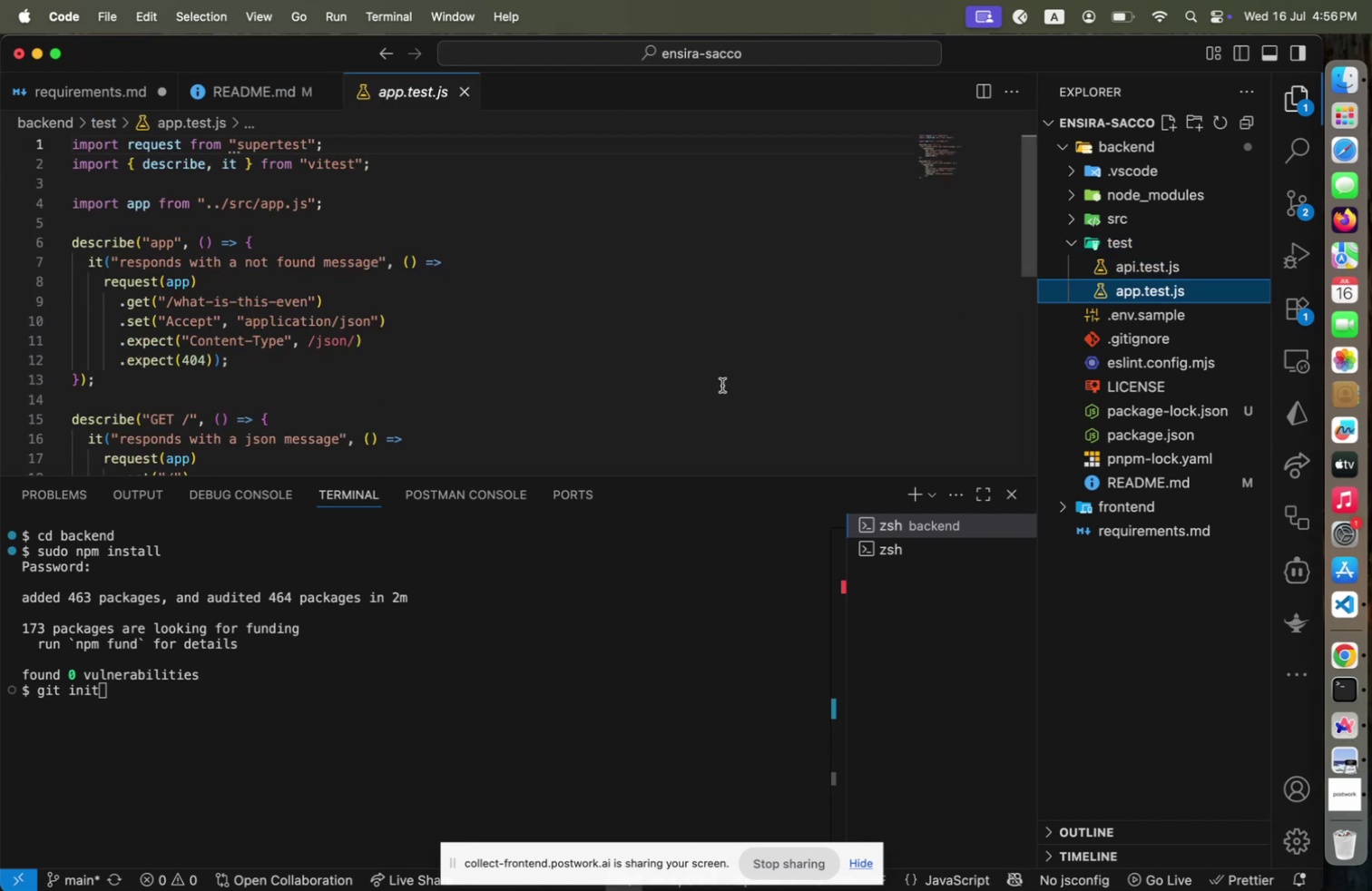 
left_click([722, 385])
 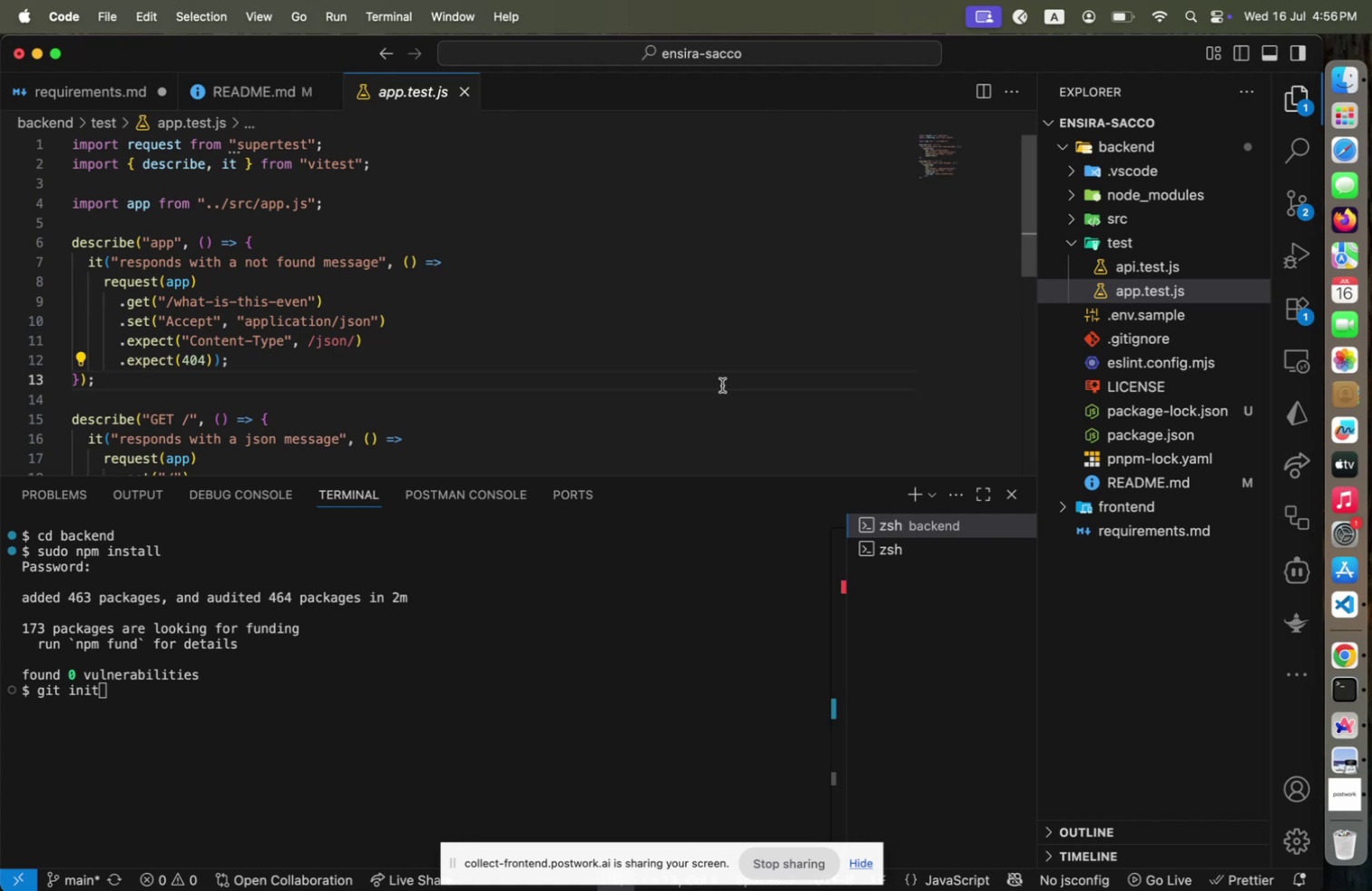 
scroll: coordinate [722, 385], scroll_direction: down, amount: 2.0
 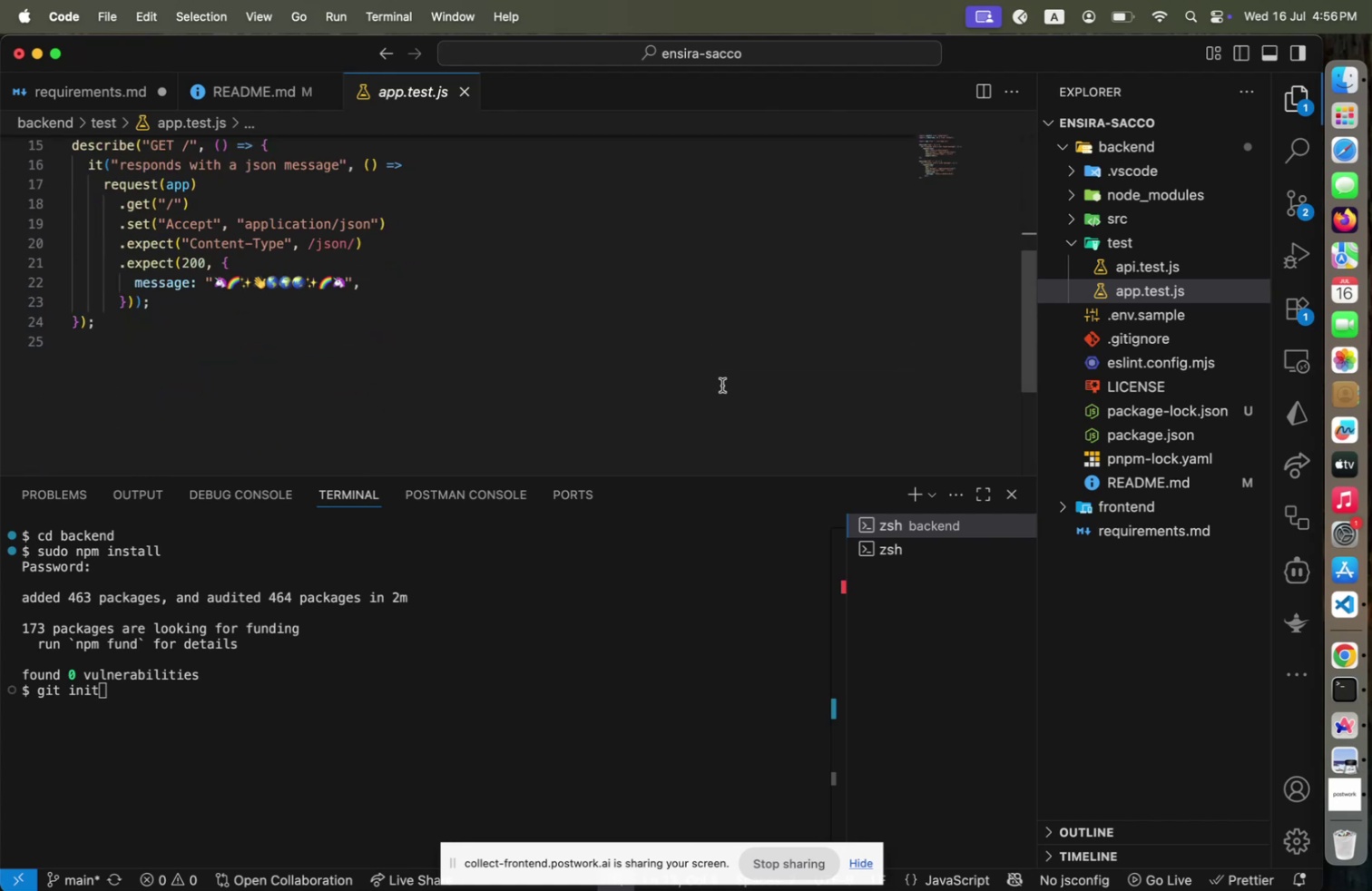 
scroll: coordinate [722, 385], scroll_direction: up, amount: 17.0
 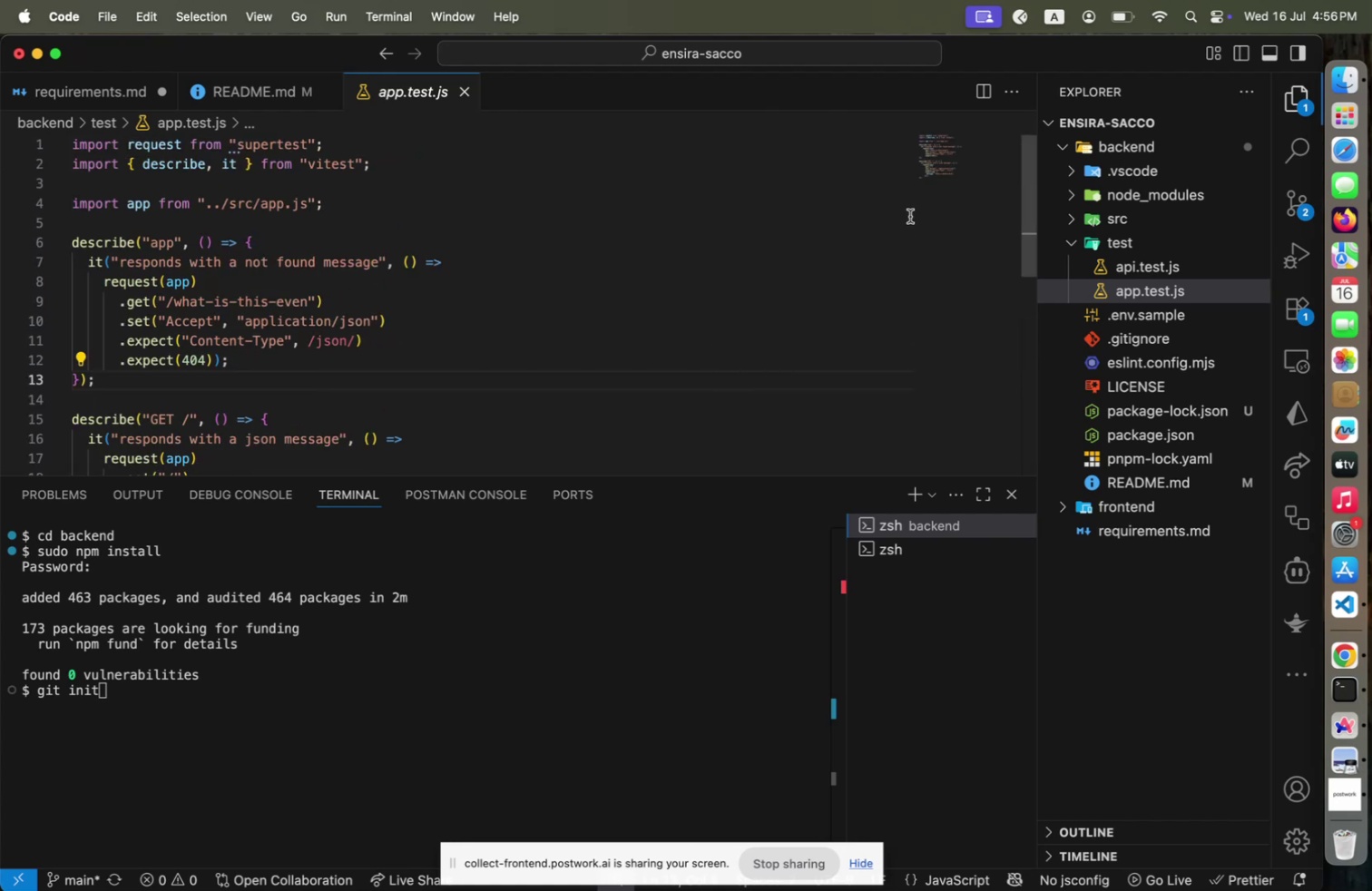 
left_click([1083, 233])
 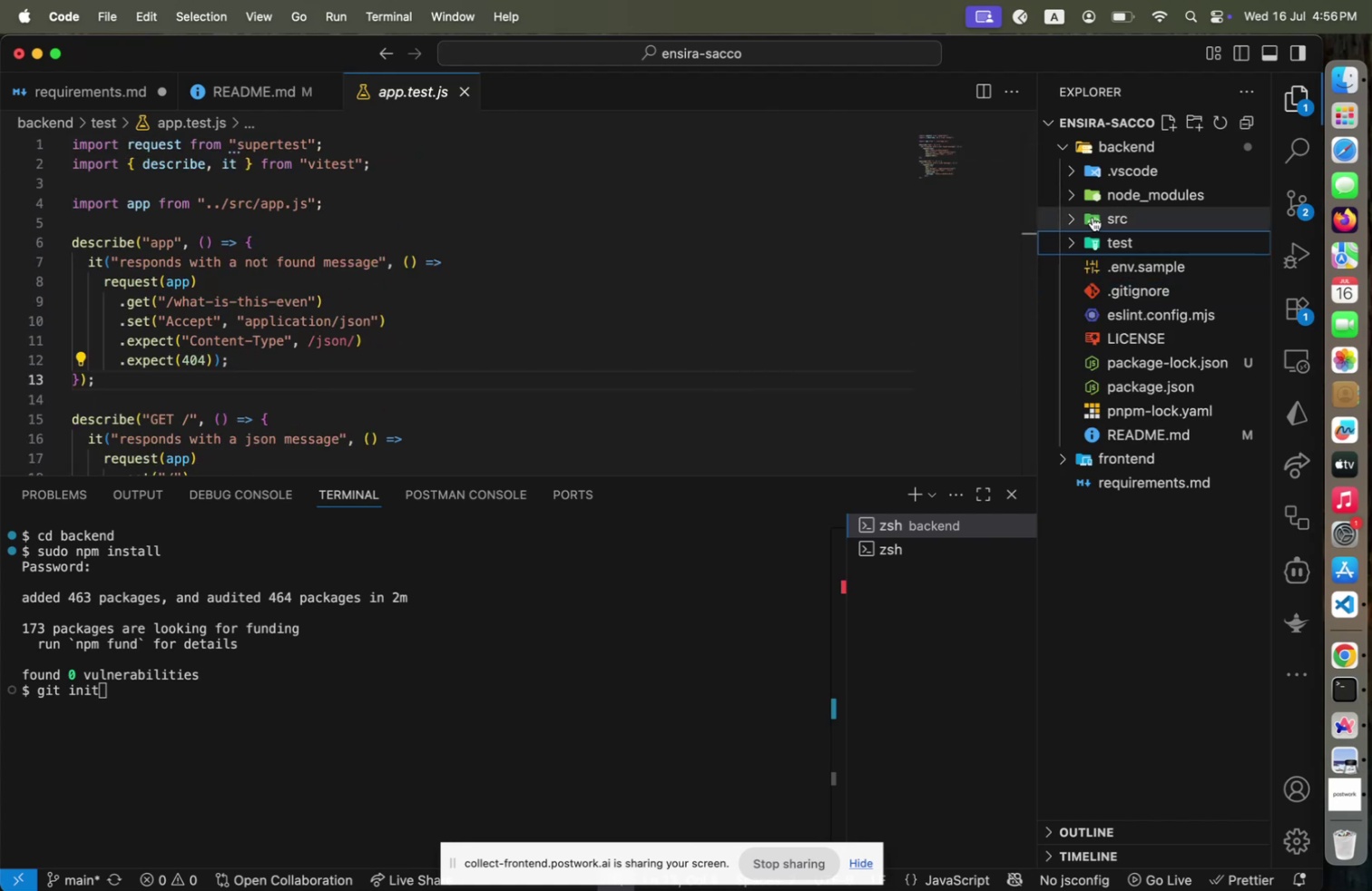 
left_click([1093, 217])
 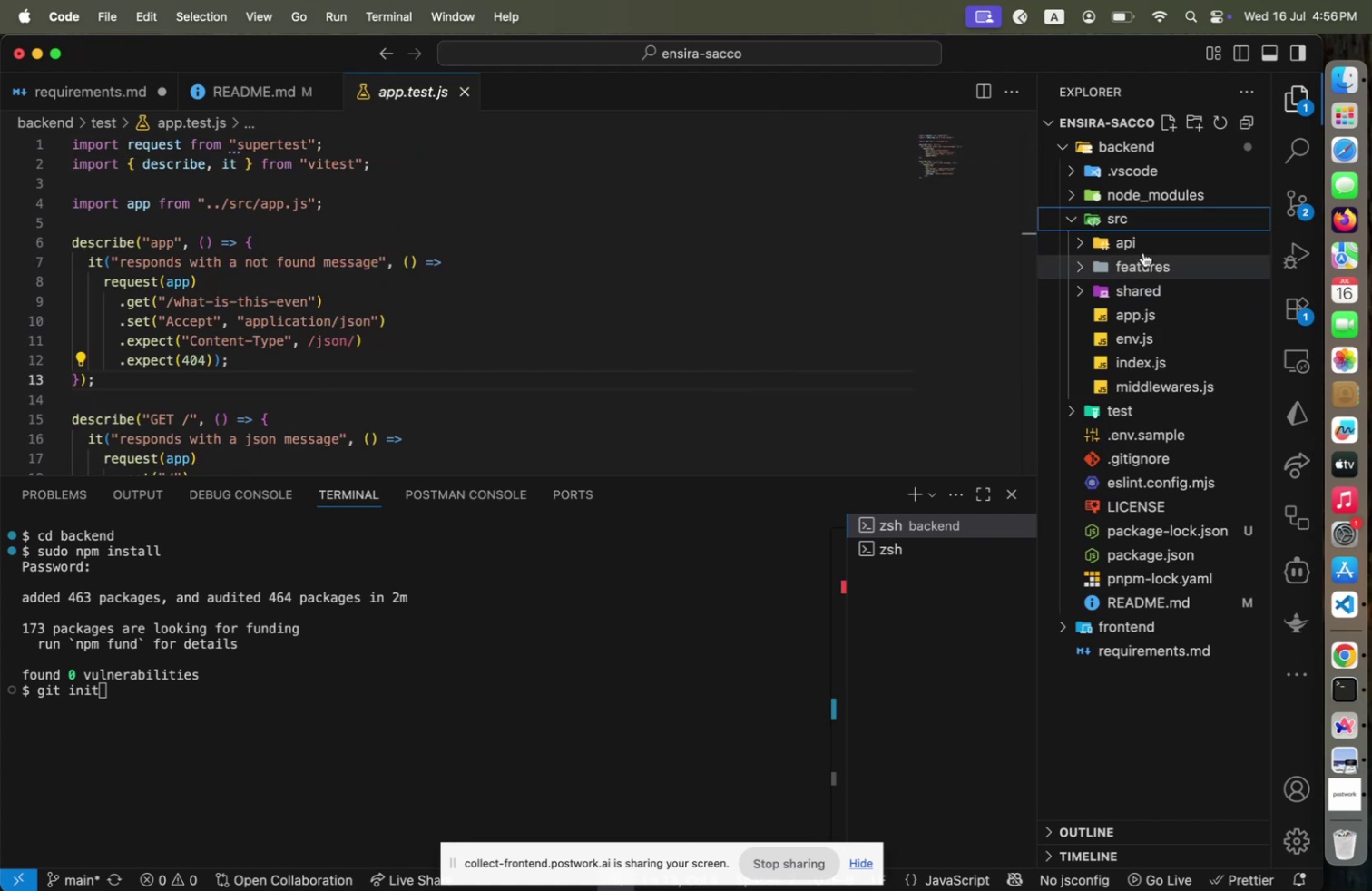 
left_click([1147, 245])
 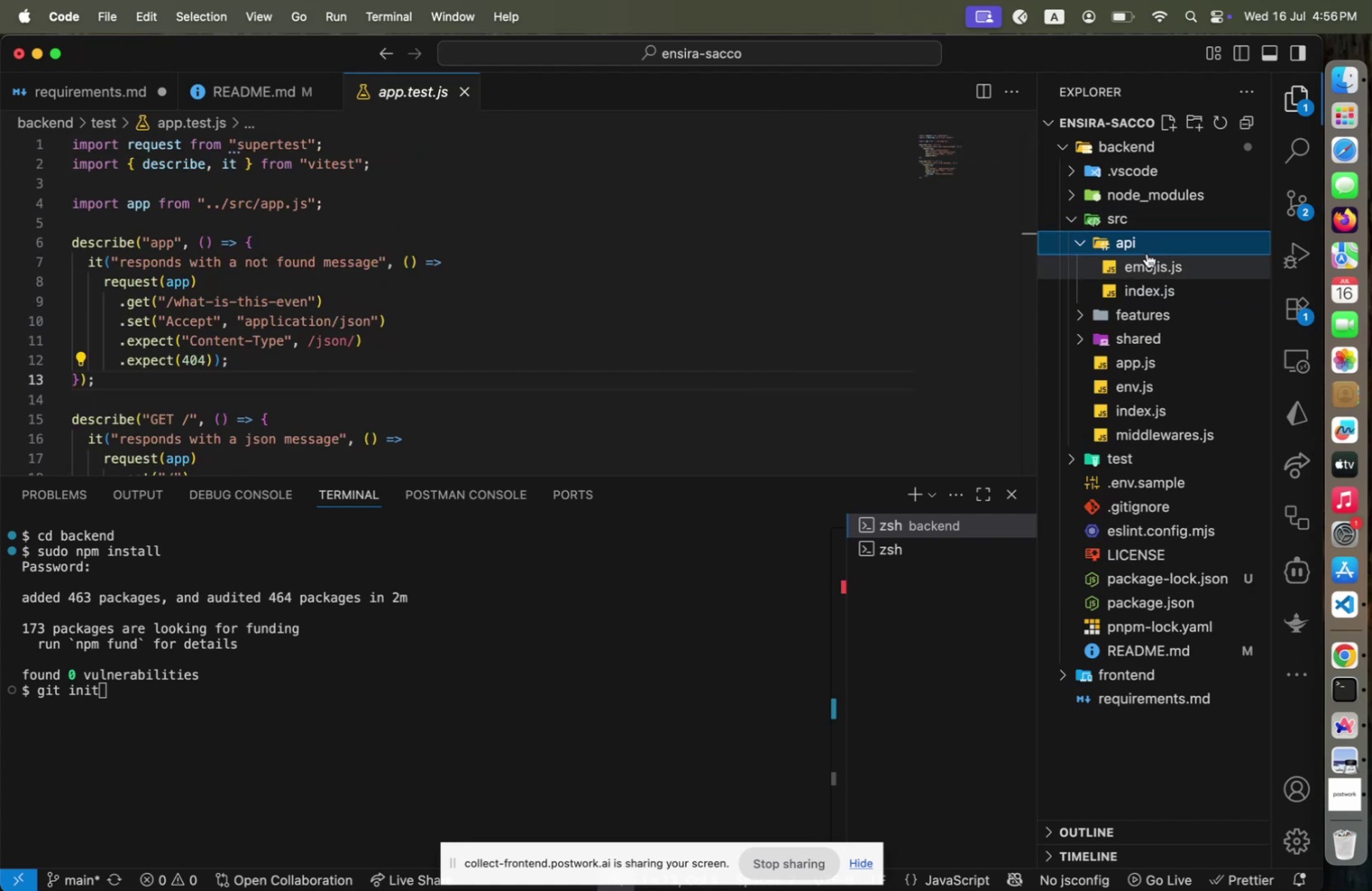 
left_click([1148, 244])
 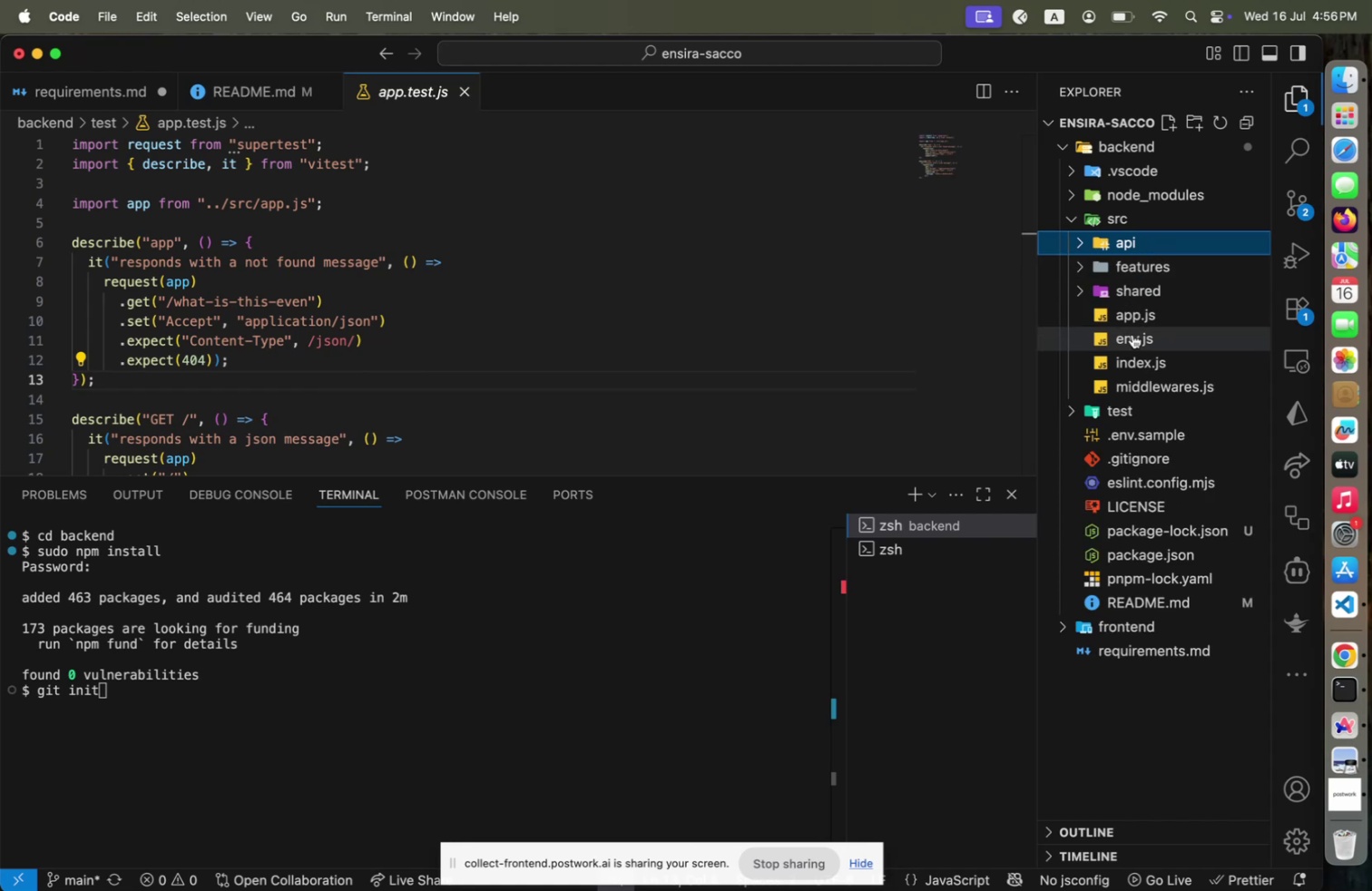 
left_click([828, 304])
 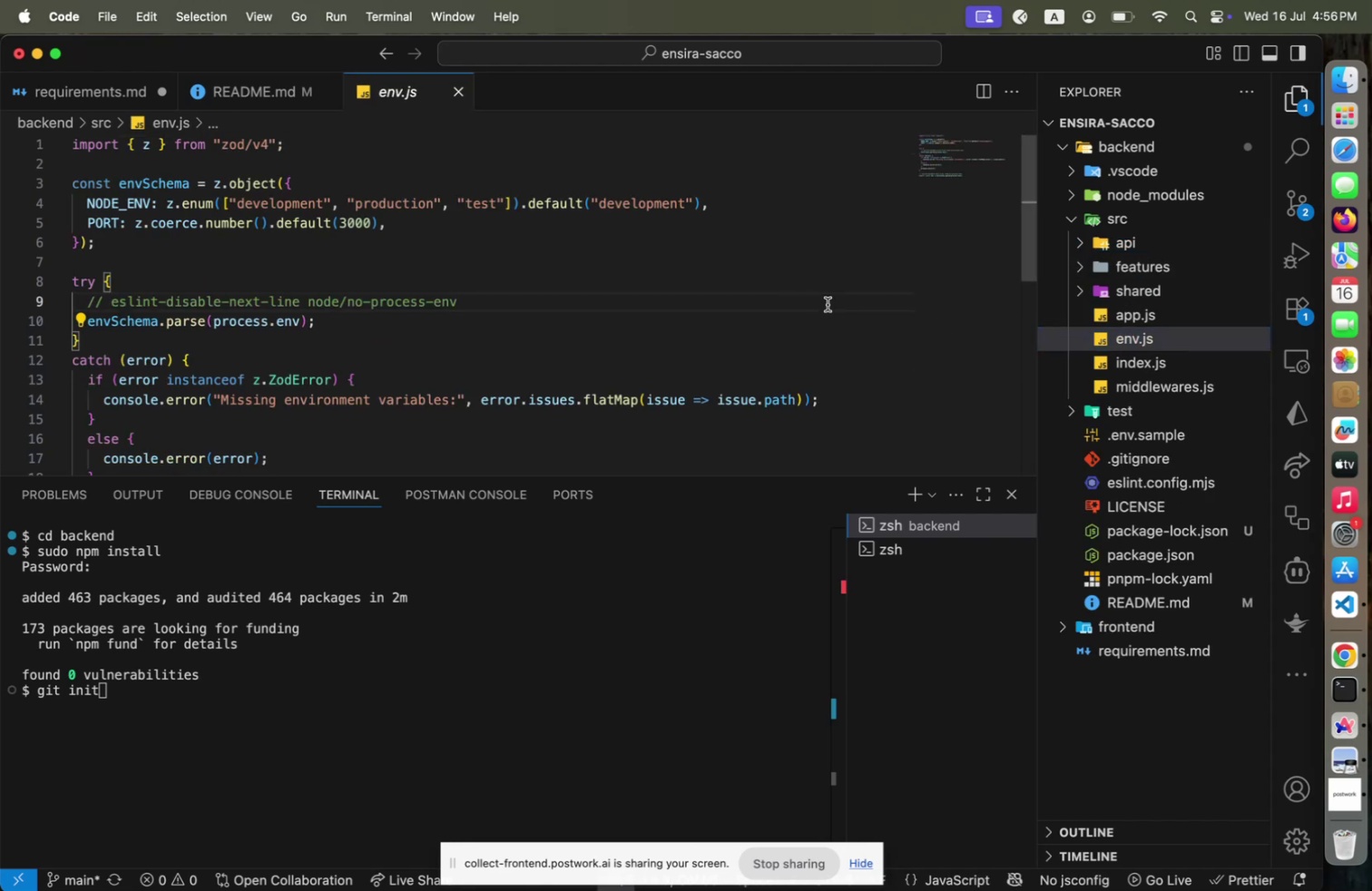 
scroll: coordinate [828, 304], scroll_direction: down, amount: 4.0
 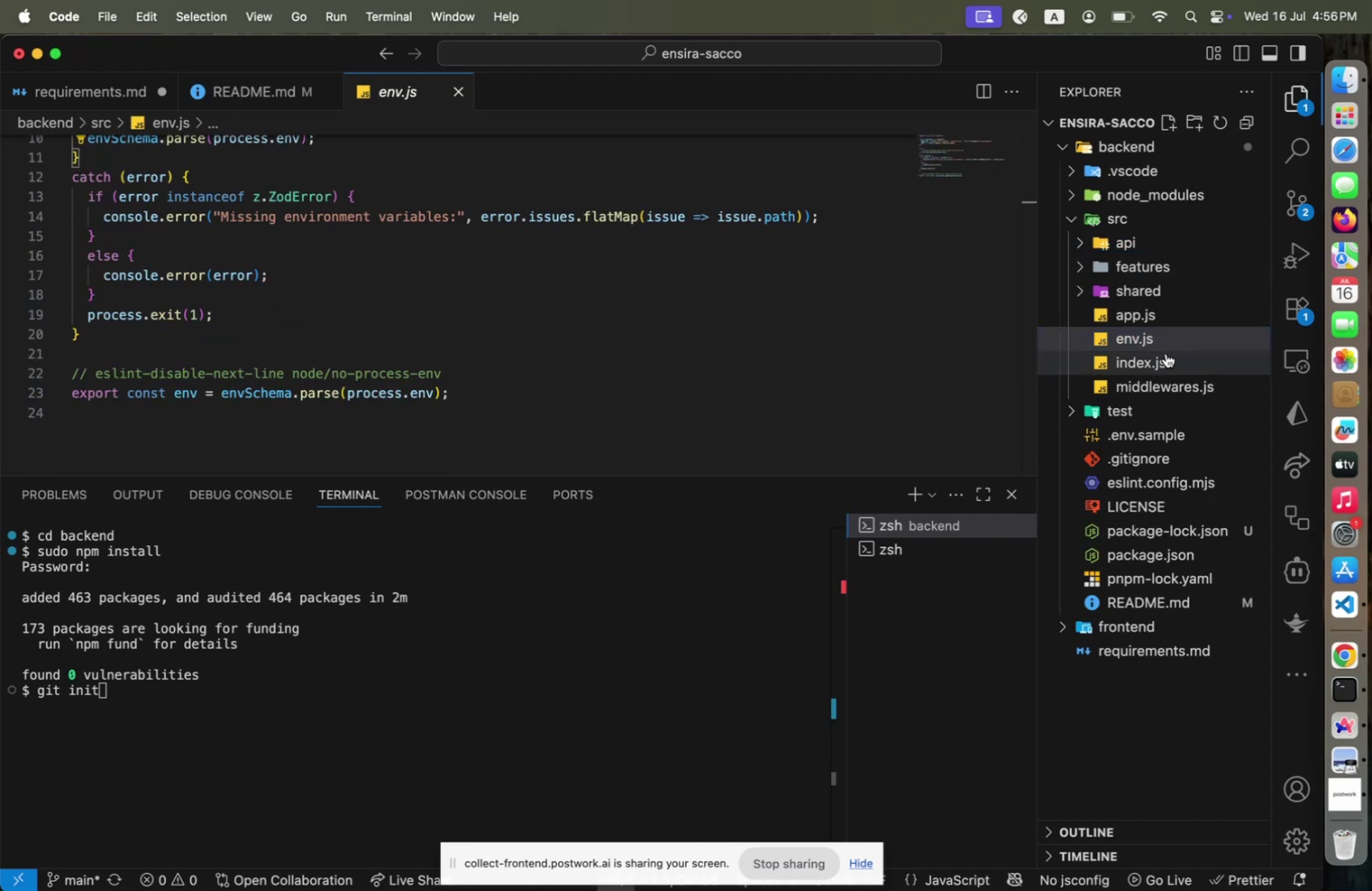 
scroll: coordinate [728, 378], scroll_direction: up, amount: 2.0
 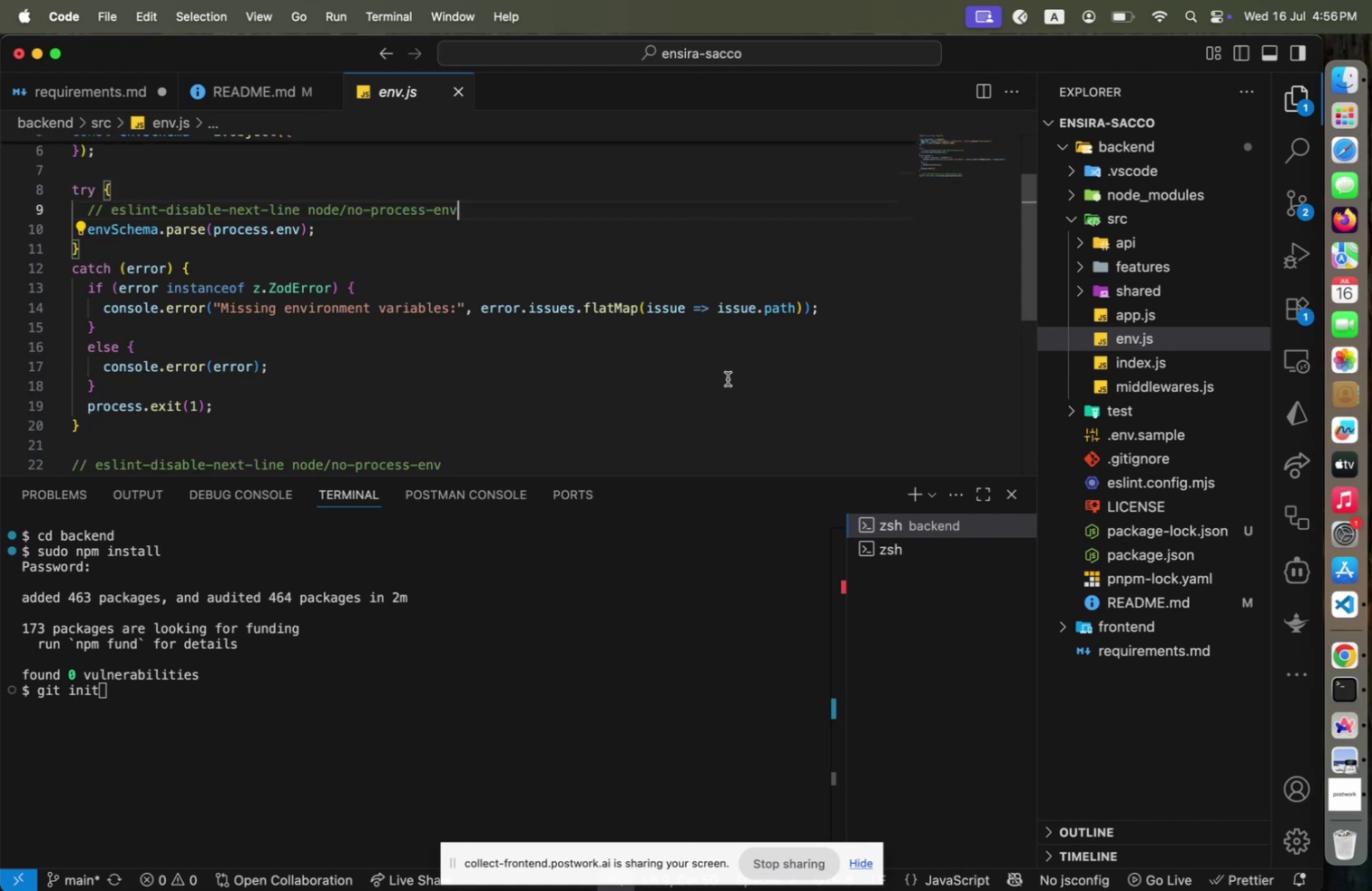 
scroll: coordinate [728, 378], scroll_direction: down, amount: 3.0
 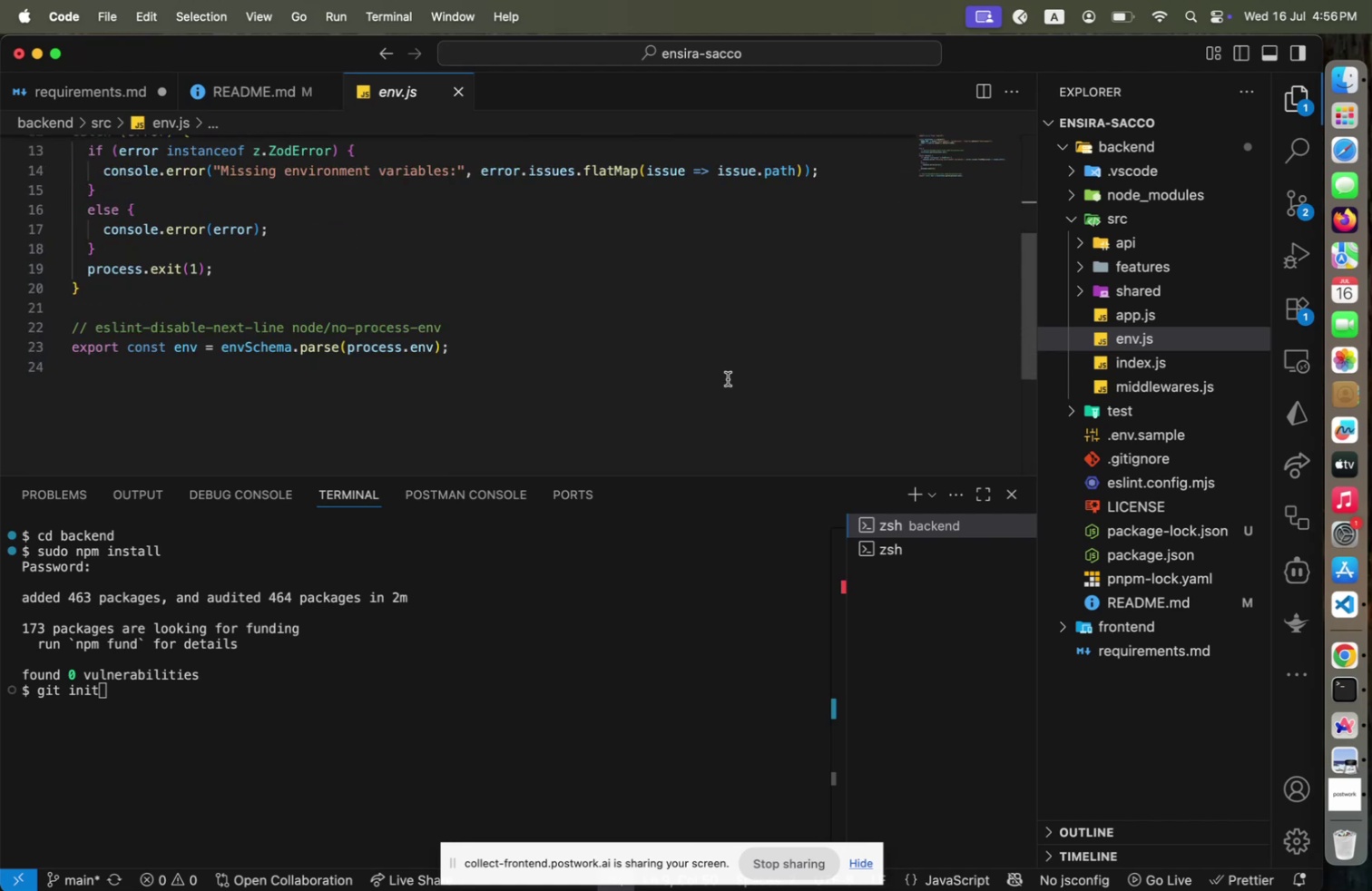 
scroll: coordinate [728, 378], scroll_direction: up, amount: 4.0
 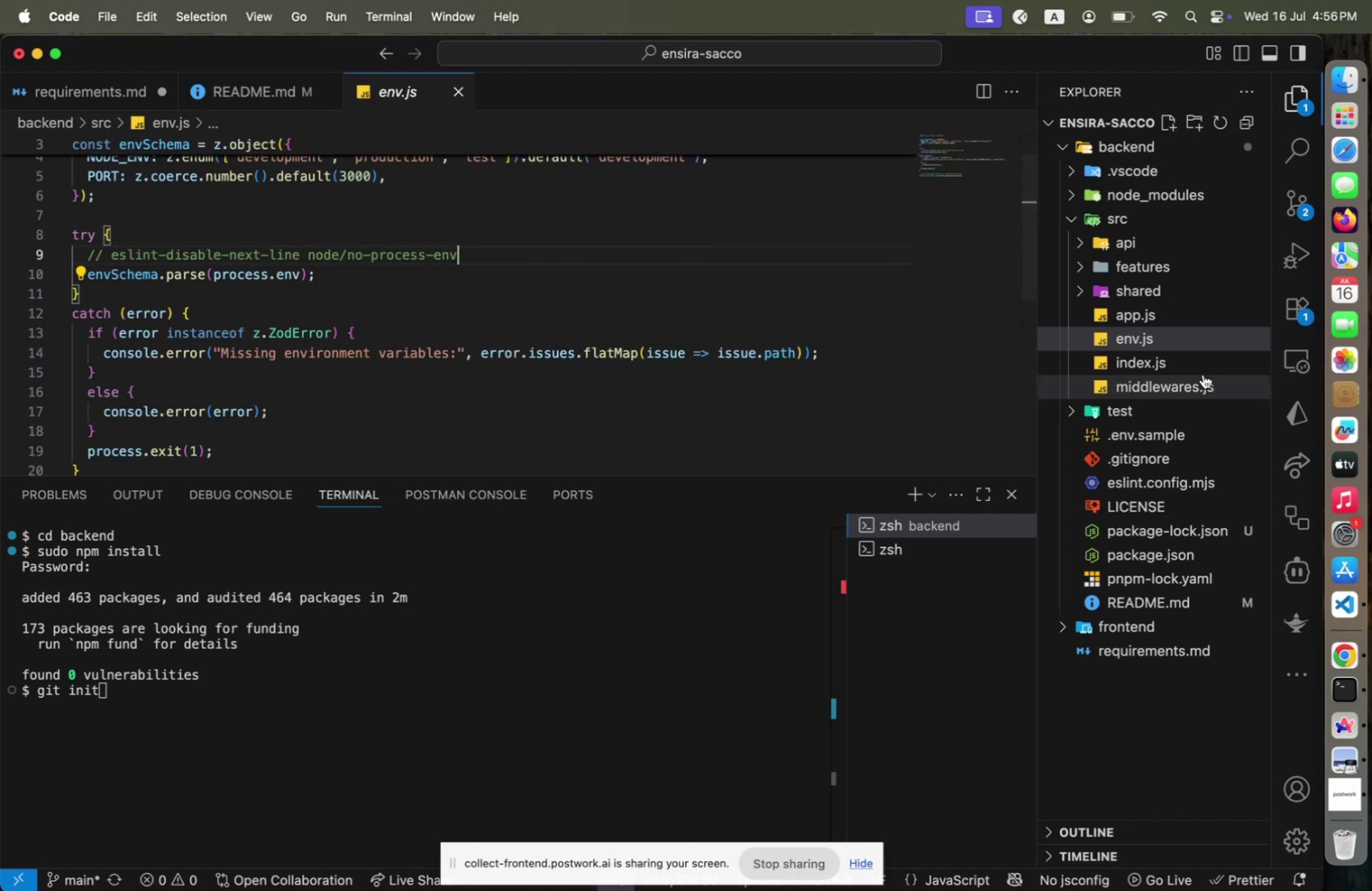 
left_click([1190, 372])
 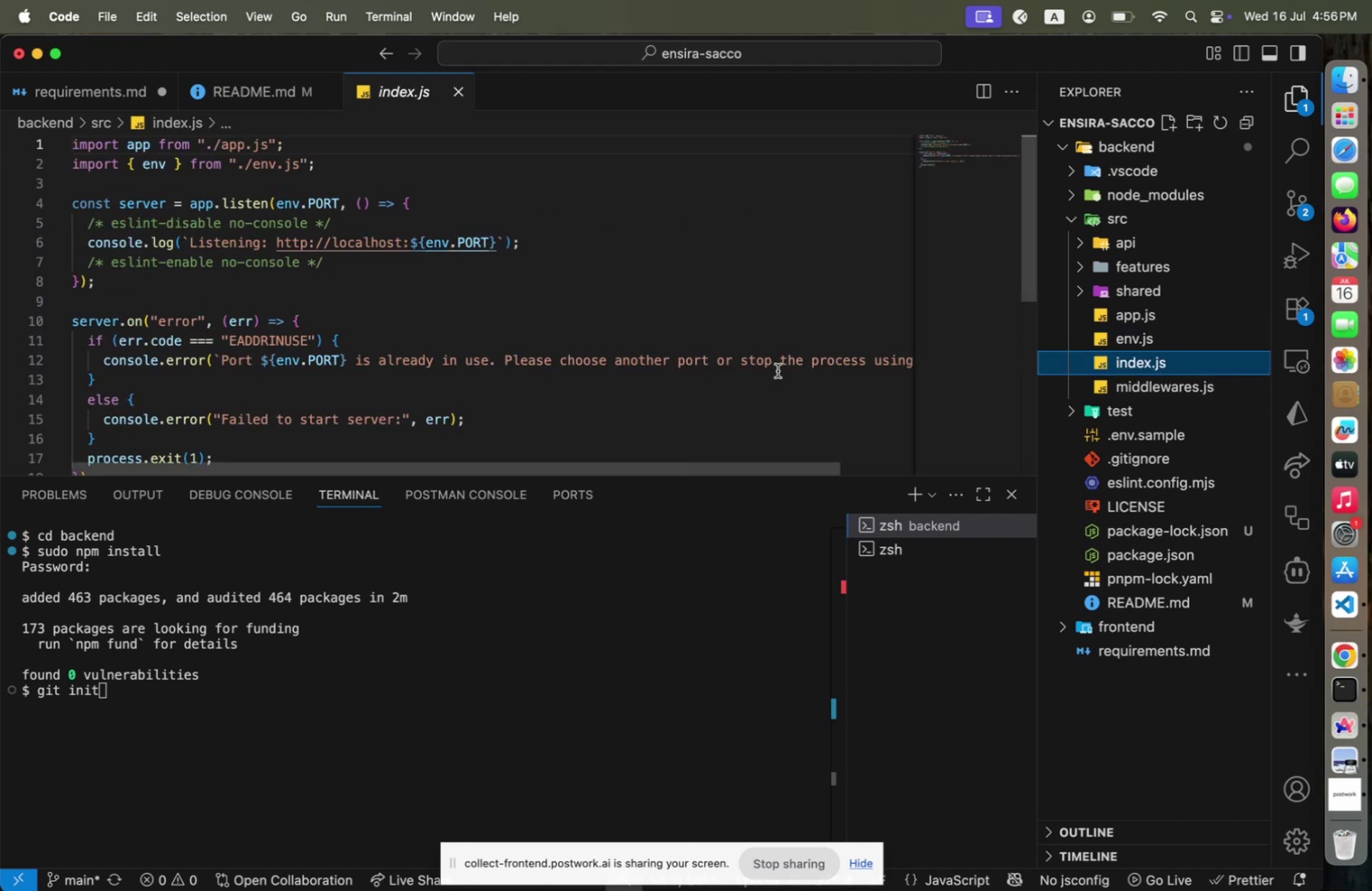 
scroll: coordinate [778, 370], scroll_direction: down, amount: 2.0
 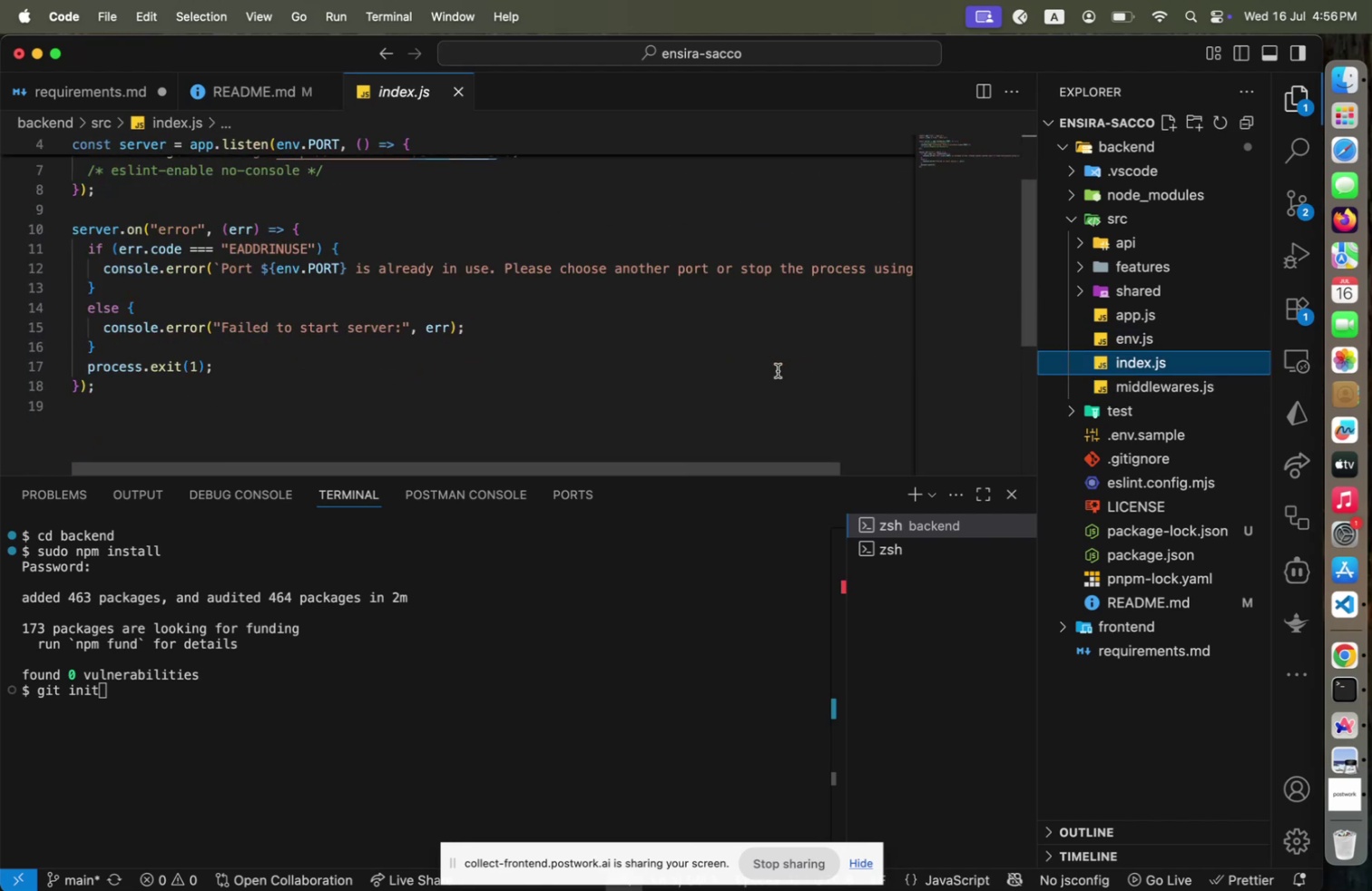 
scroll: coordinate [778, 370], scroll_direction: up, amount: 3.0
 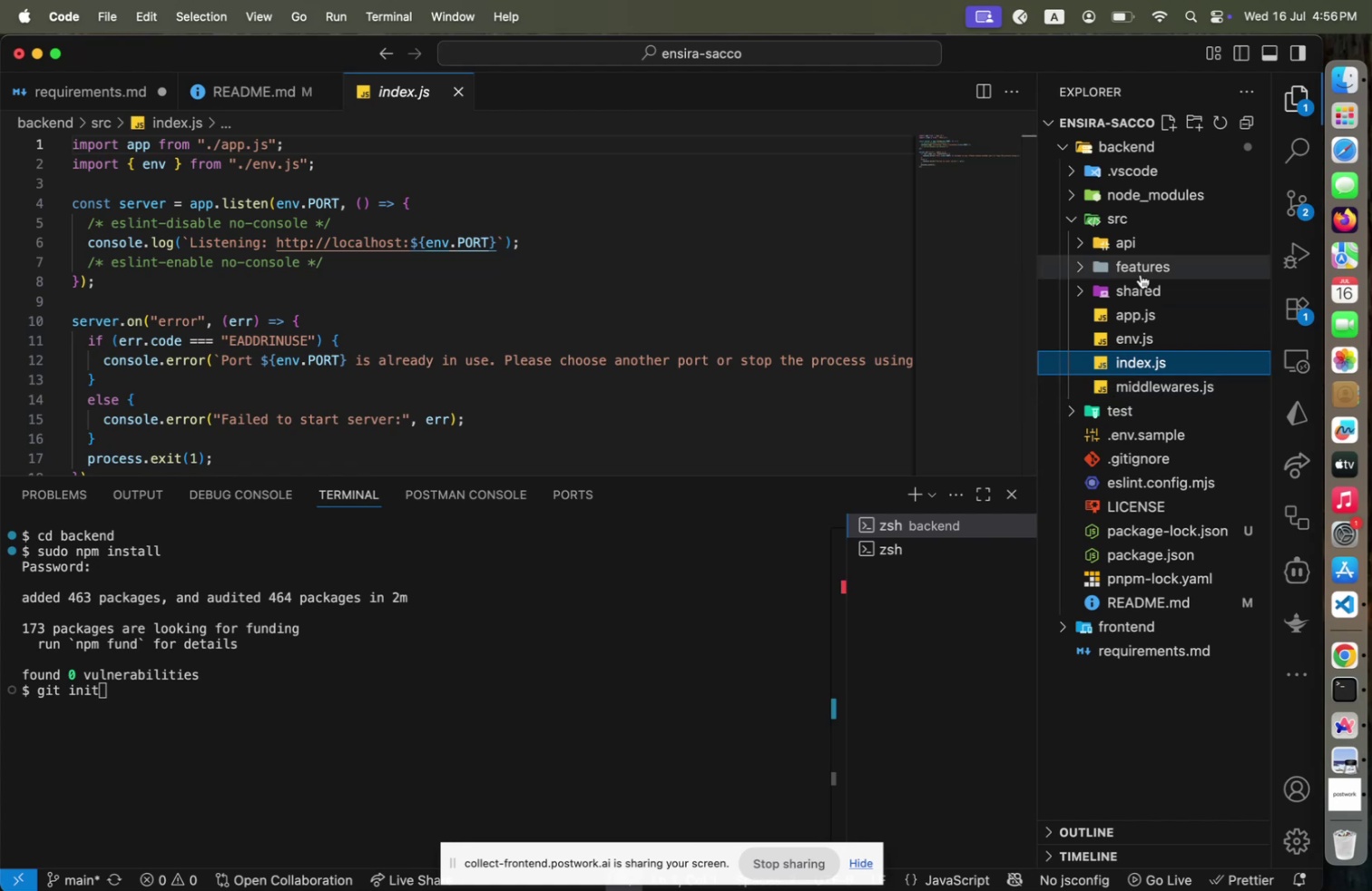 
left_click([1132, 280])
 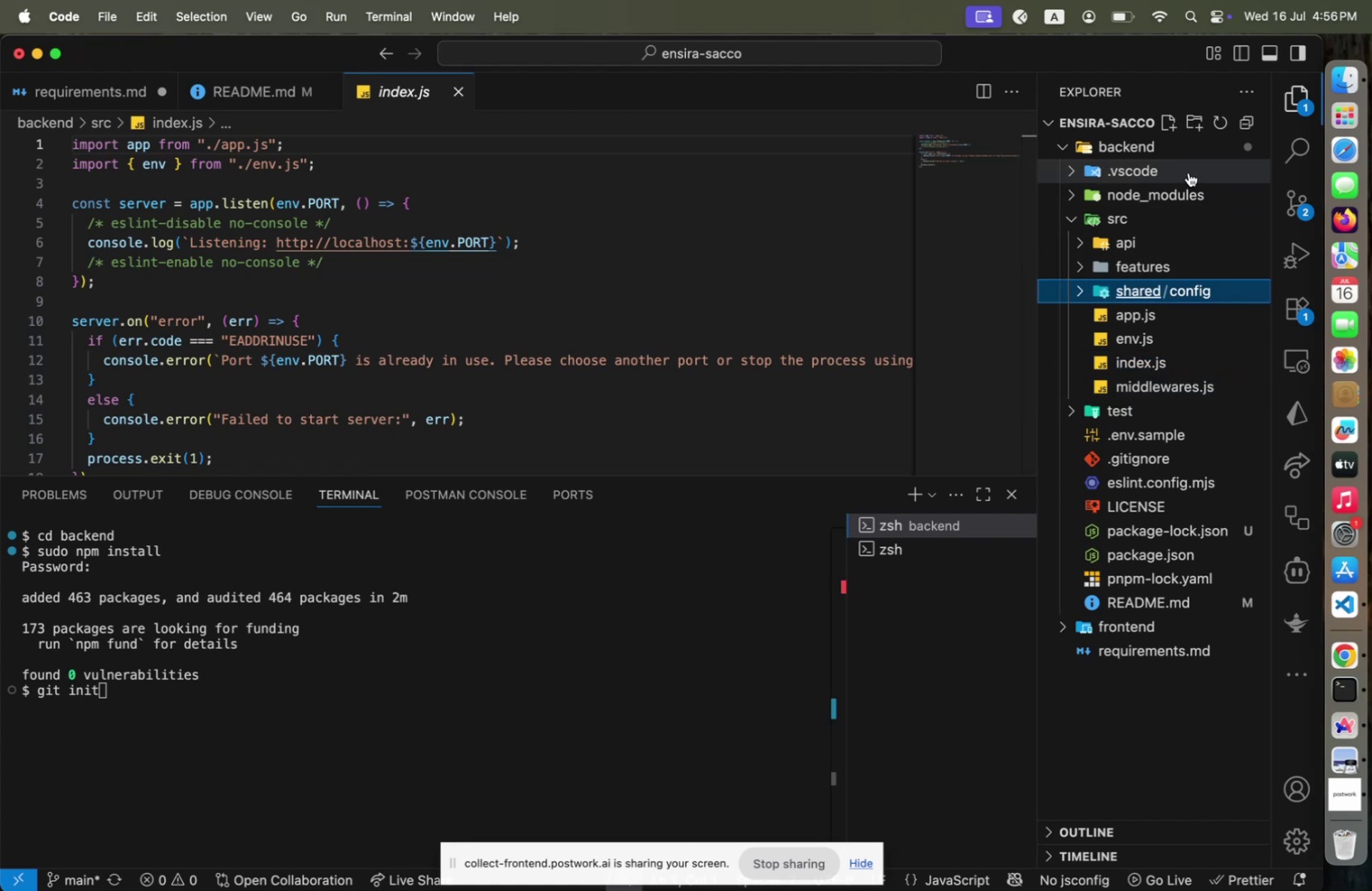 
left_click([1195, 124])
 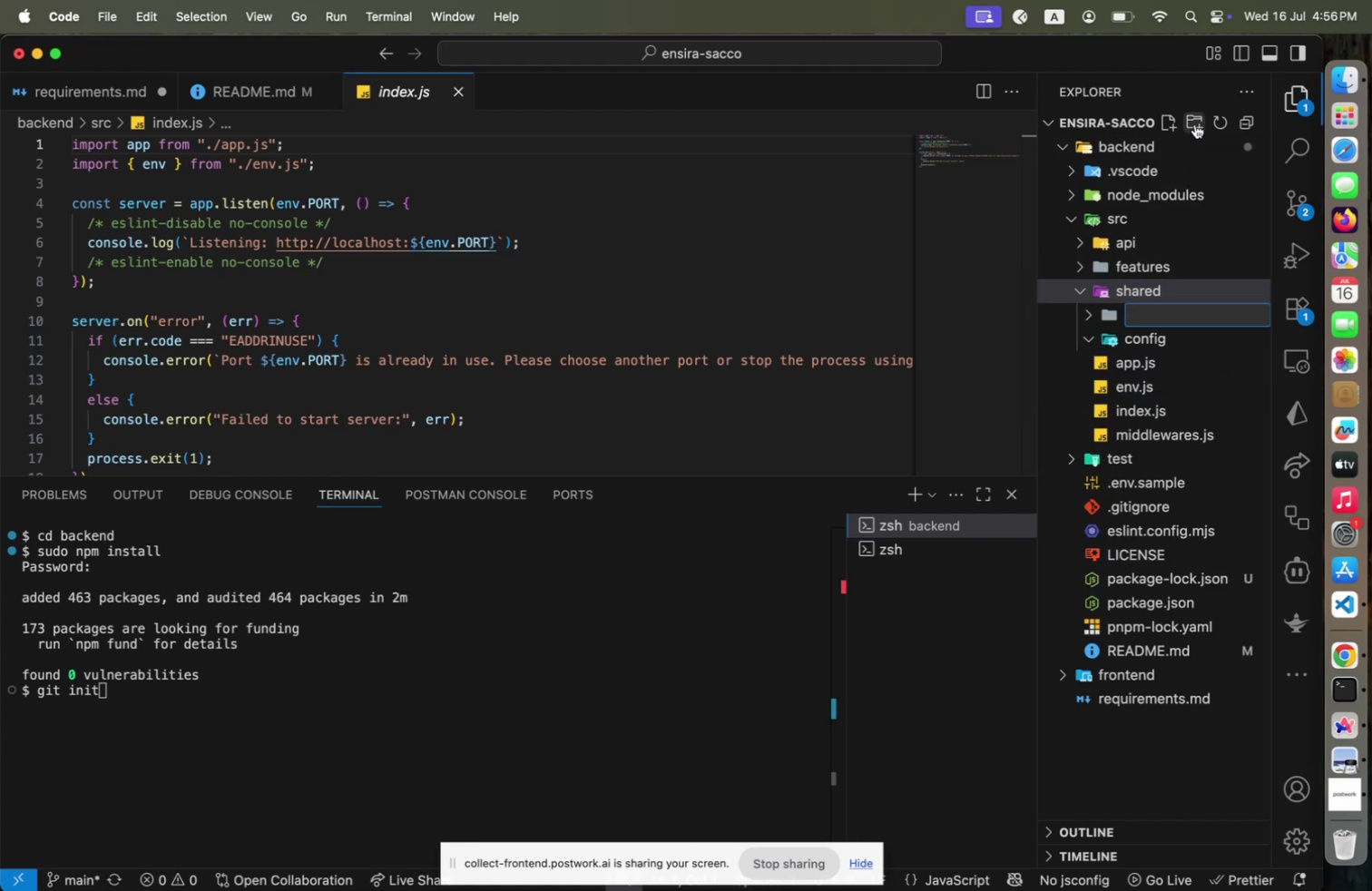 
type(middlewares)
 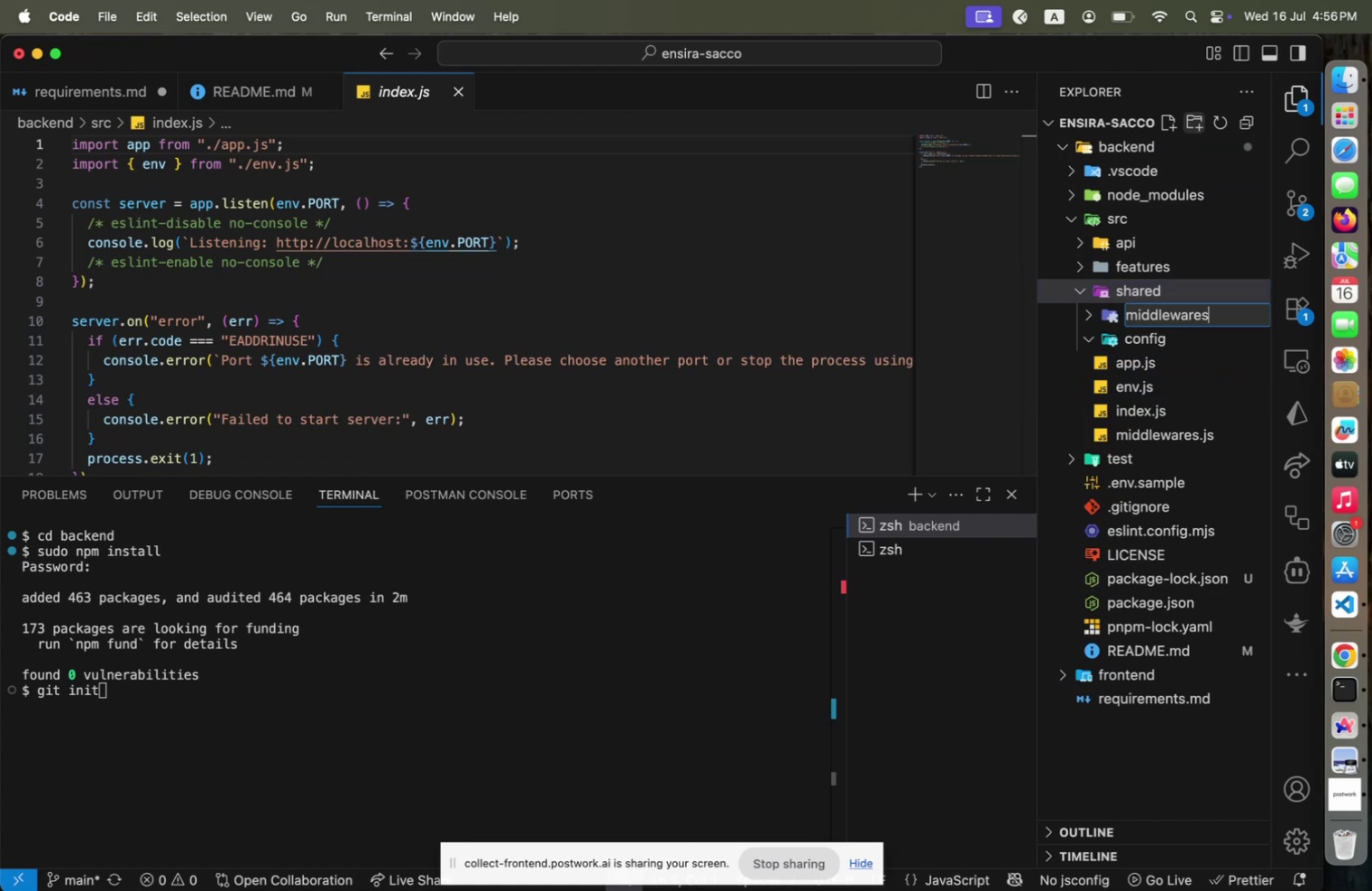 
key(Enter)
 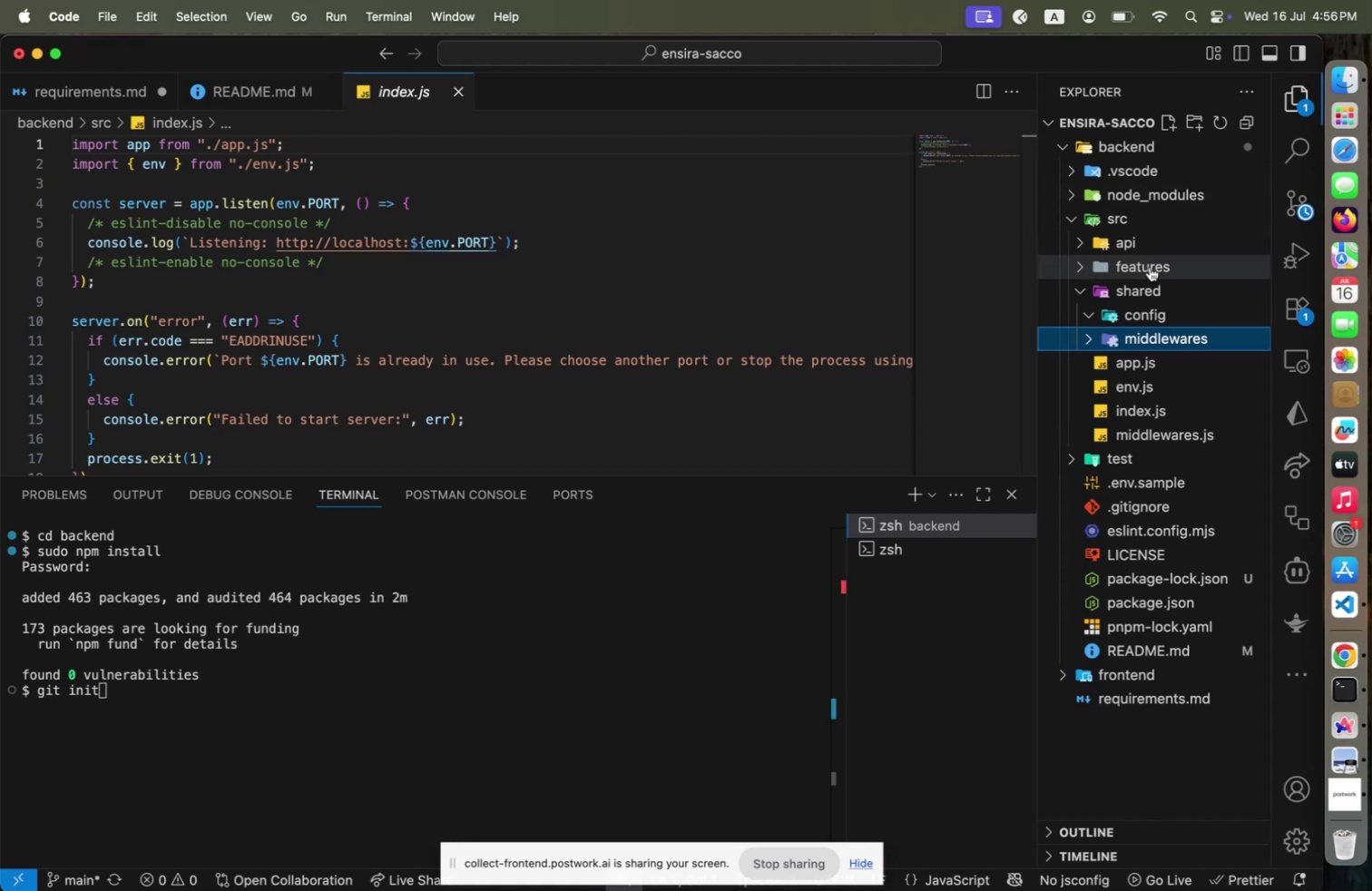 
left_click([1148, 283])
 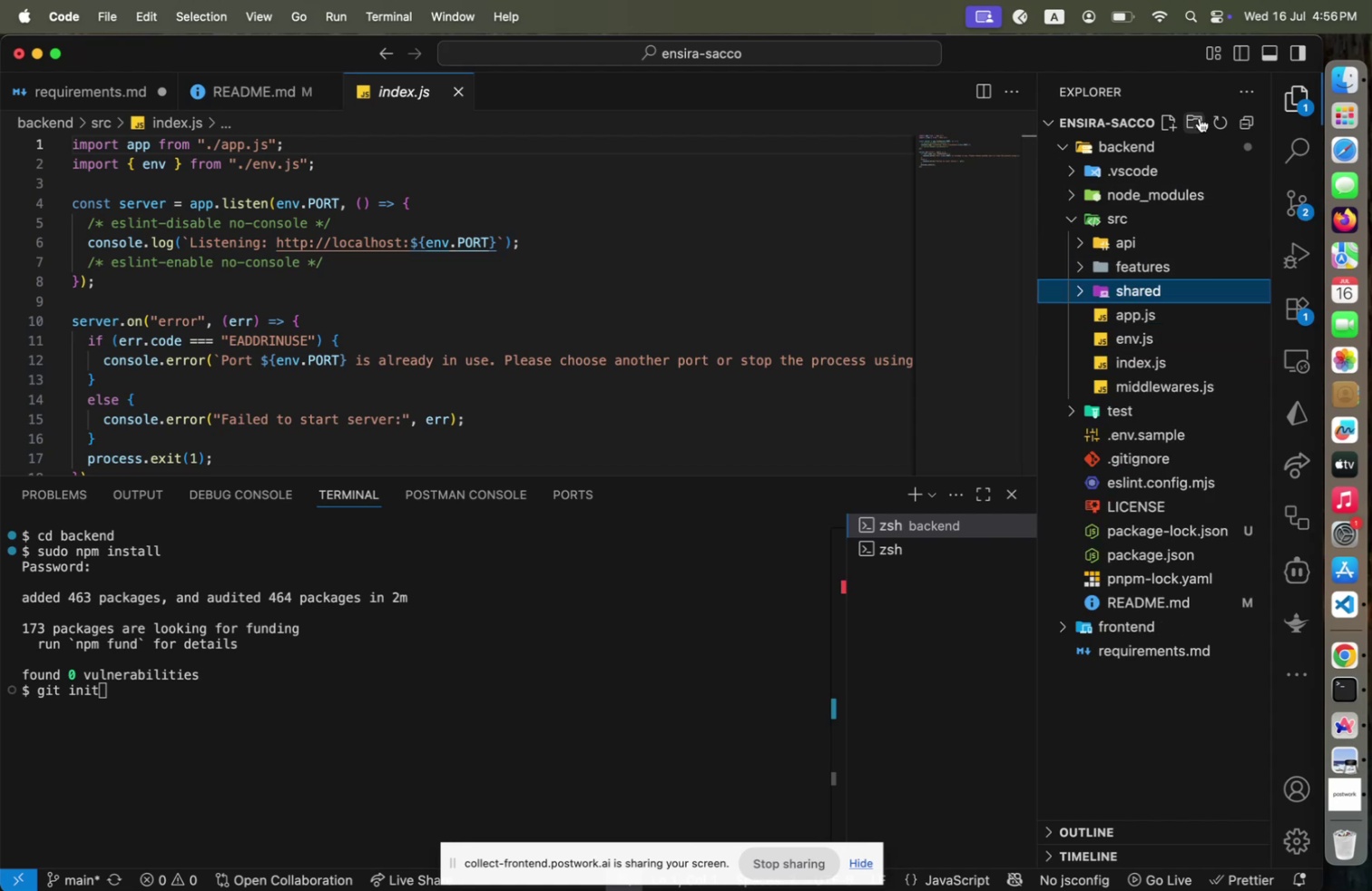 
left_click([1200, 118])
 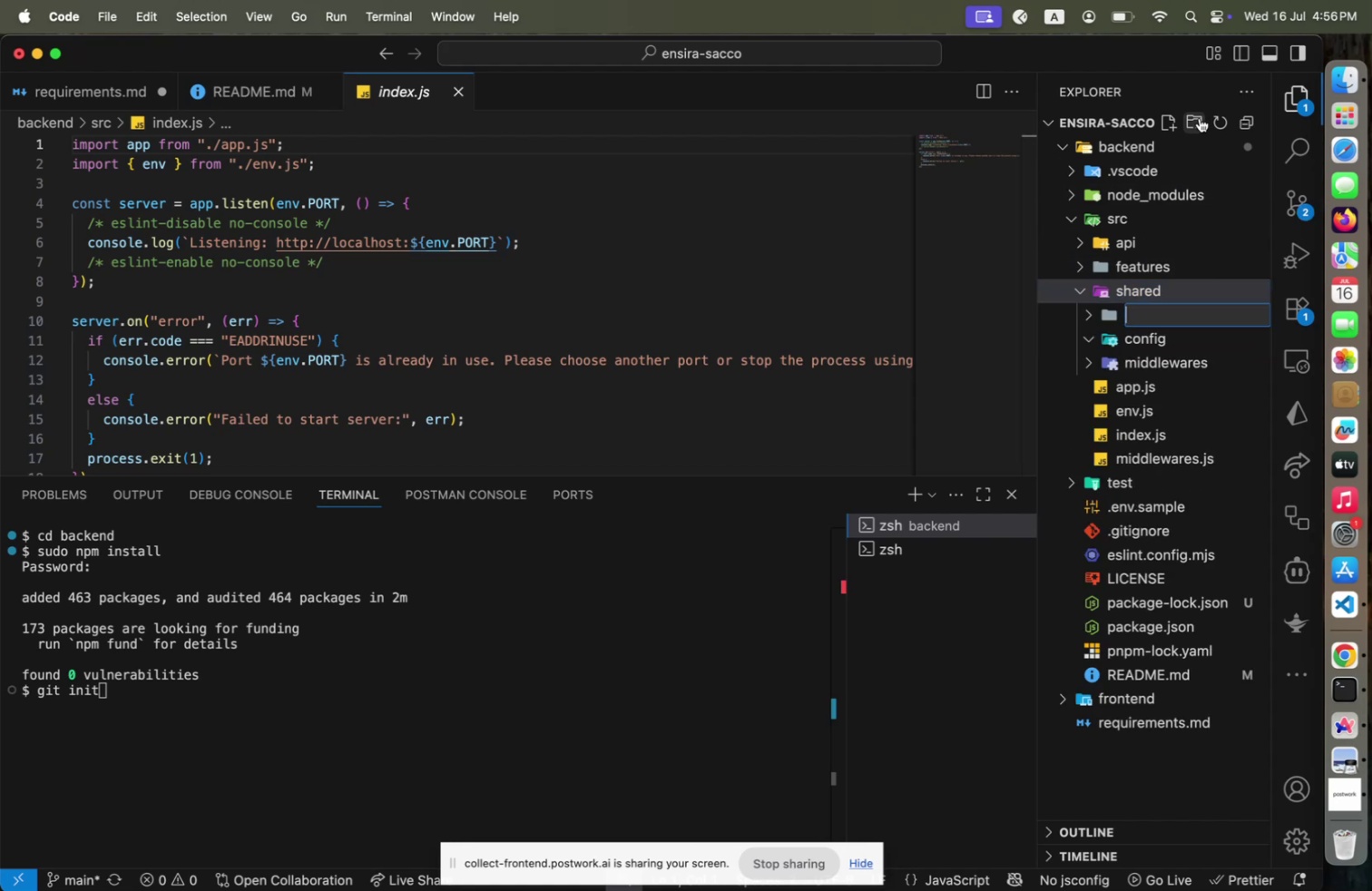 
type(utils)
 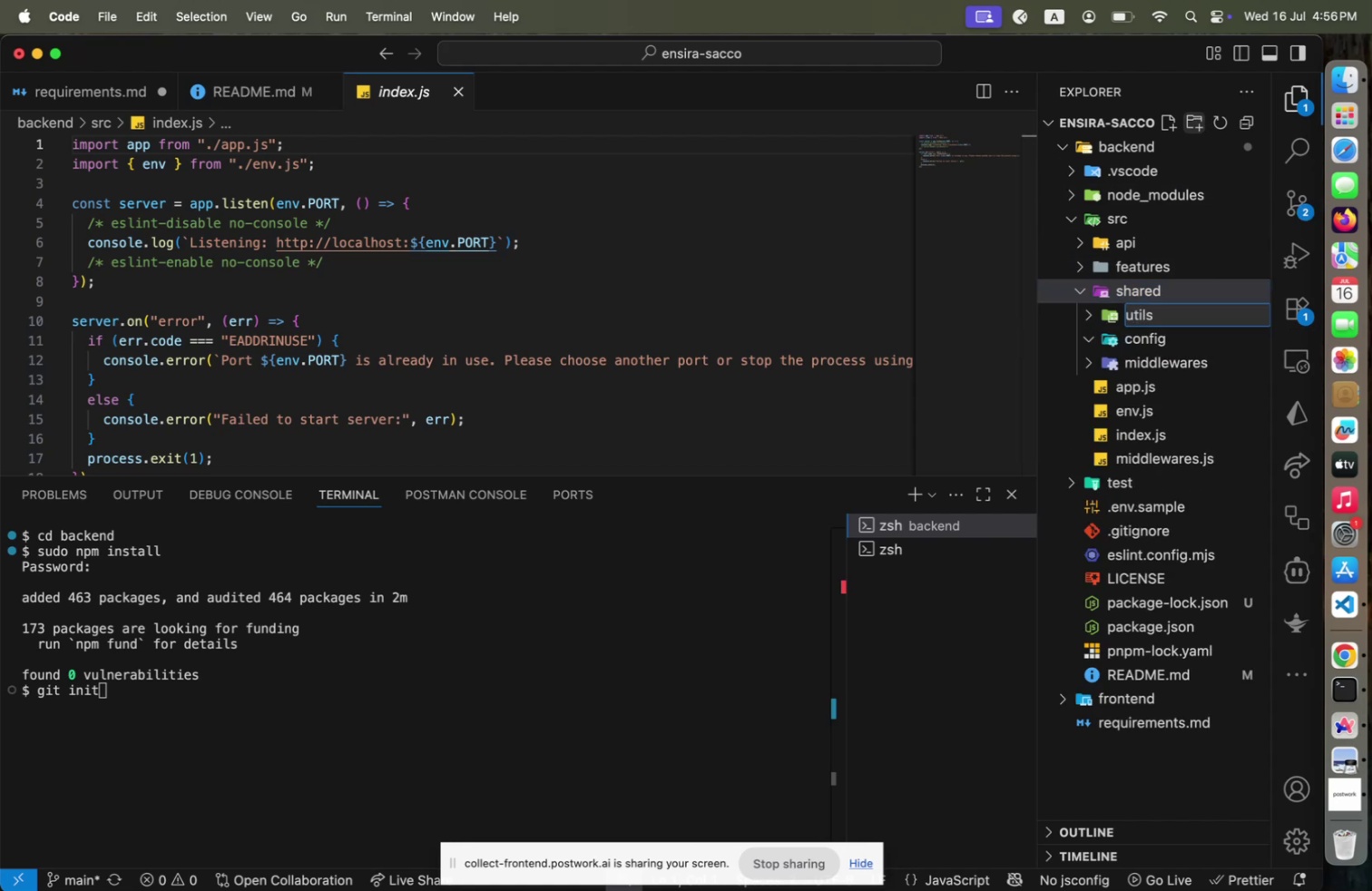 
key(Enter)
 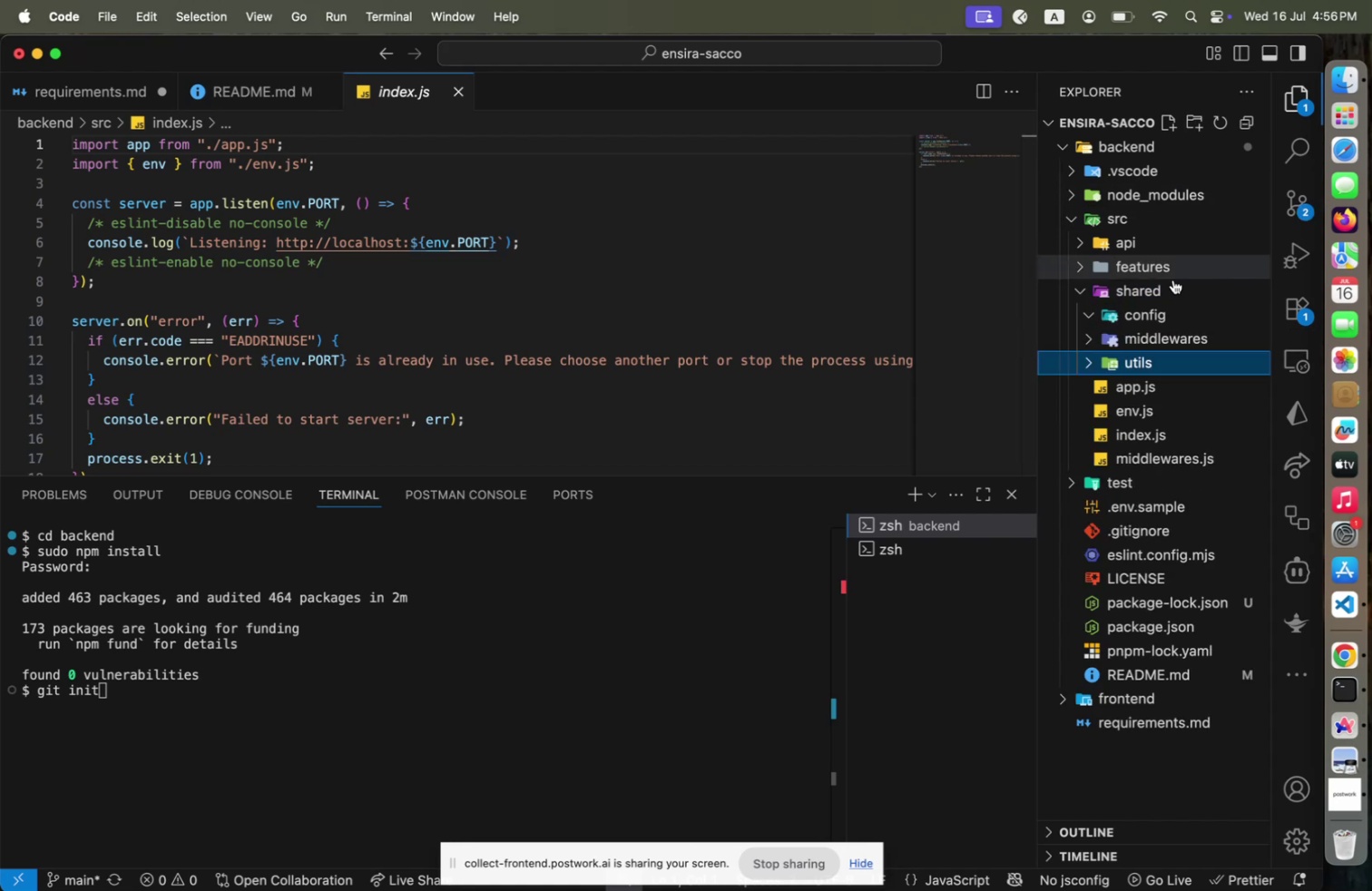 
left_click([1167, 302])
 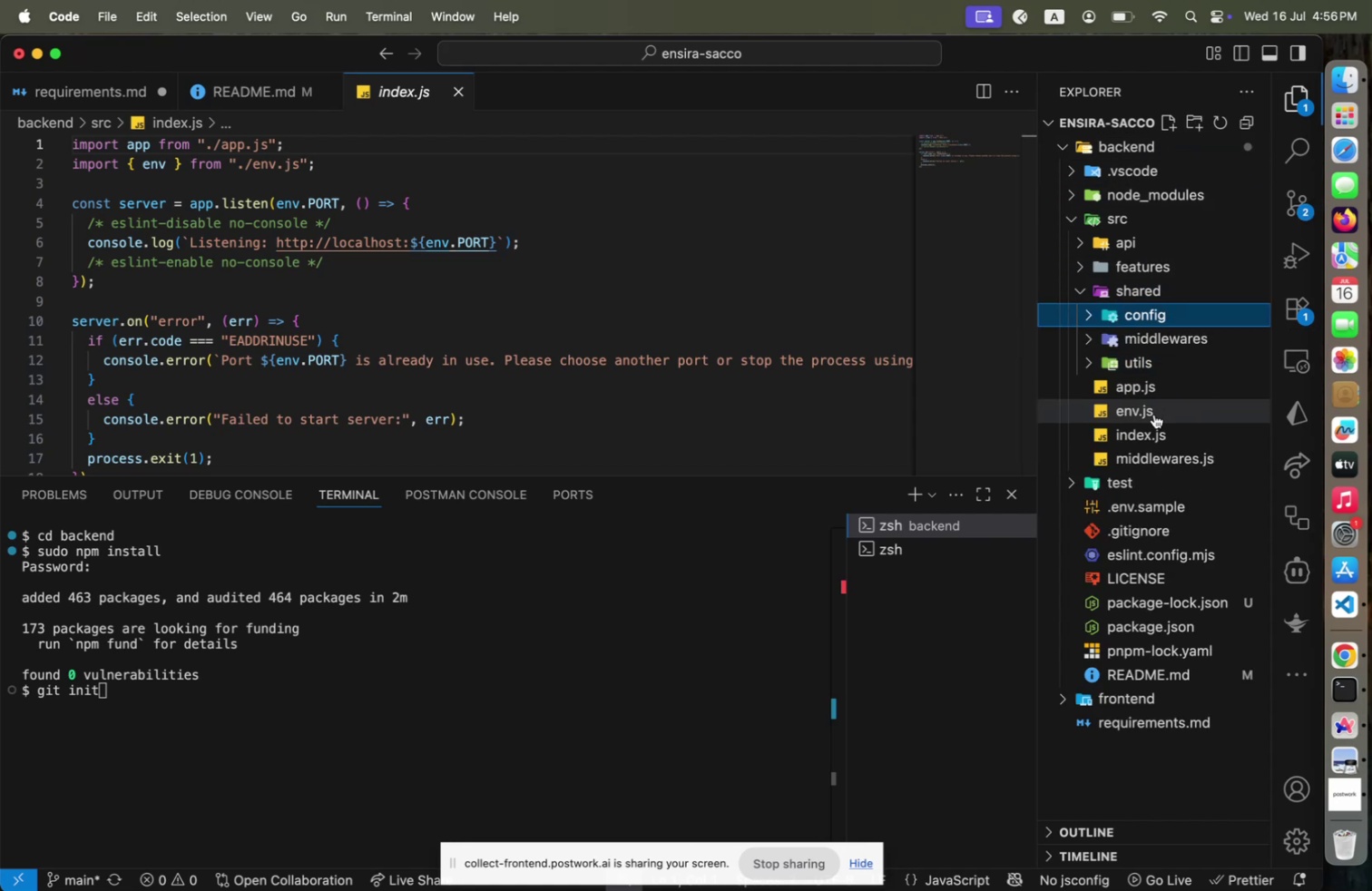 
left_click([1152, 419])
 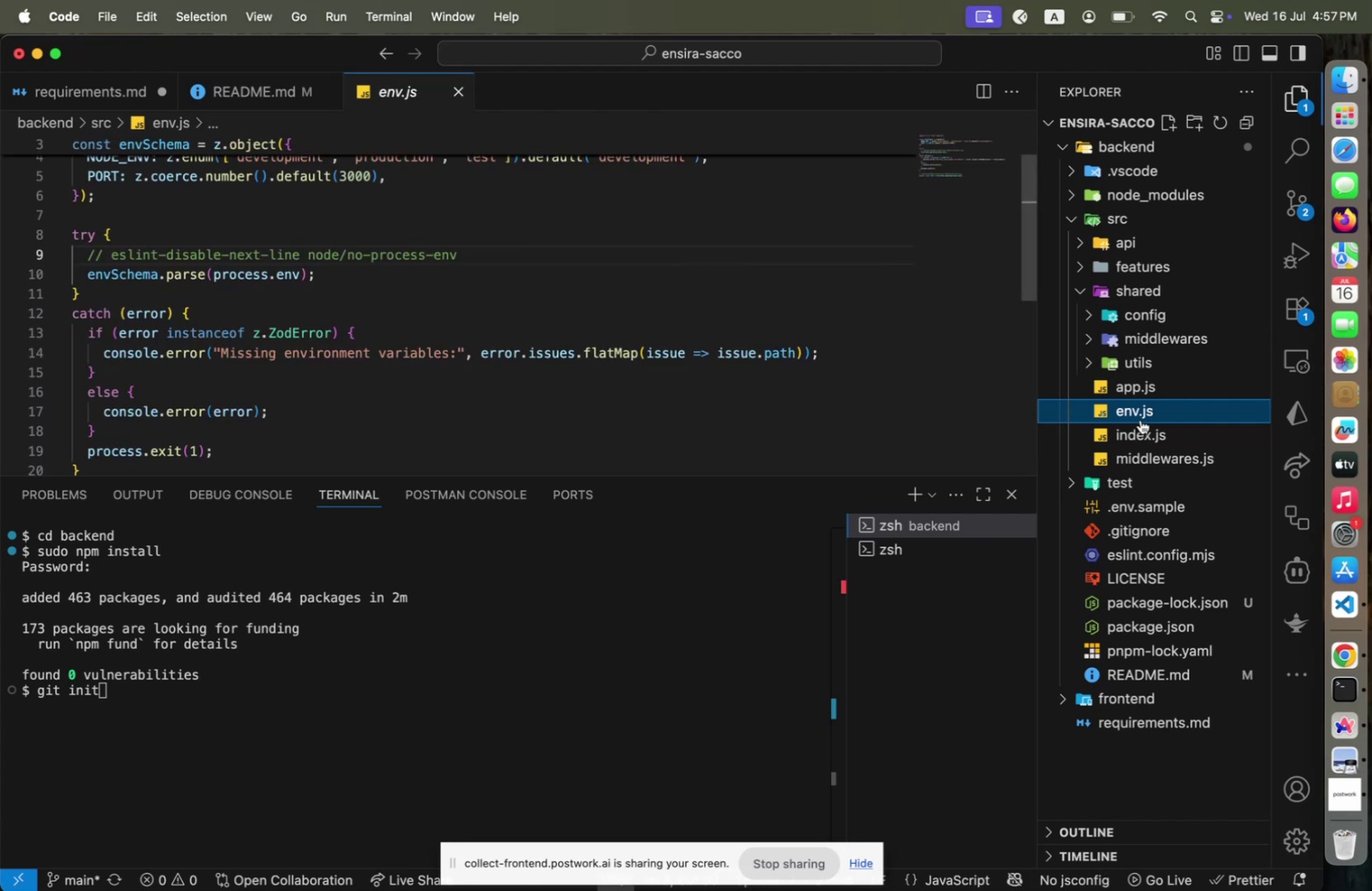 
left_click_drag(start_coordinate=[1141, 419], to_coordinate=[1171, 317])
 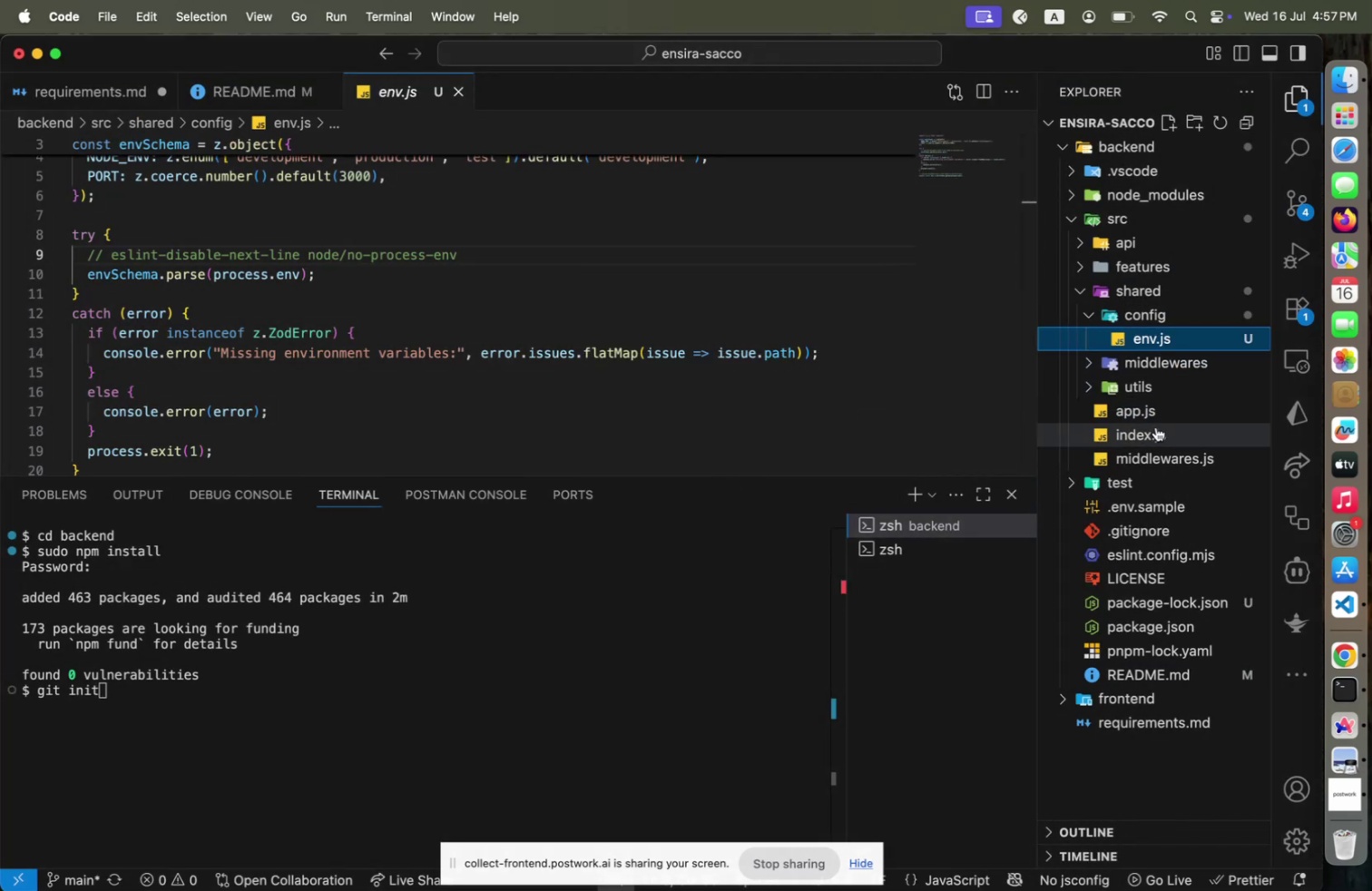 
wait(6.2)
 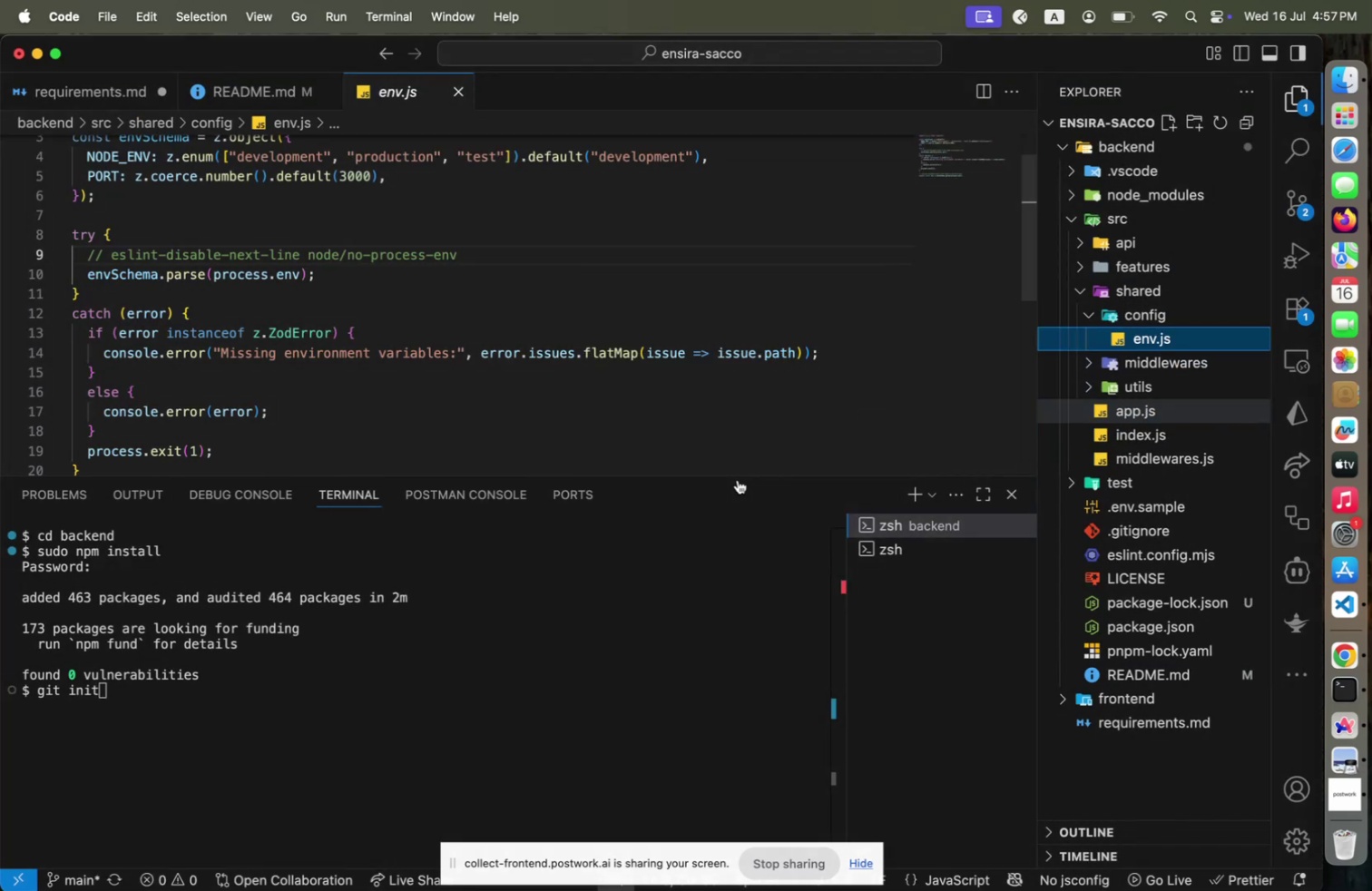 
left_click([1155, 446])
 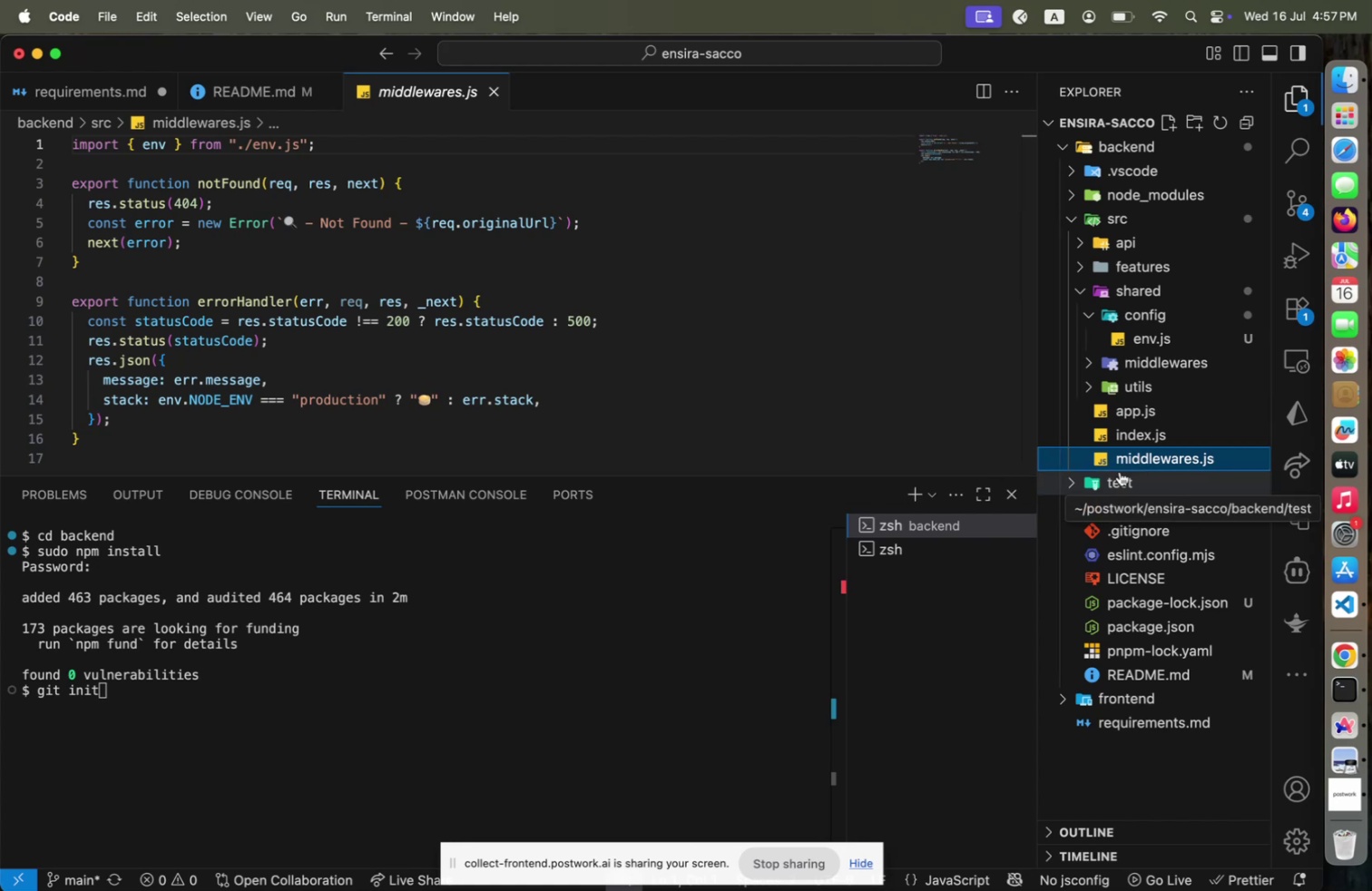 
wait(7.23)
 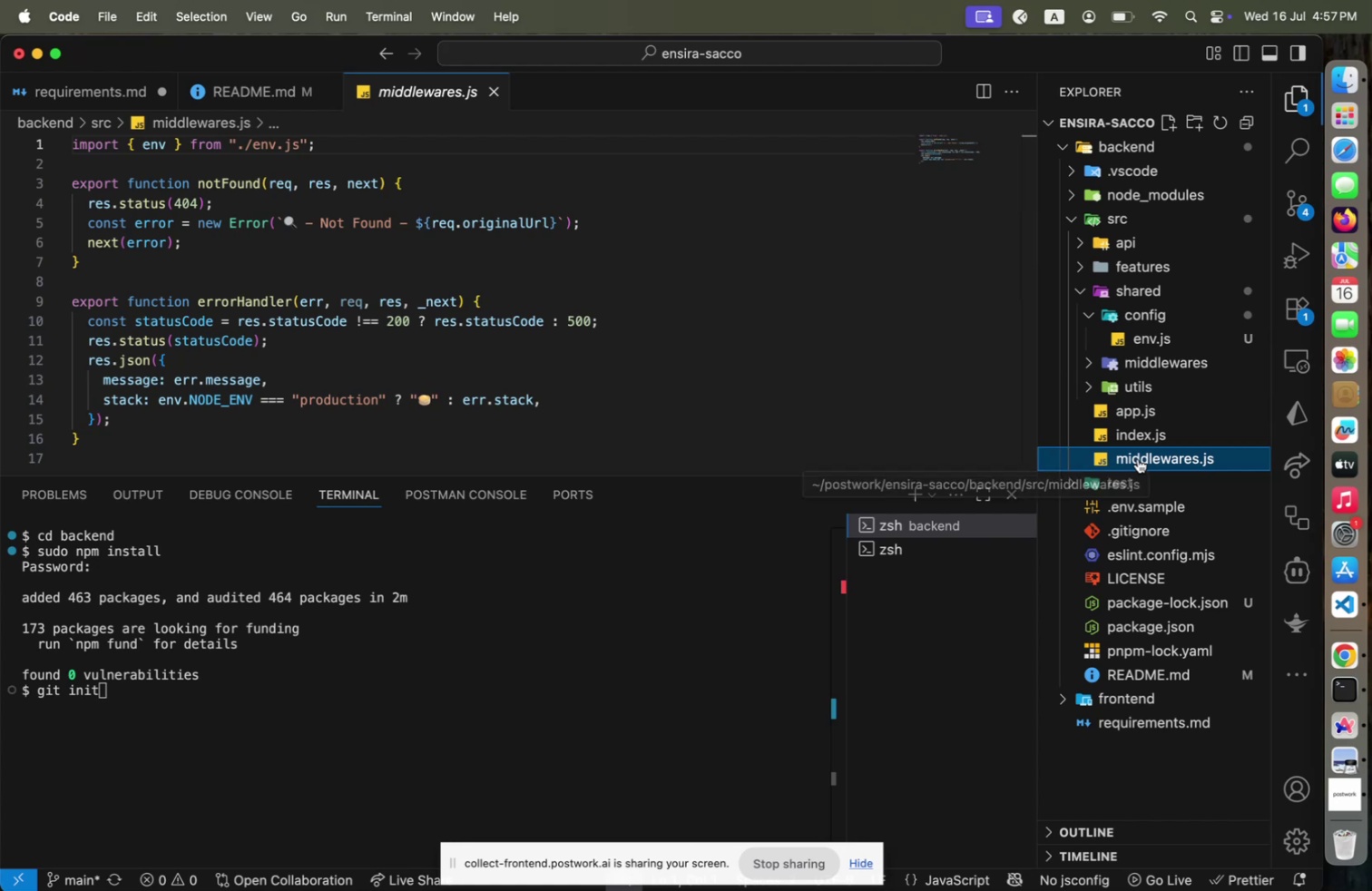 
left_click([1151, 372])
 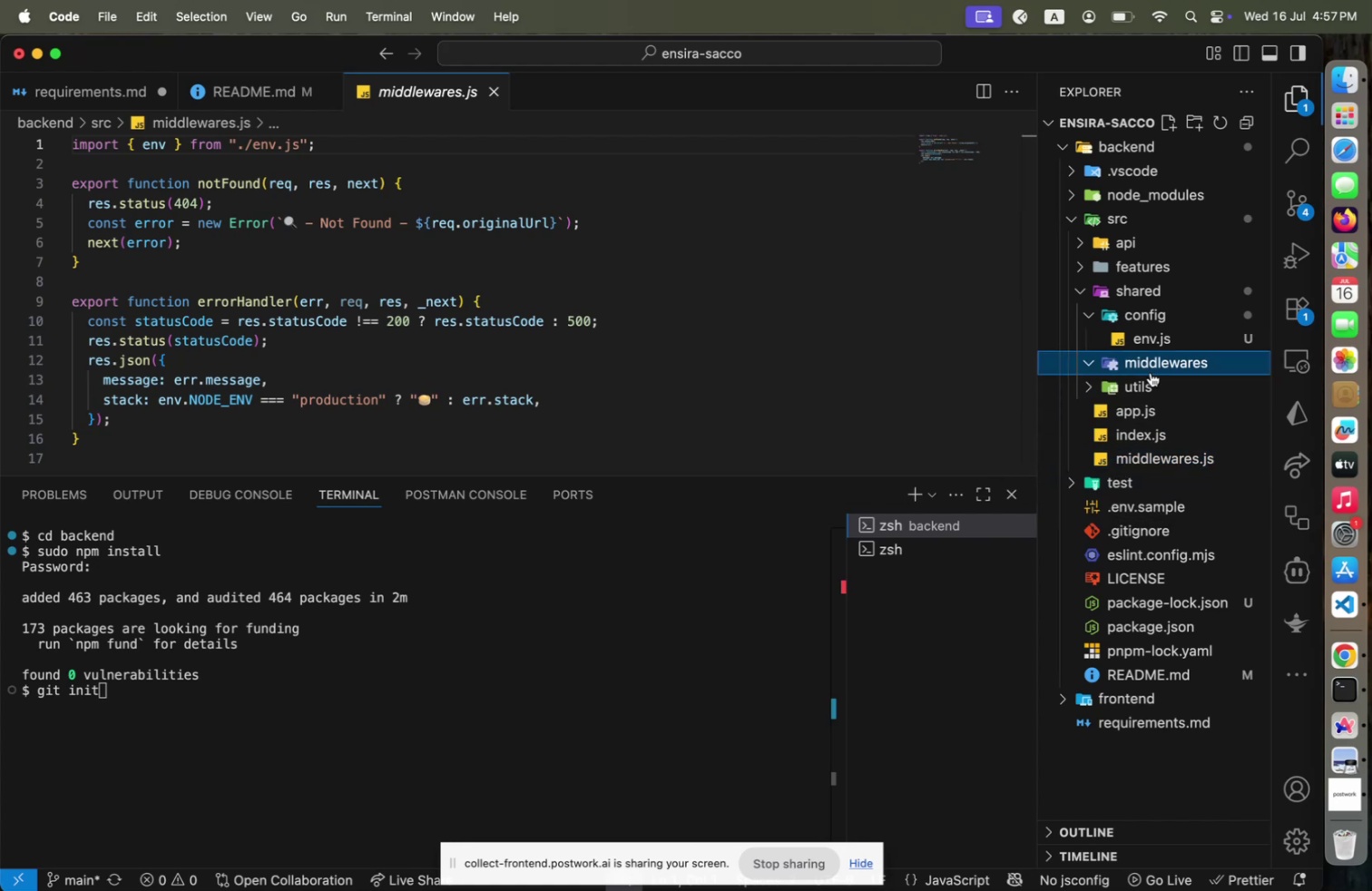 
left_click([1151, 372])
 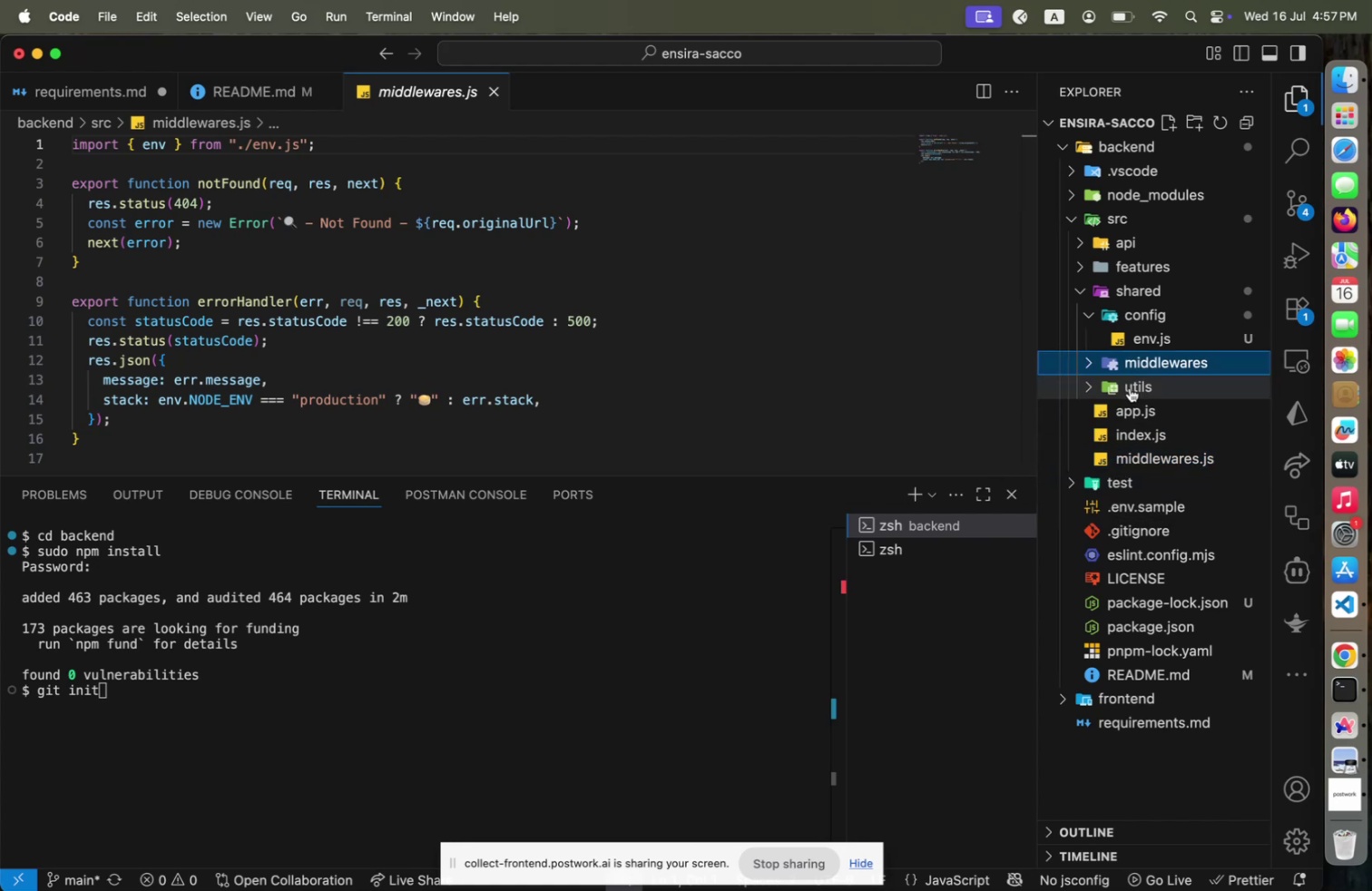 
left_click([1130, 387])
 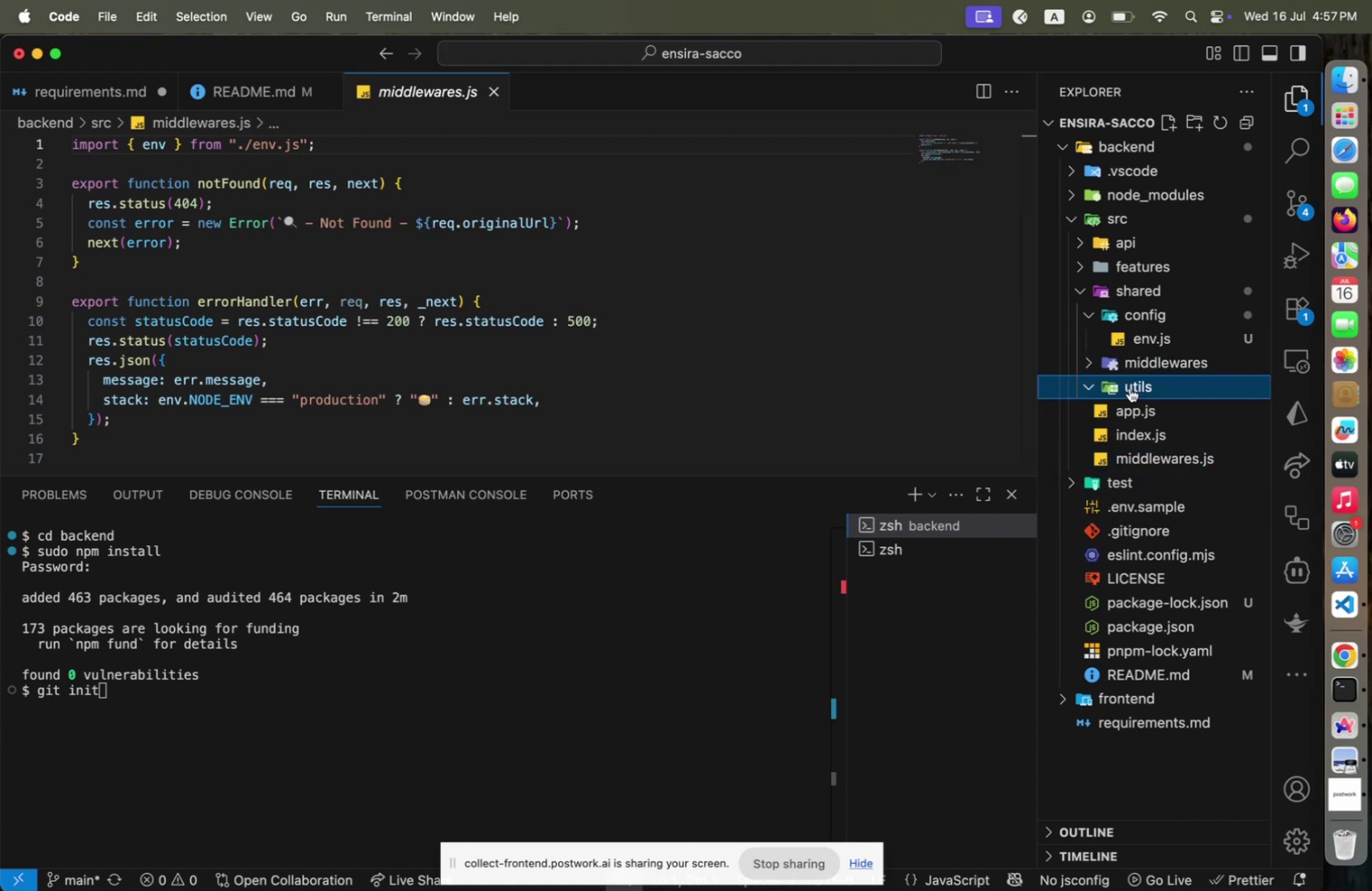 
left_click([1130, 387])
 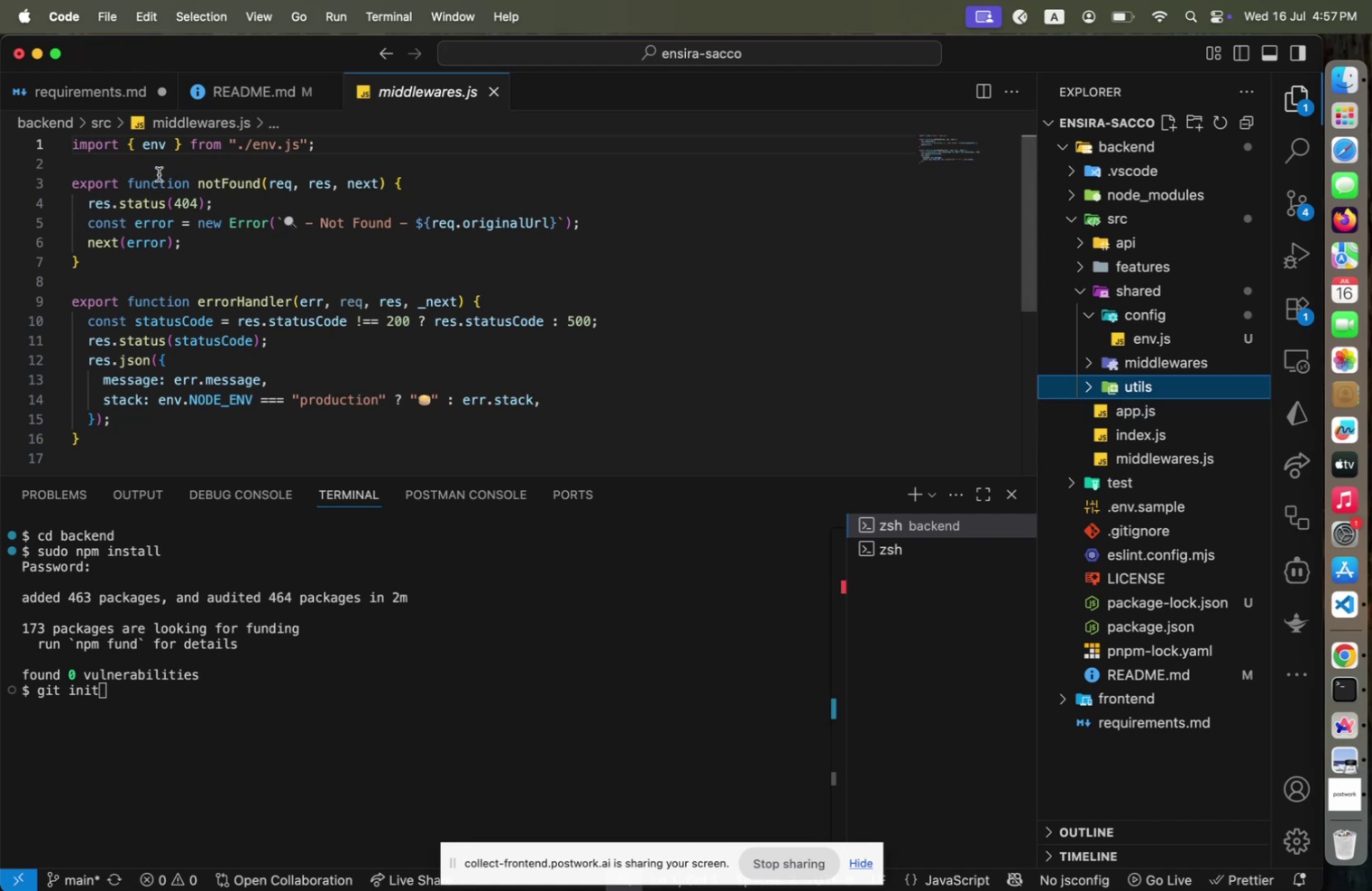 
wait(5.38)
 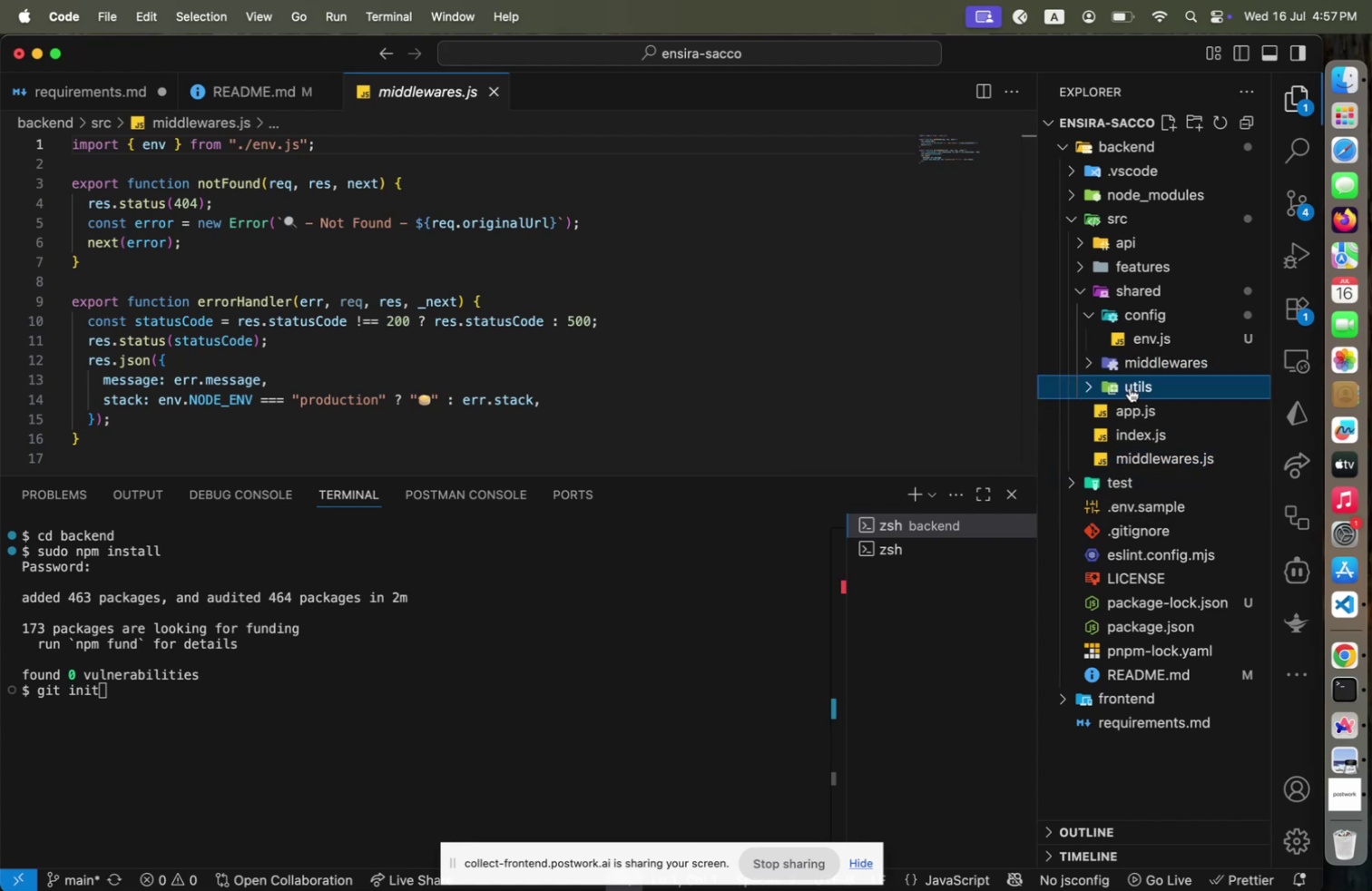 
left_click([220, 308])
 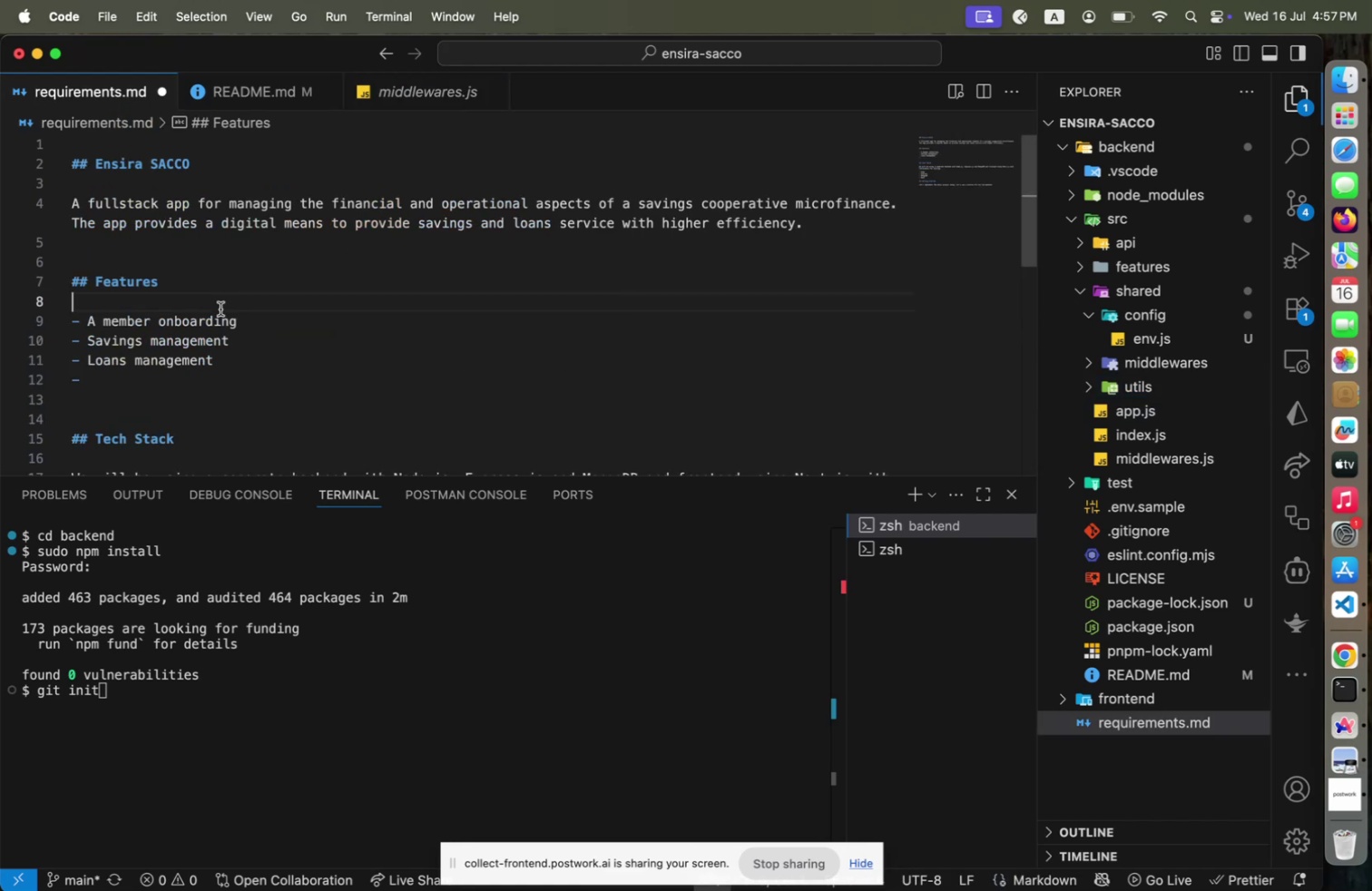 
key(Meta+CommandLeft)
 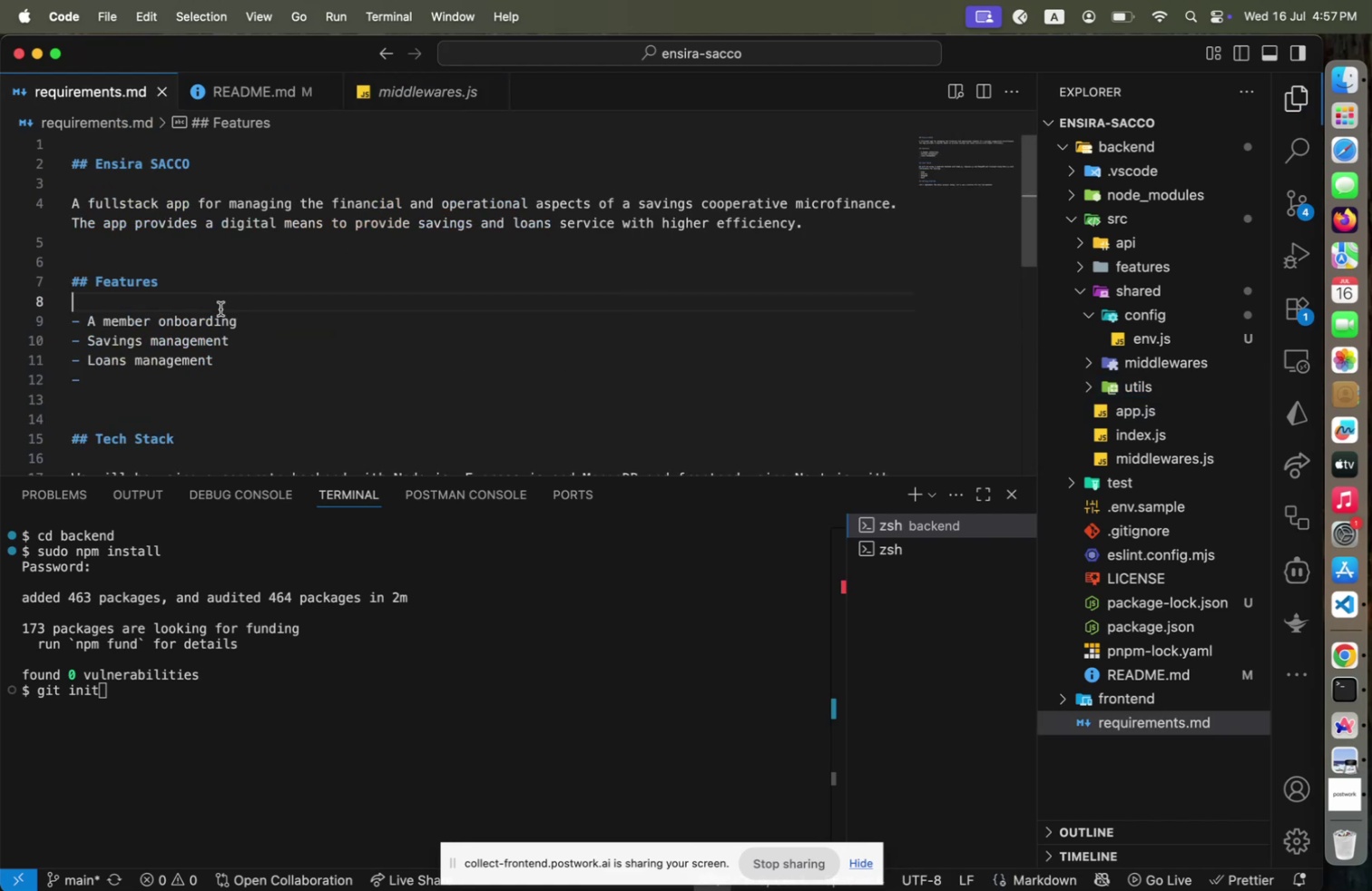 
key(Meta+S)
 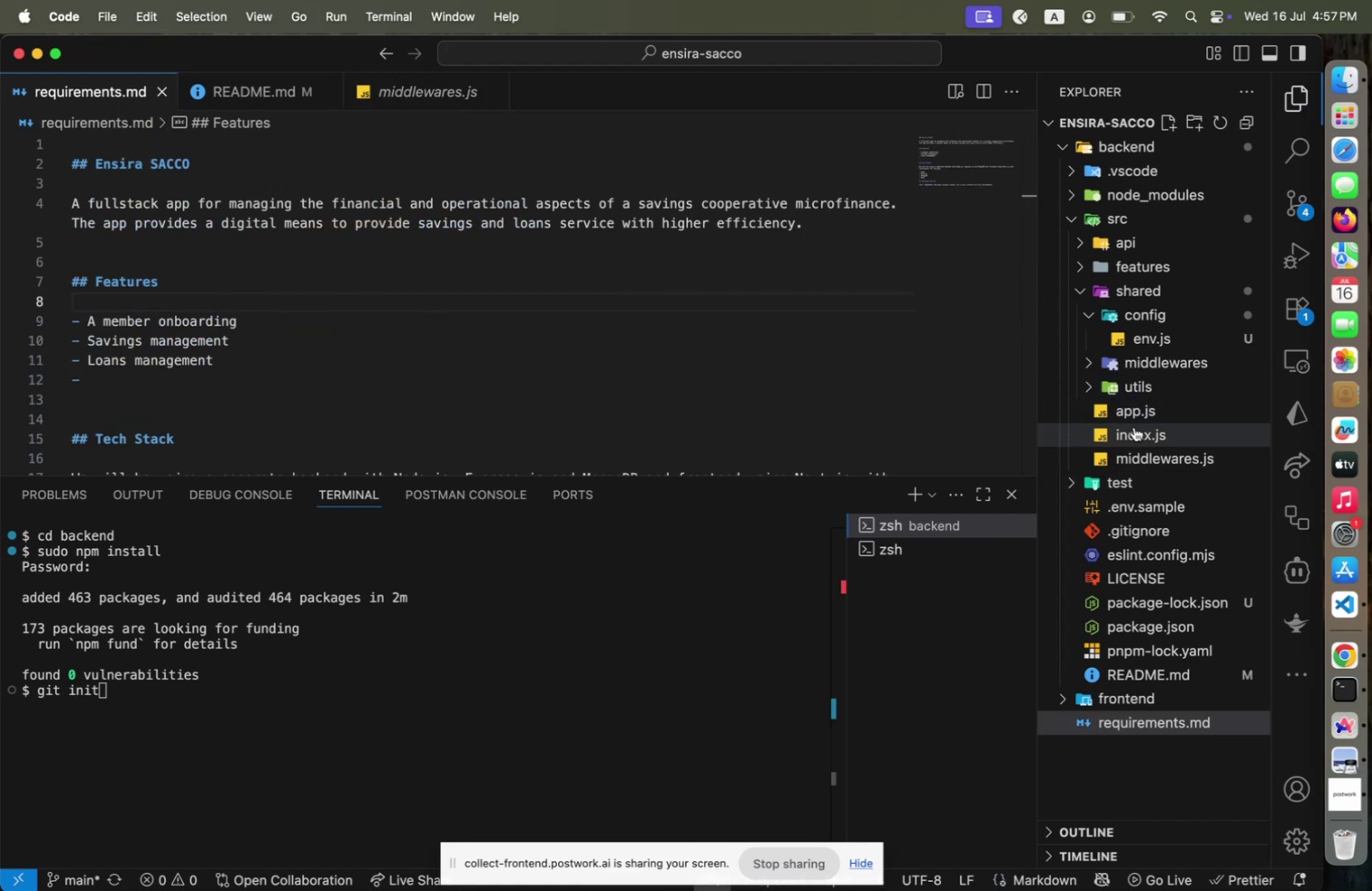 
left_click([1169, 369])
 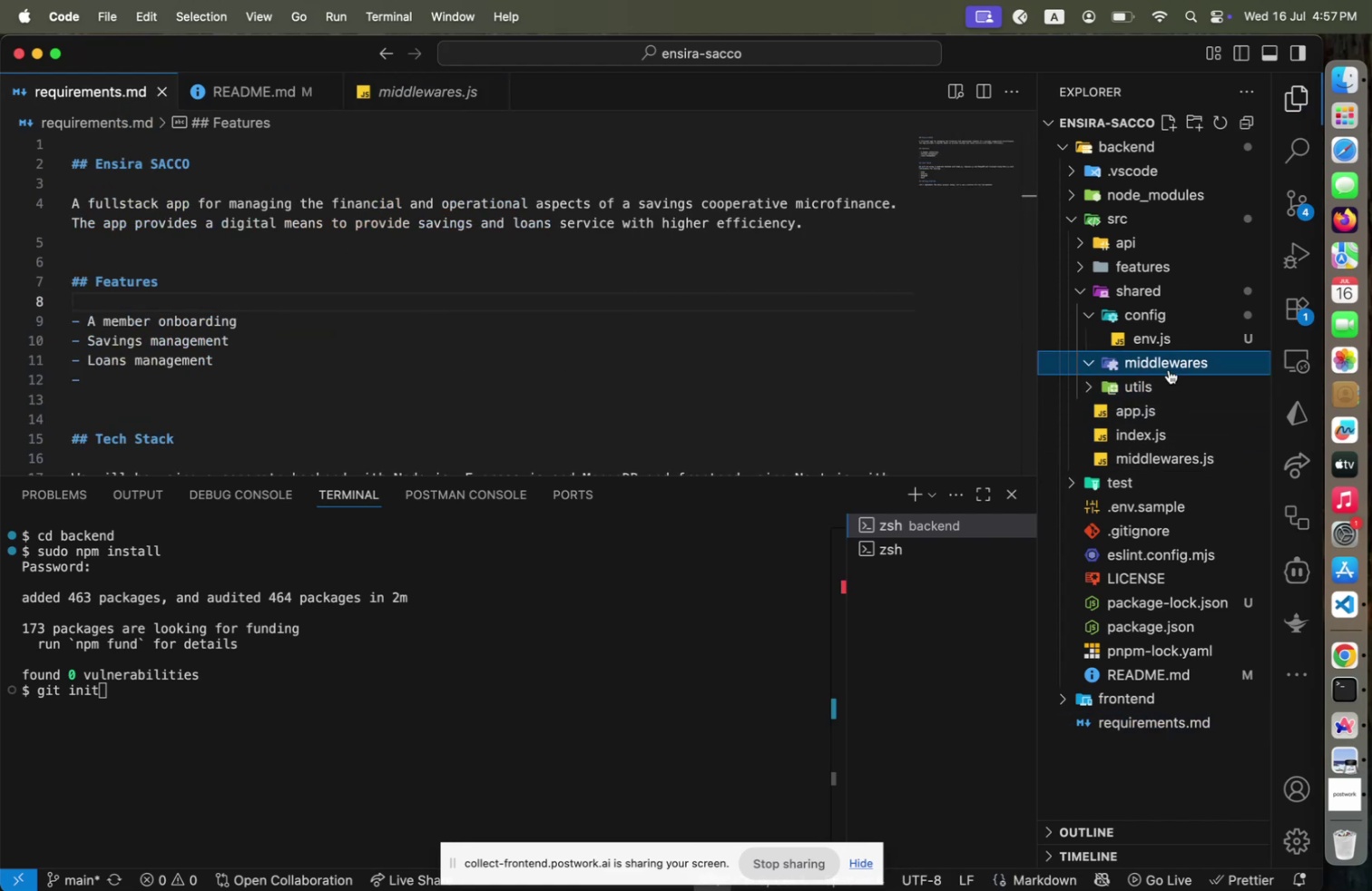 
left_click([1169, 369])
 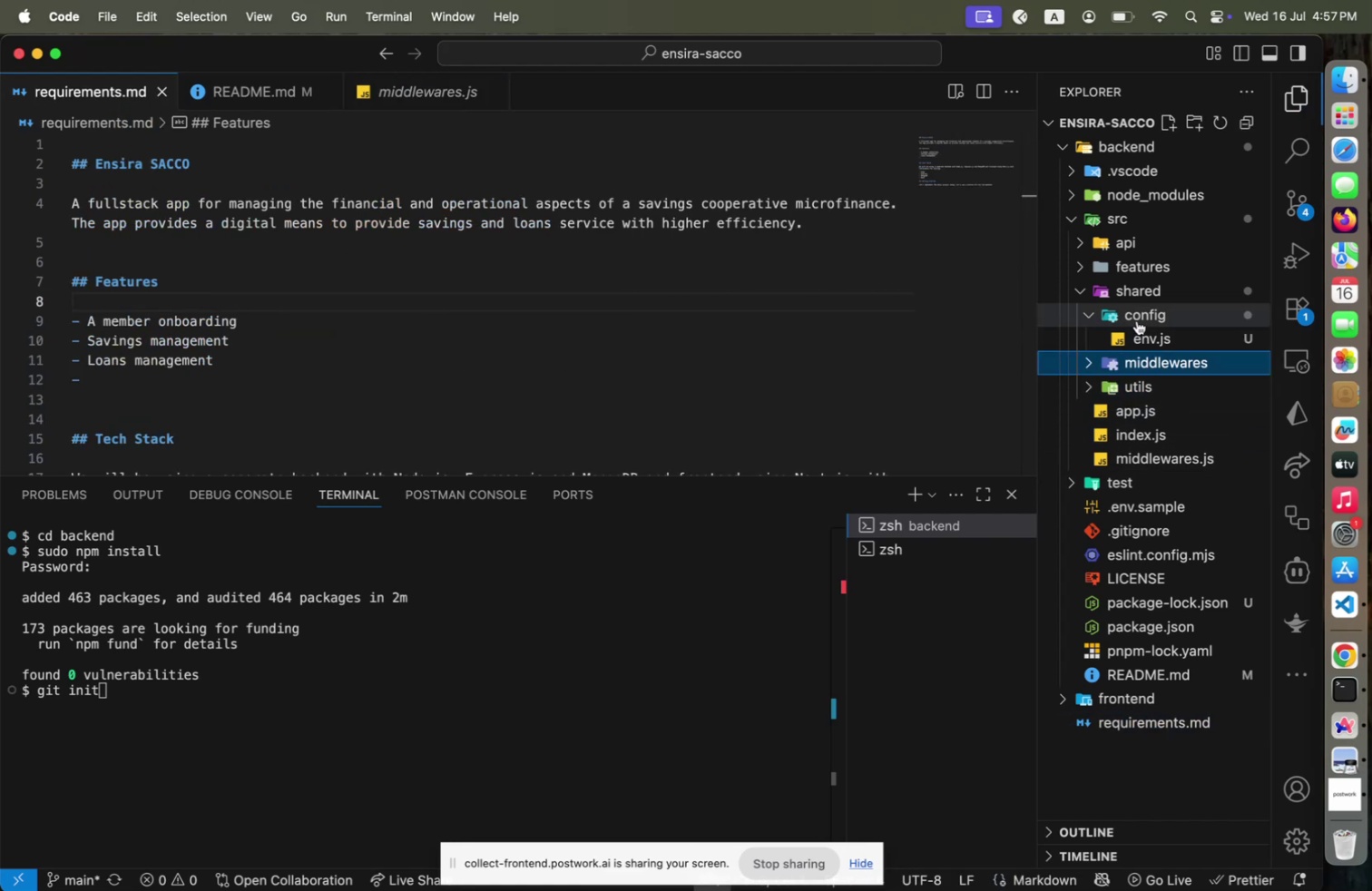 
left_click([1137, 320])
 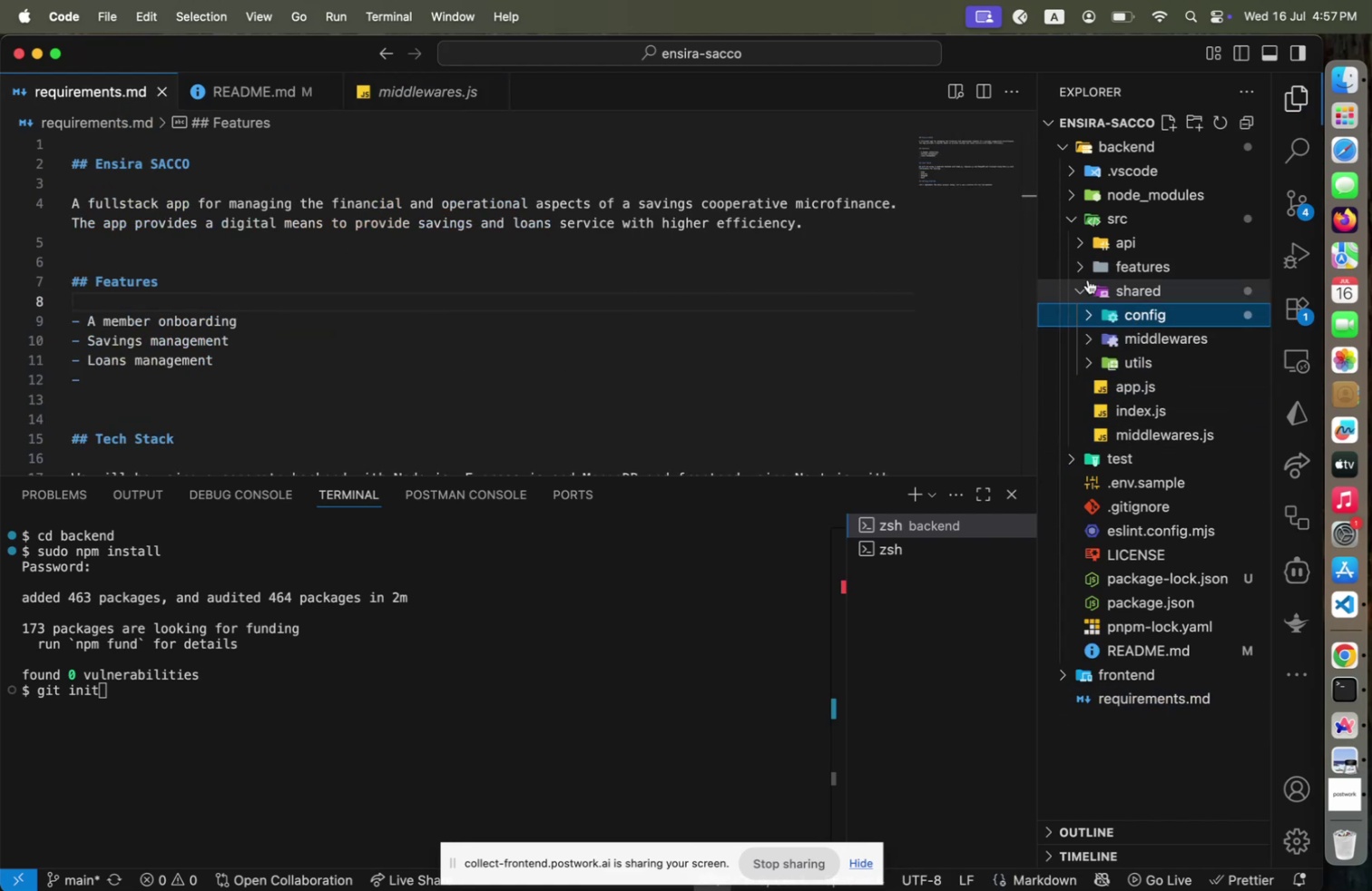 
left_click([1094, 283])
 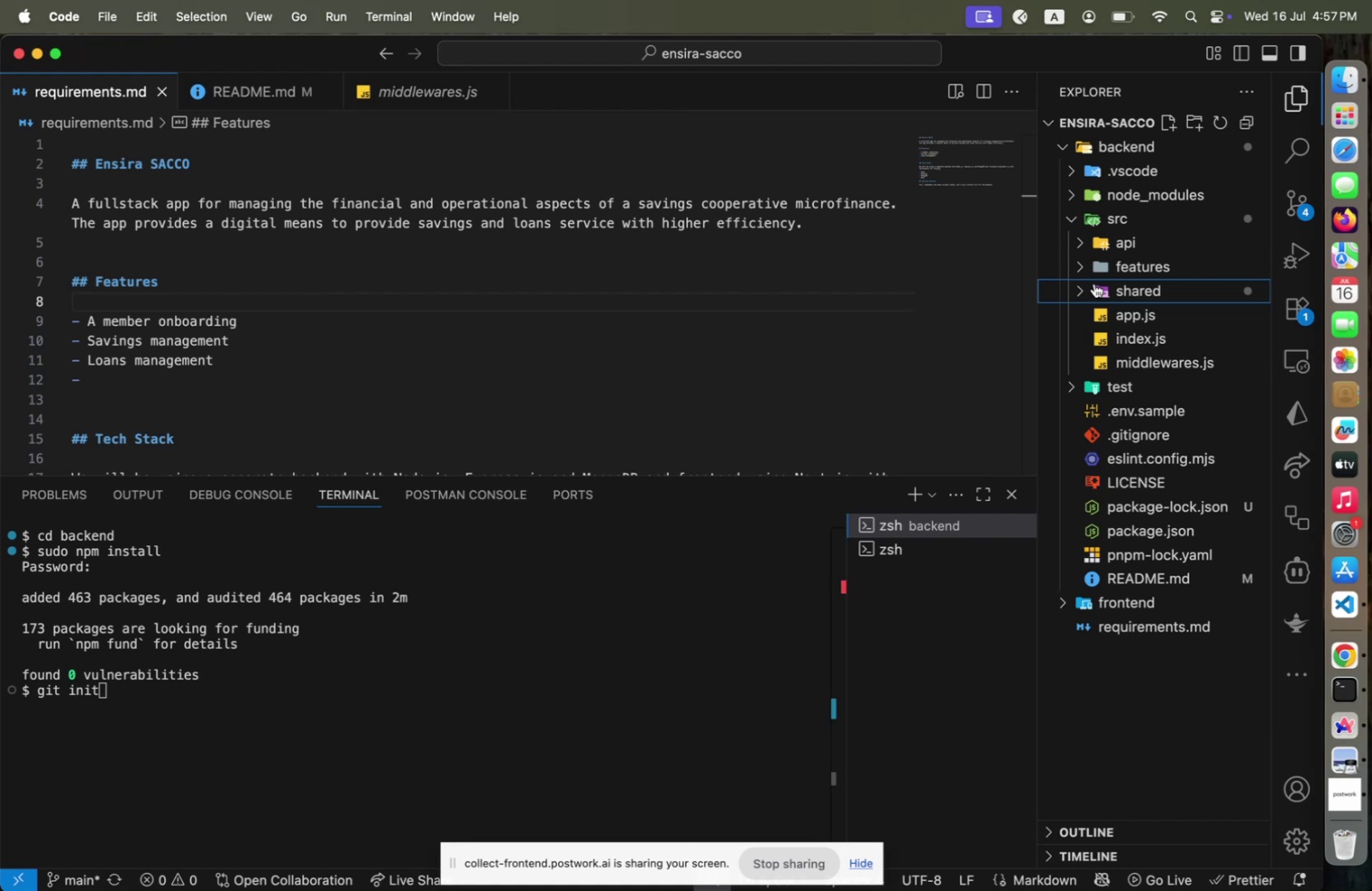 
left_click([1094, 283])
 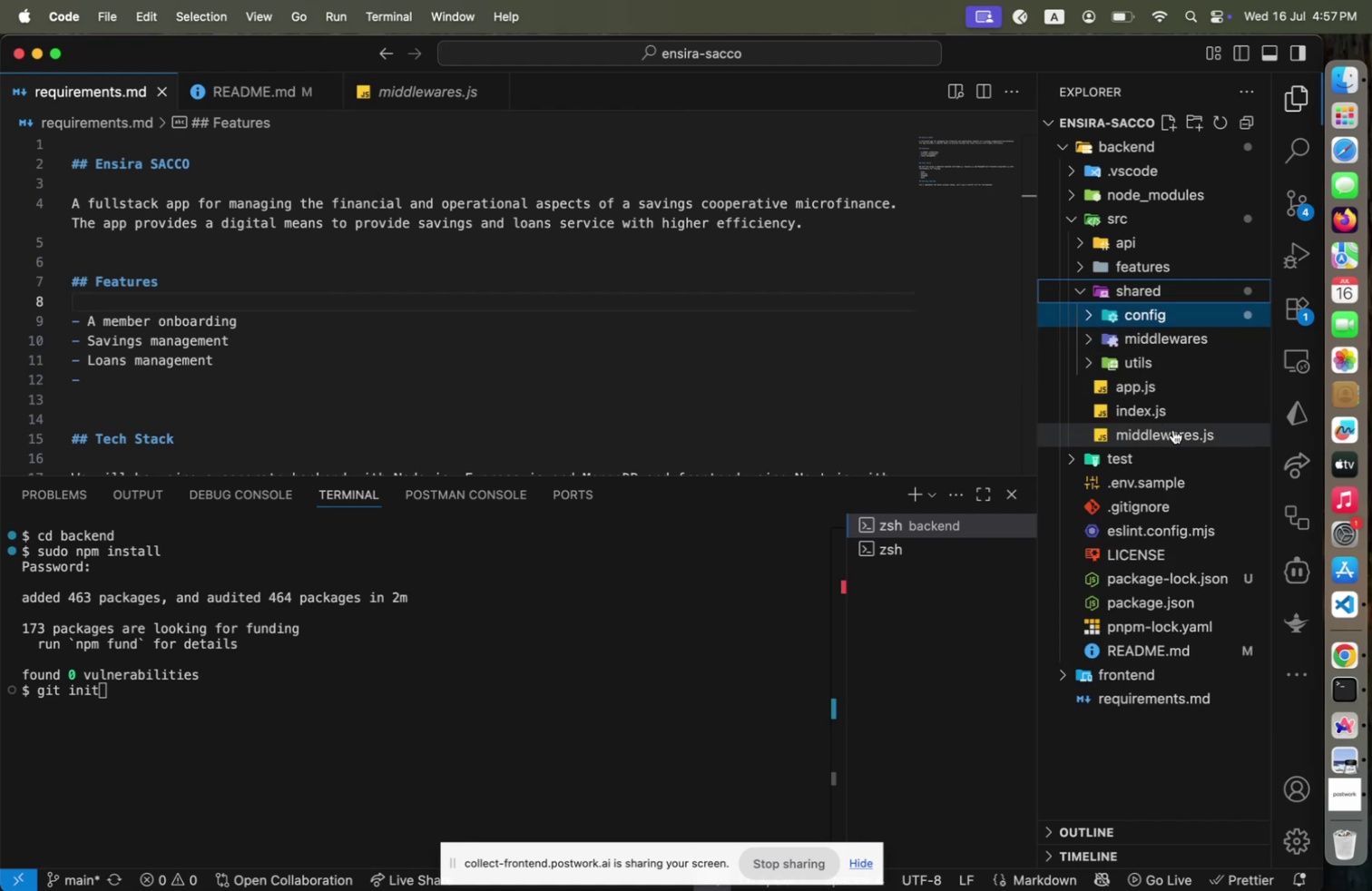 
left_click([810, 356])
 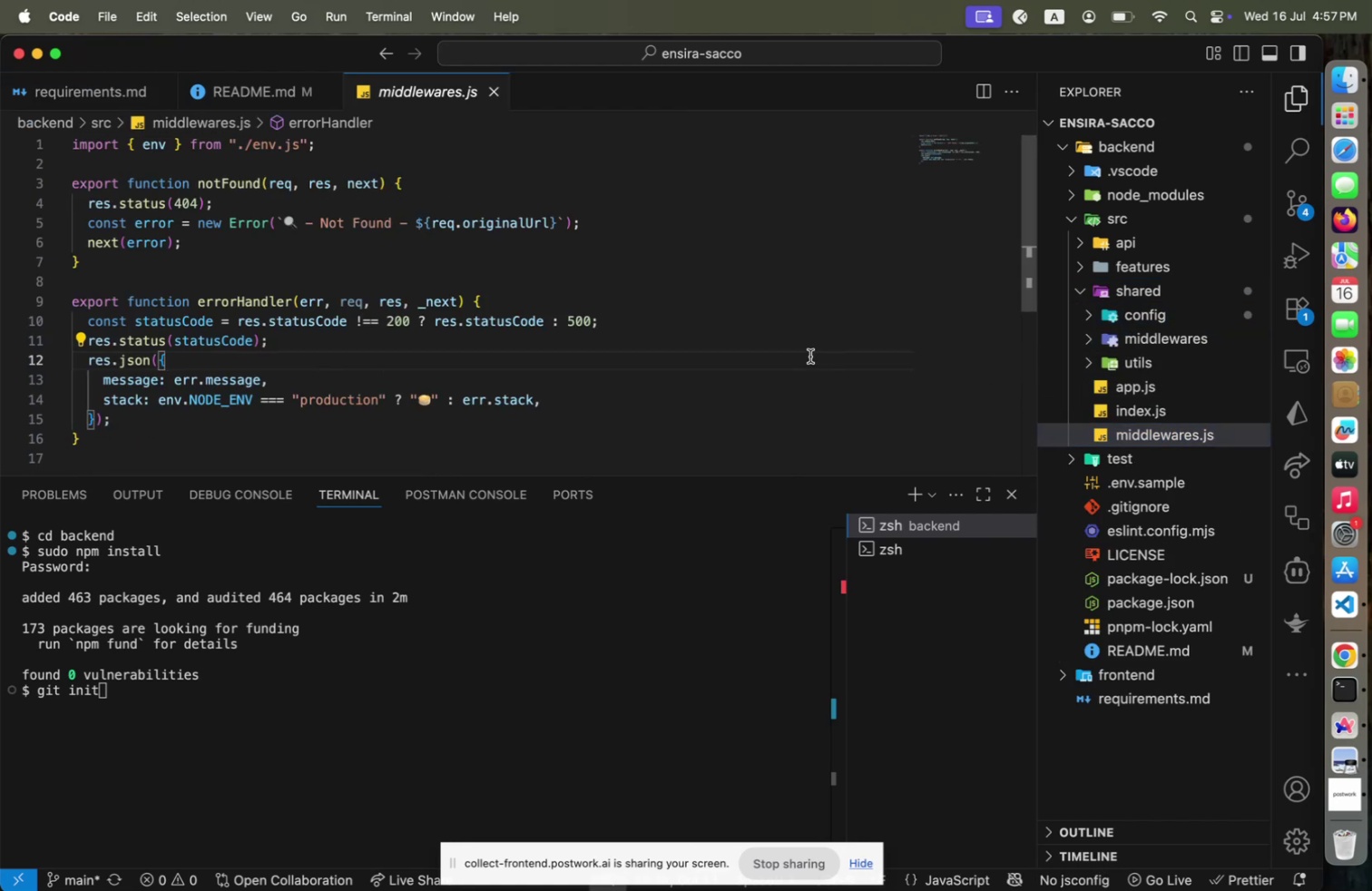 
scroll: coordinate [810, 356], scroll_direction: down, amount: 2.0
 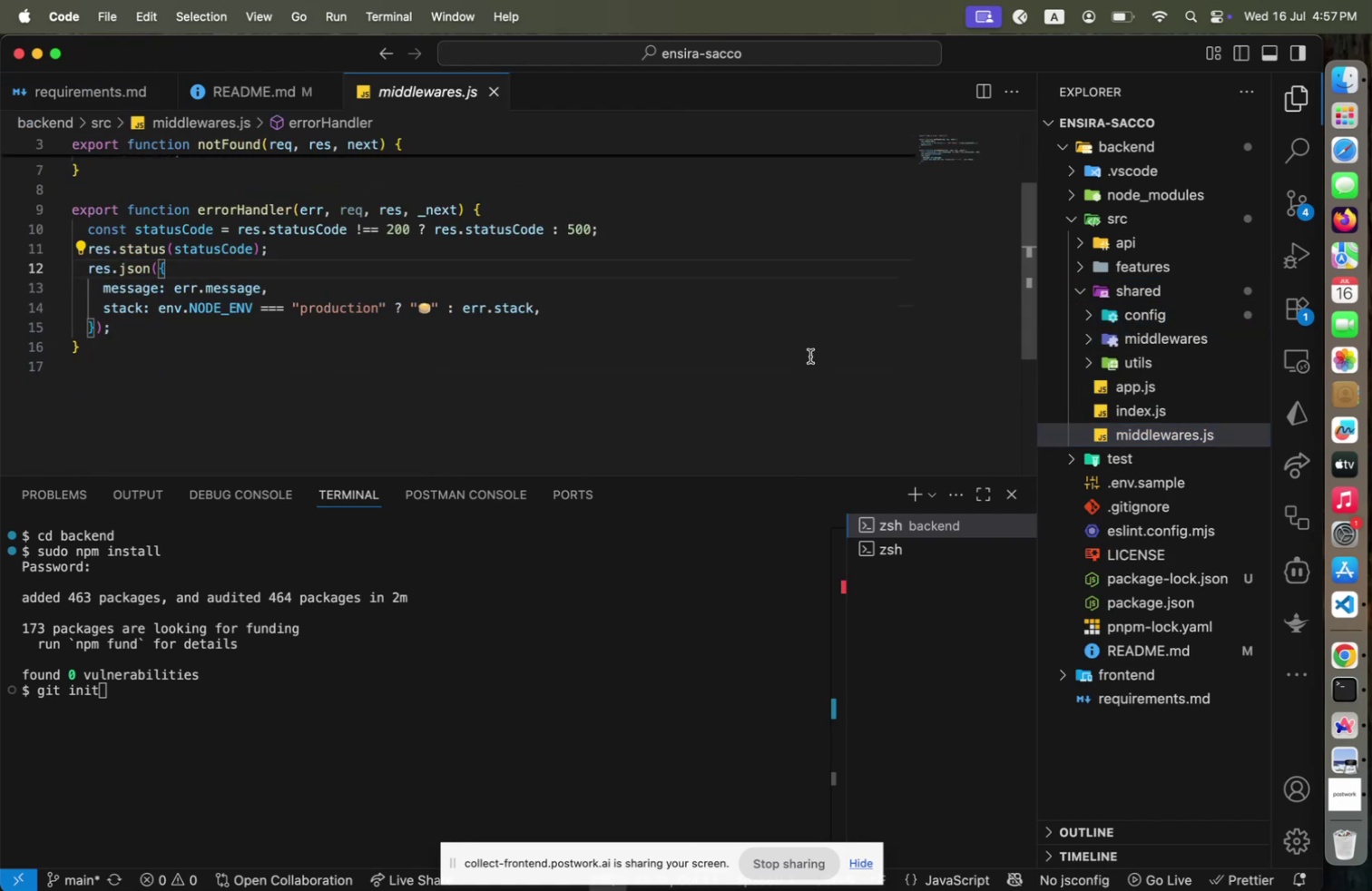 
scroll: coordinate [810, 356], scroll_direction: up, amount: 5.0
 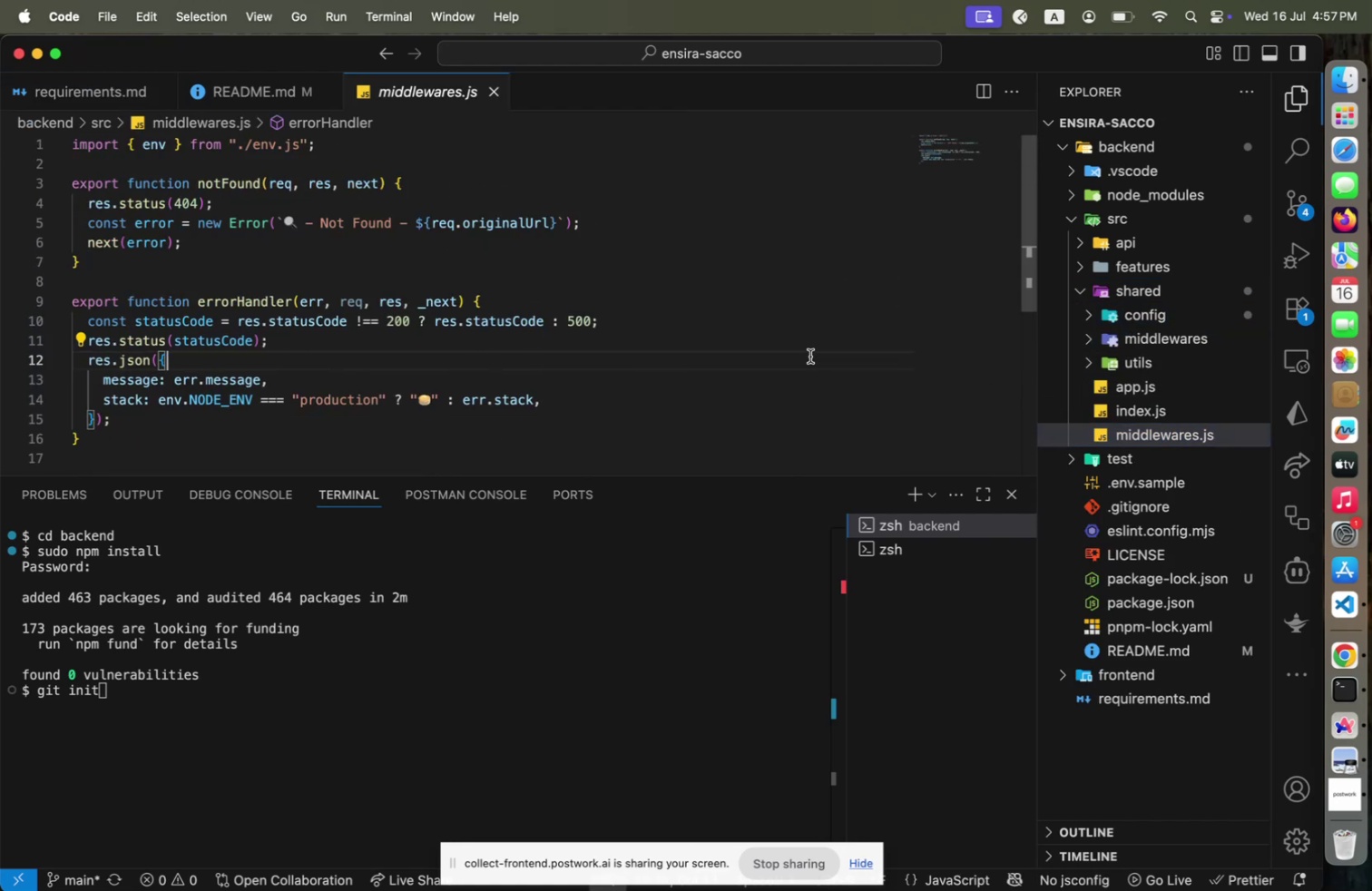 
scroll: coordinate [810, 356], scroll_direction: down, amount: 1.0
 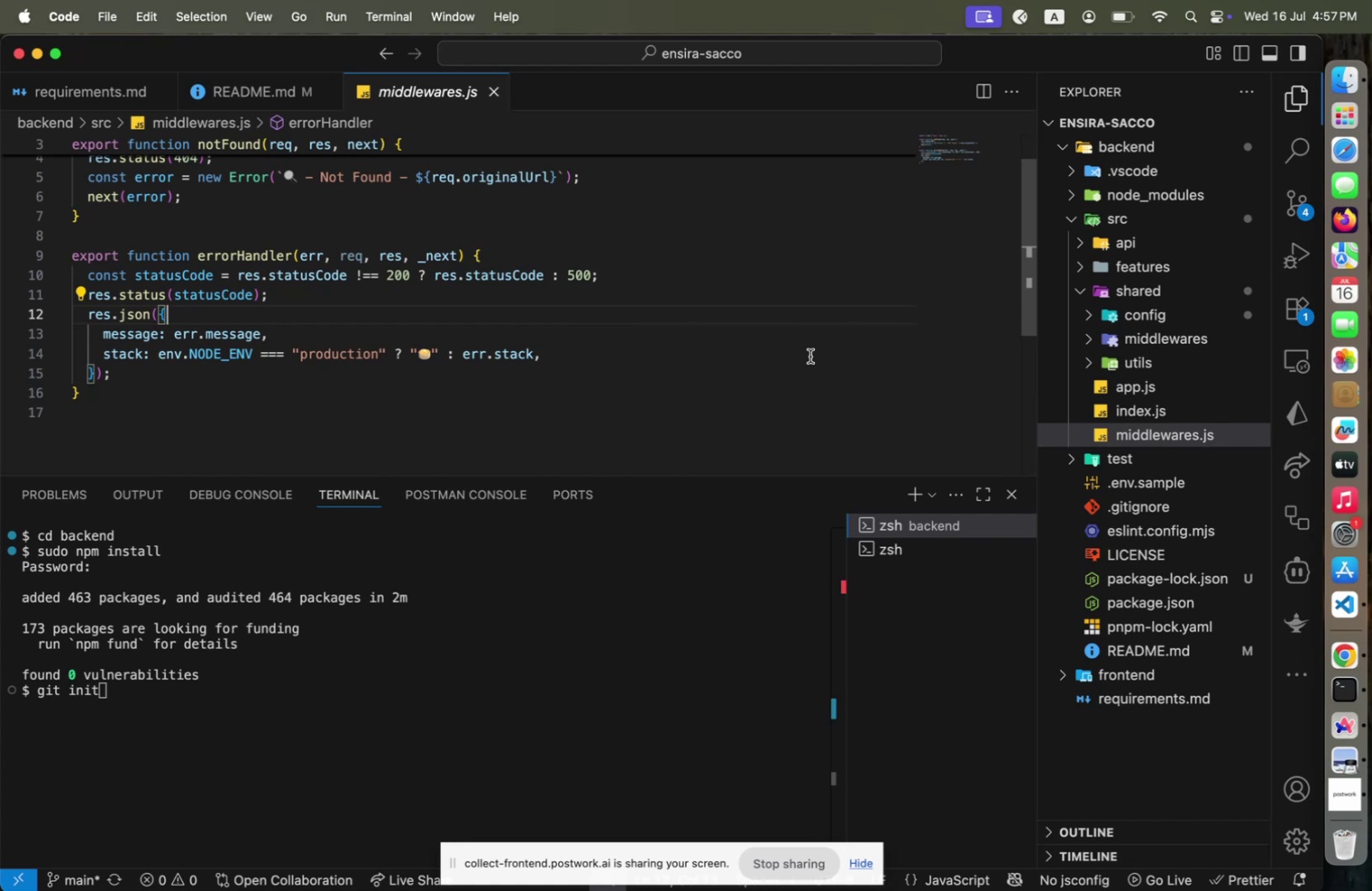 
scroll: coordinate [810, 356], scroll_direction: up, amount: 2.0
 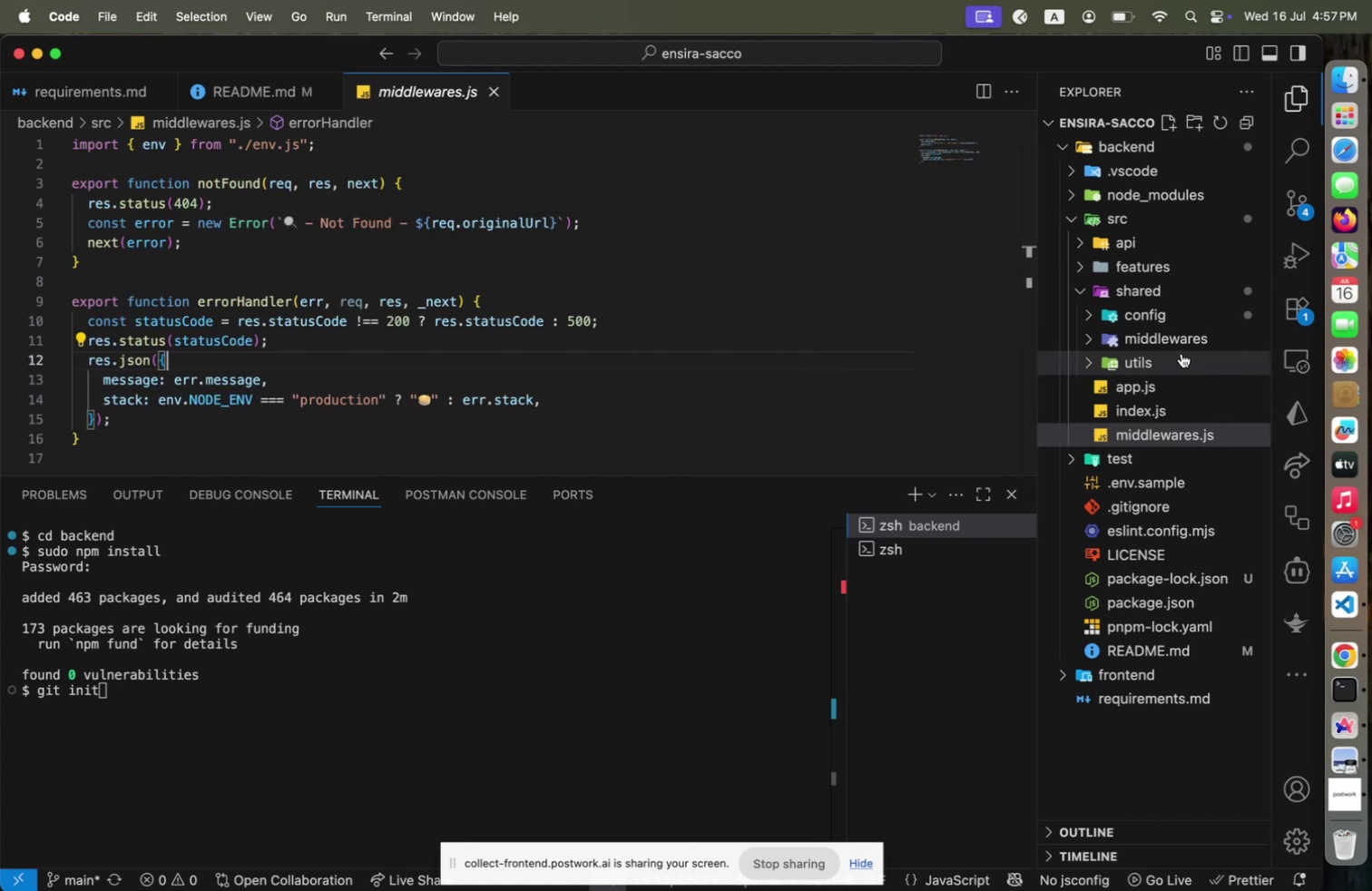 
left_click([1165, 378])
 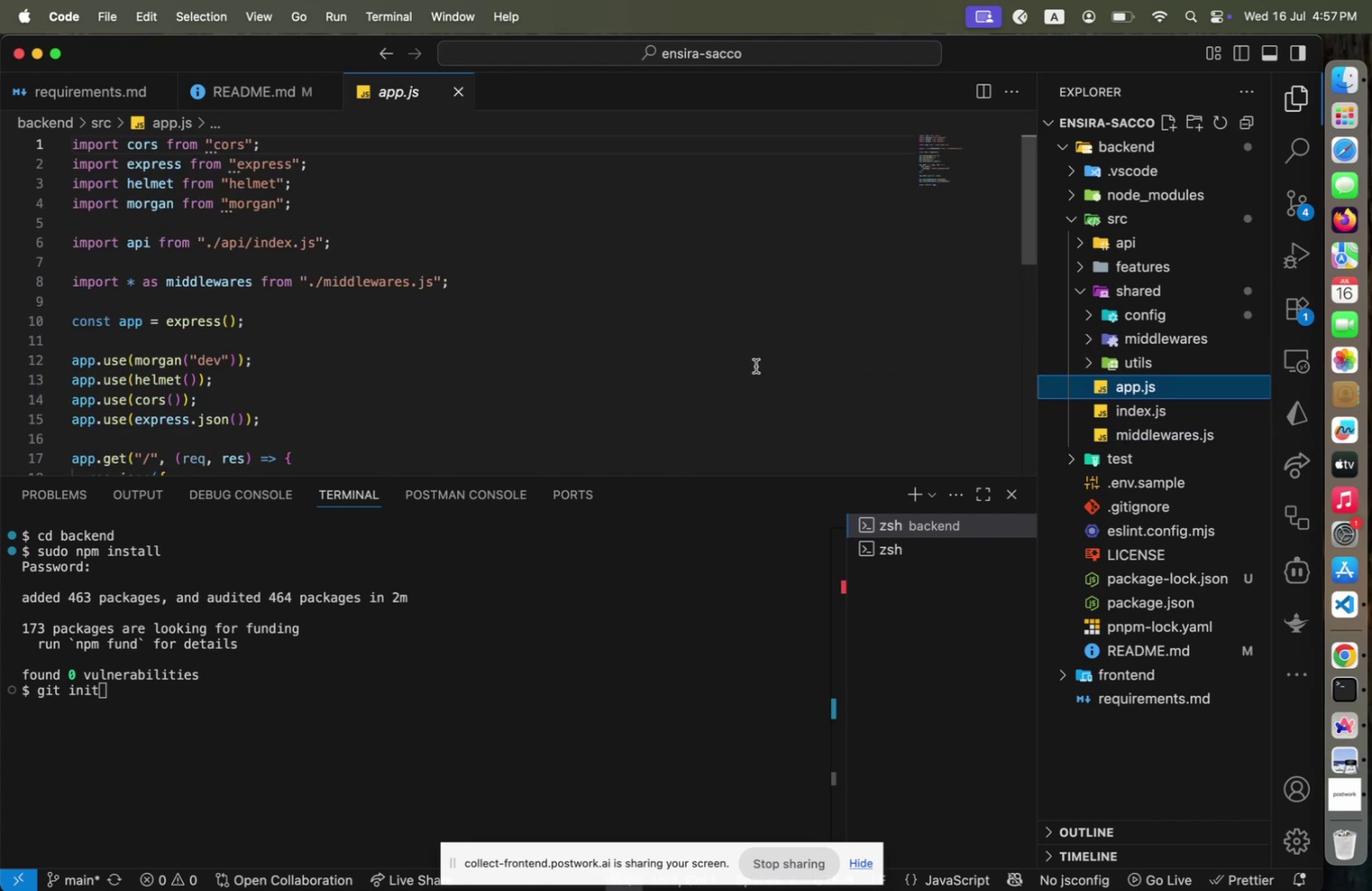 
left_click([756, 366])
 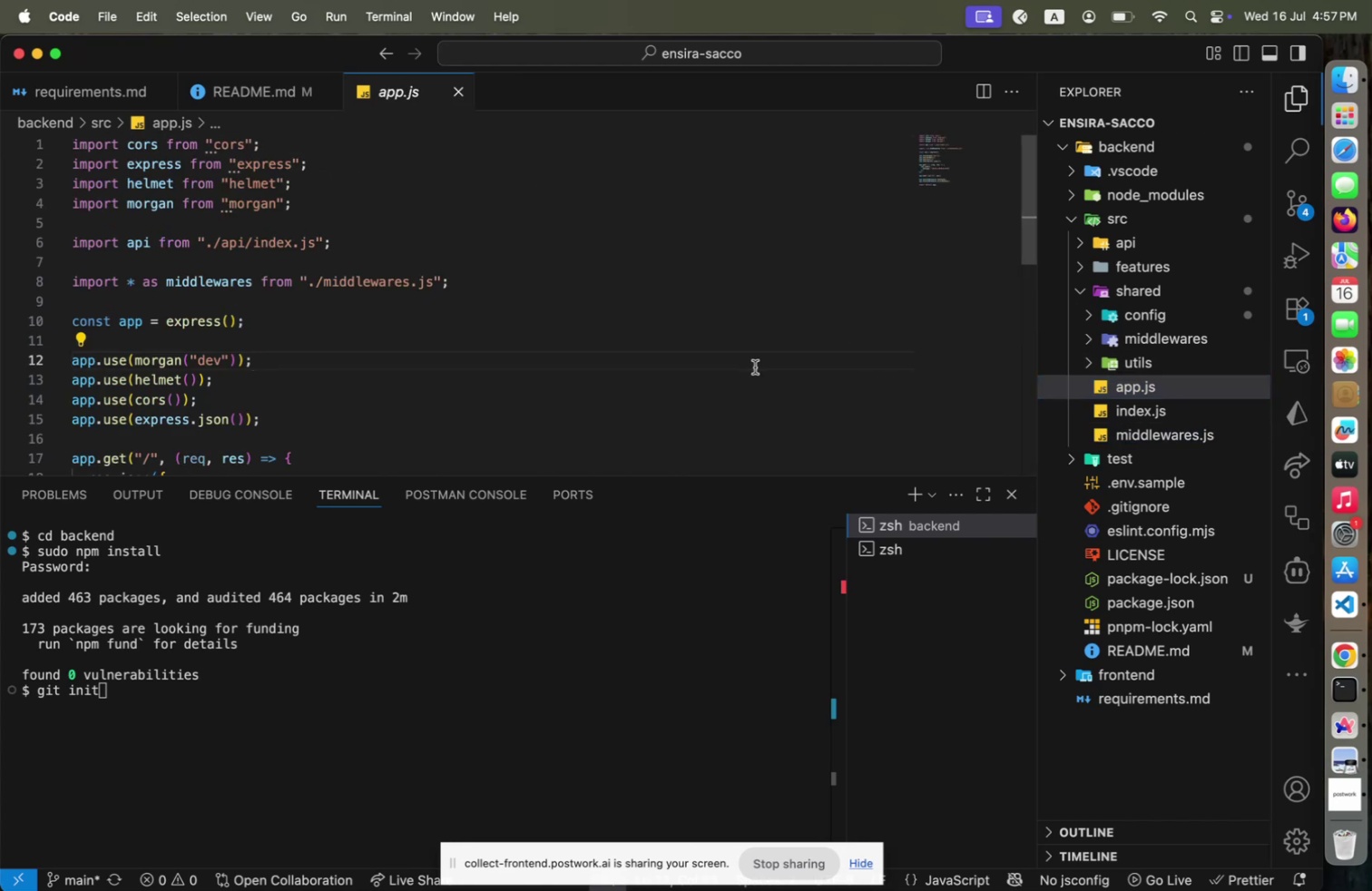 
scroll: coordinate [755, 367], scroll_direction: down, amount: 4.0
 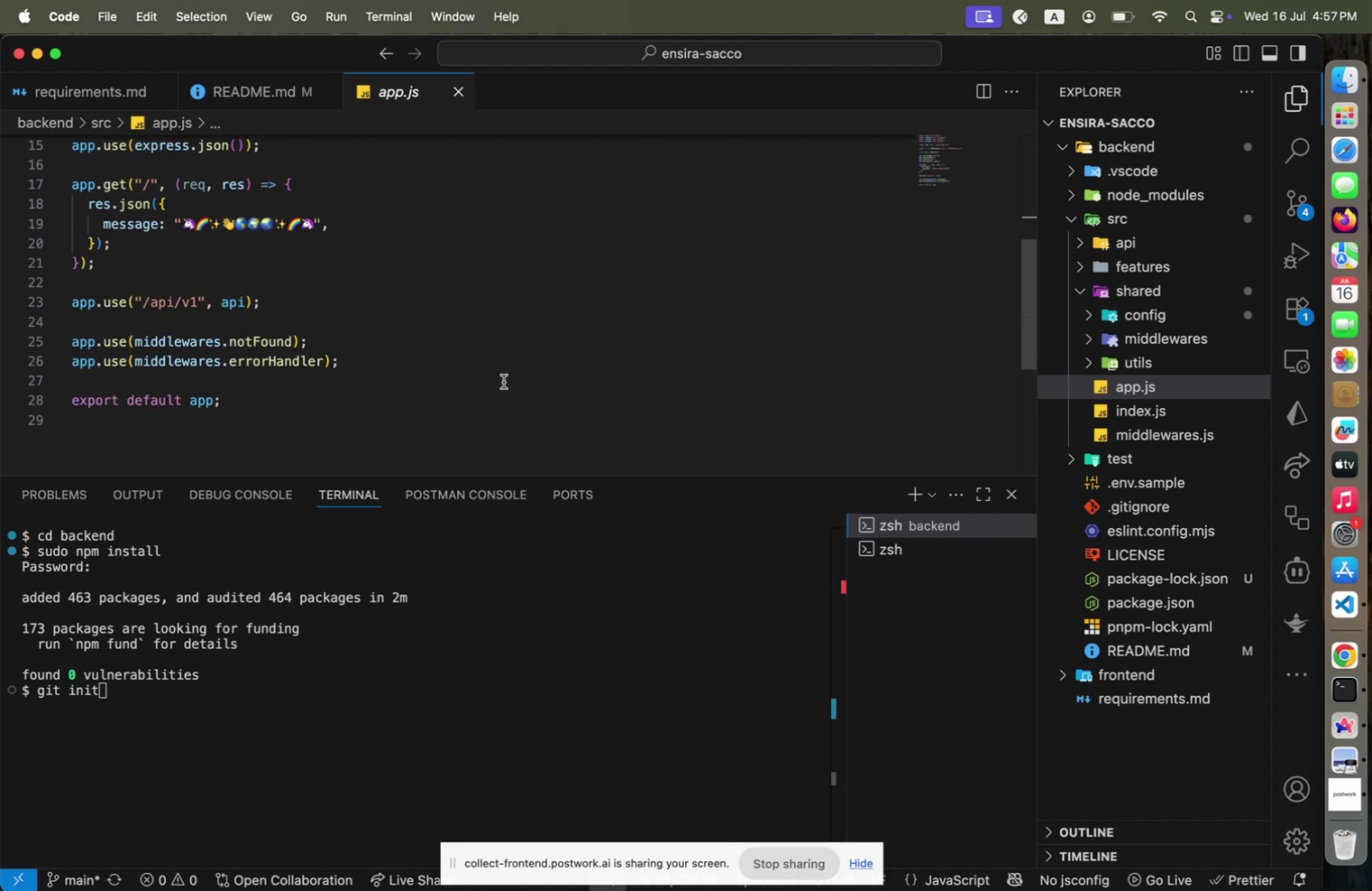 
left_click_drag(start_coordinate=[476, 380], to_coordinate=[26, 342])
 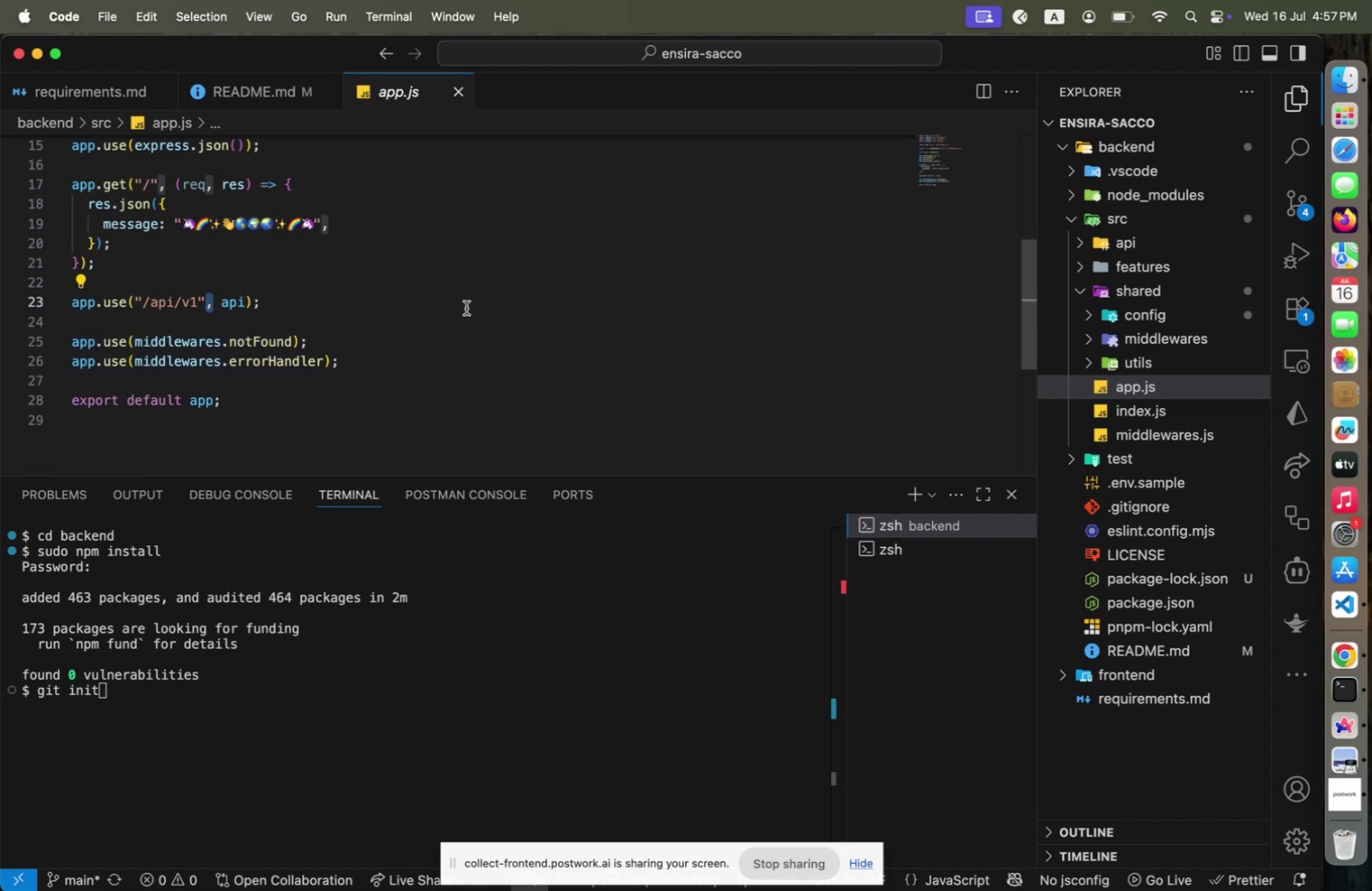 
left_click([469, 310])
 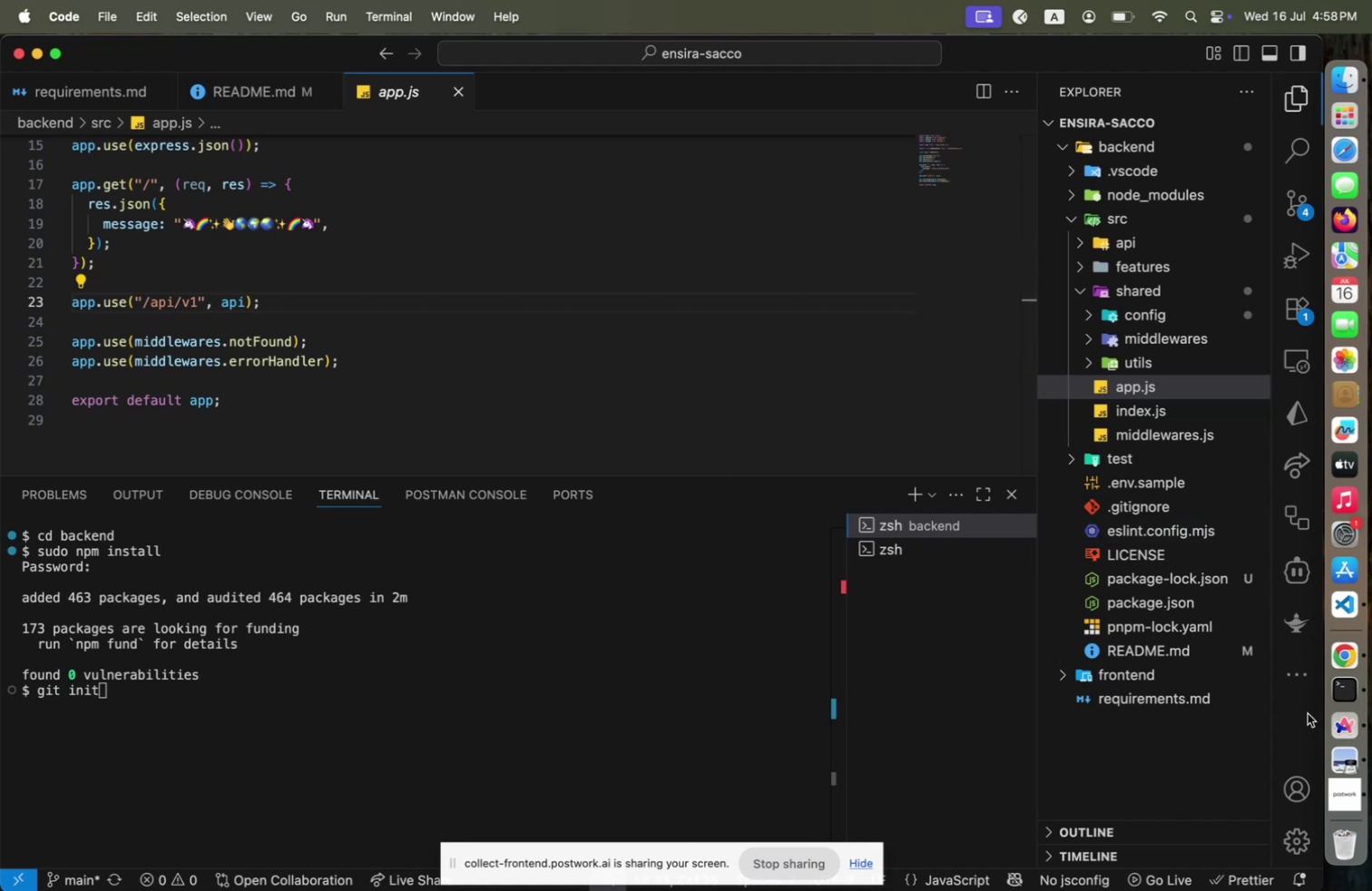 
wait(20.76)
 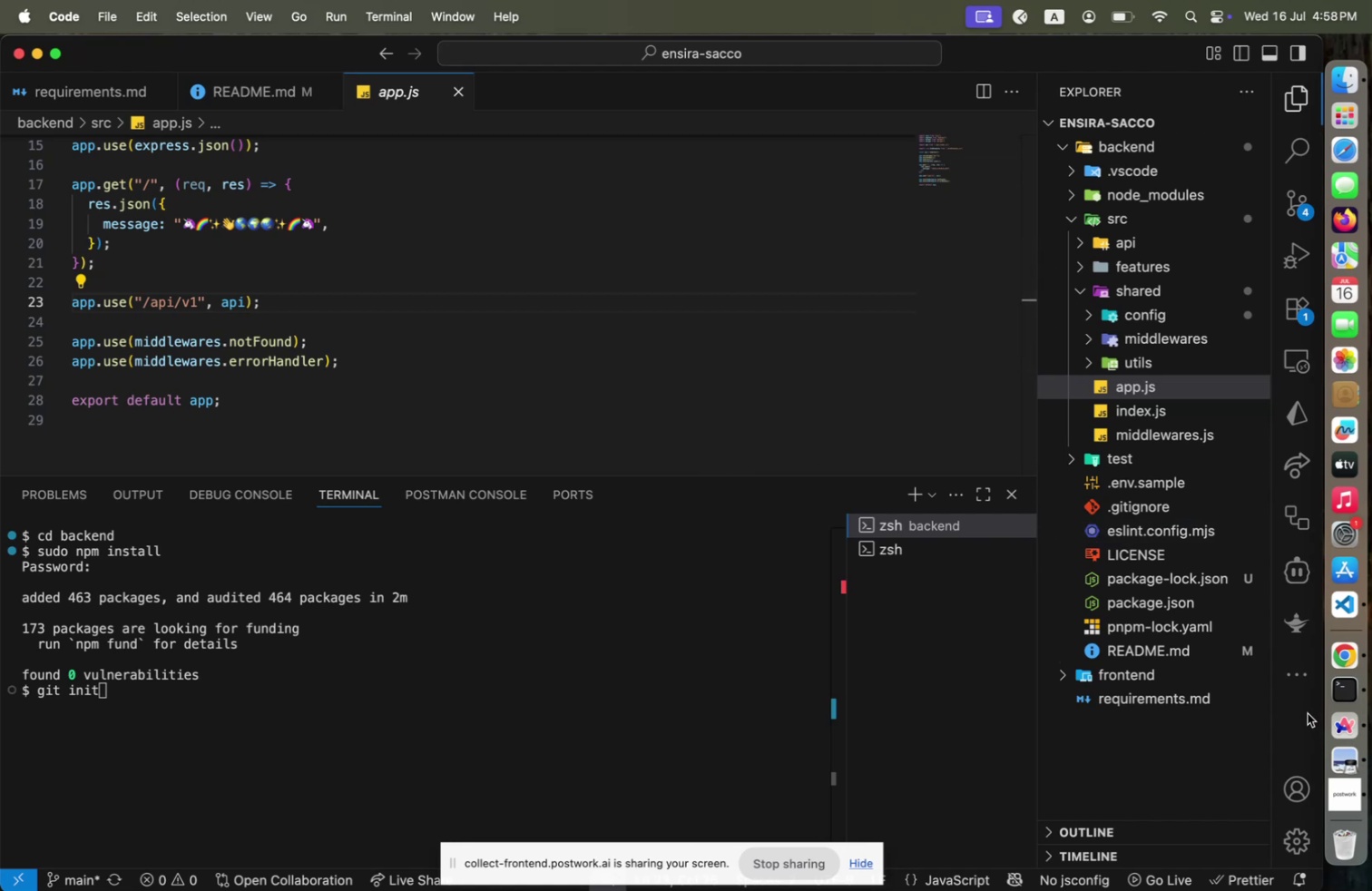 
left_click([1151, 534])
 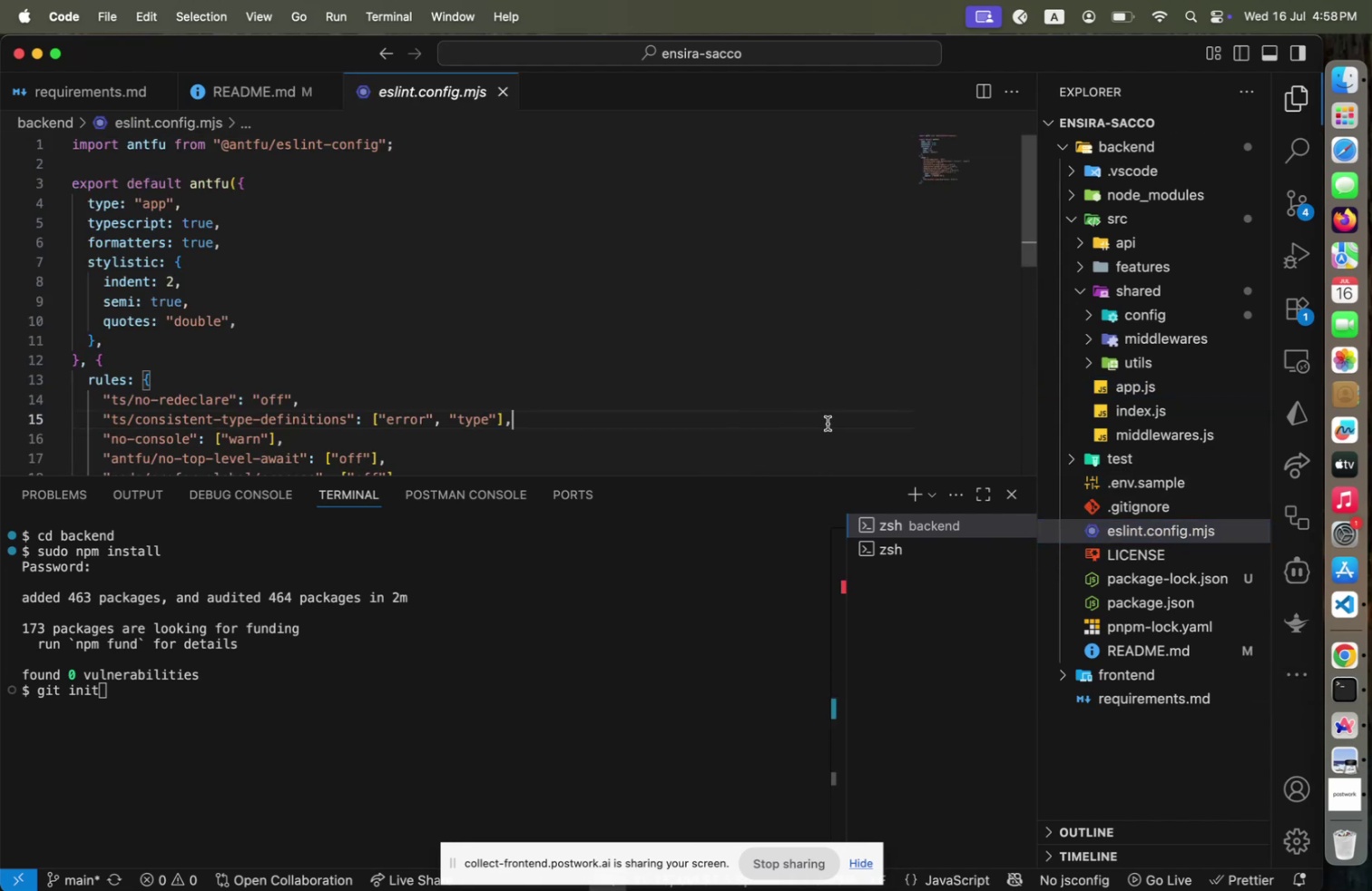 
scroll: coordinate [828, 423], scroll_direction: down, amount: 4.0
 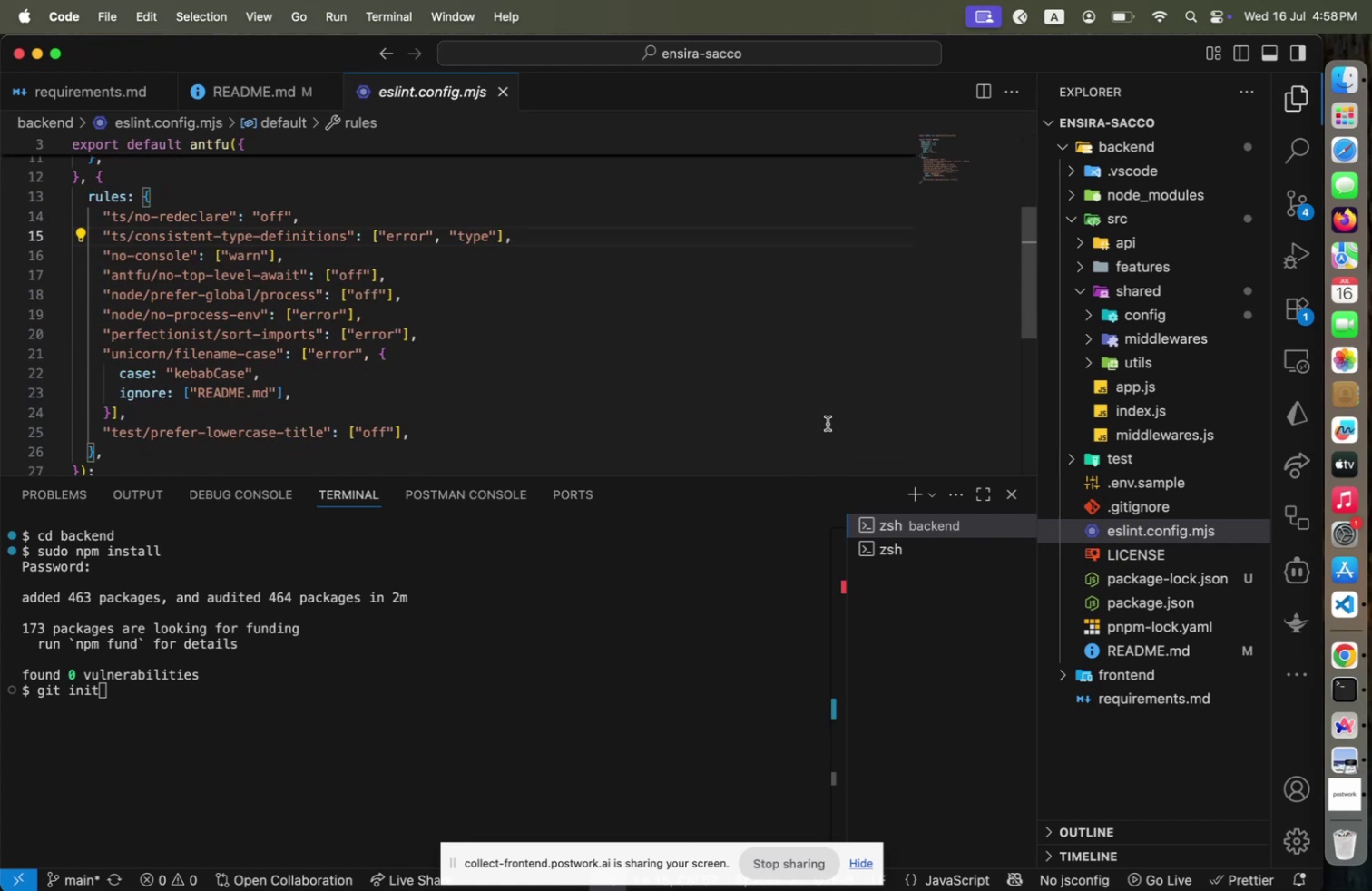 
scroll: coordinate [828, 423], scroll_direction: up, amount: 10.0
 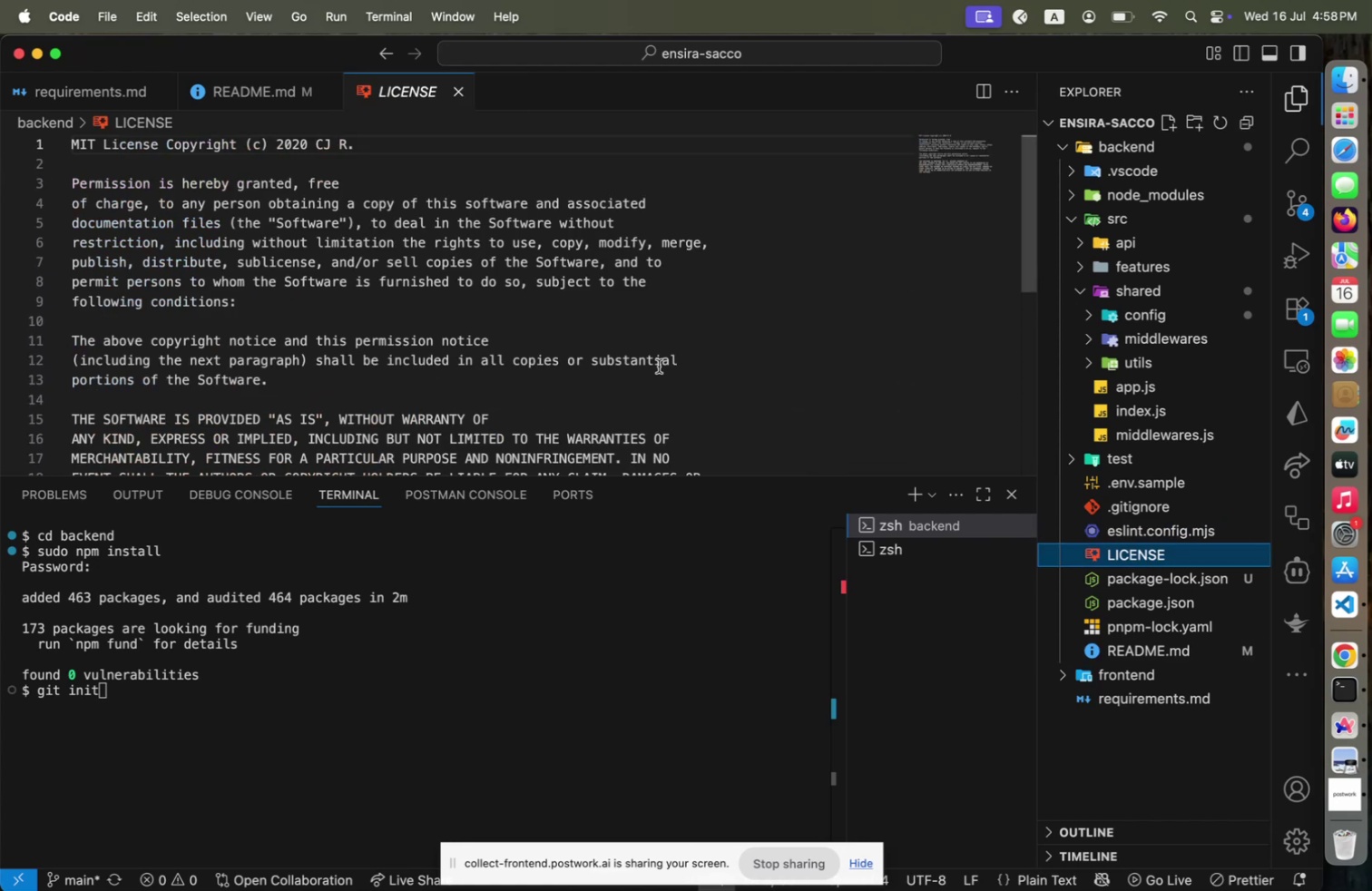 
left_click([602, 309])
 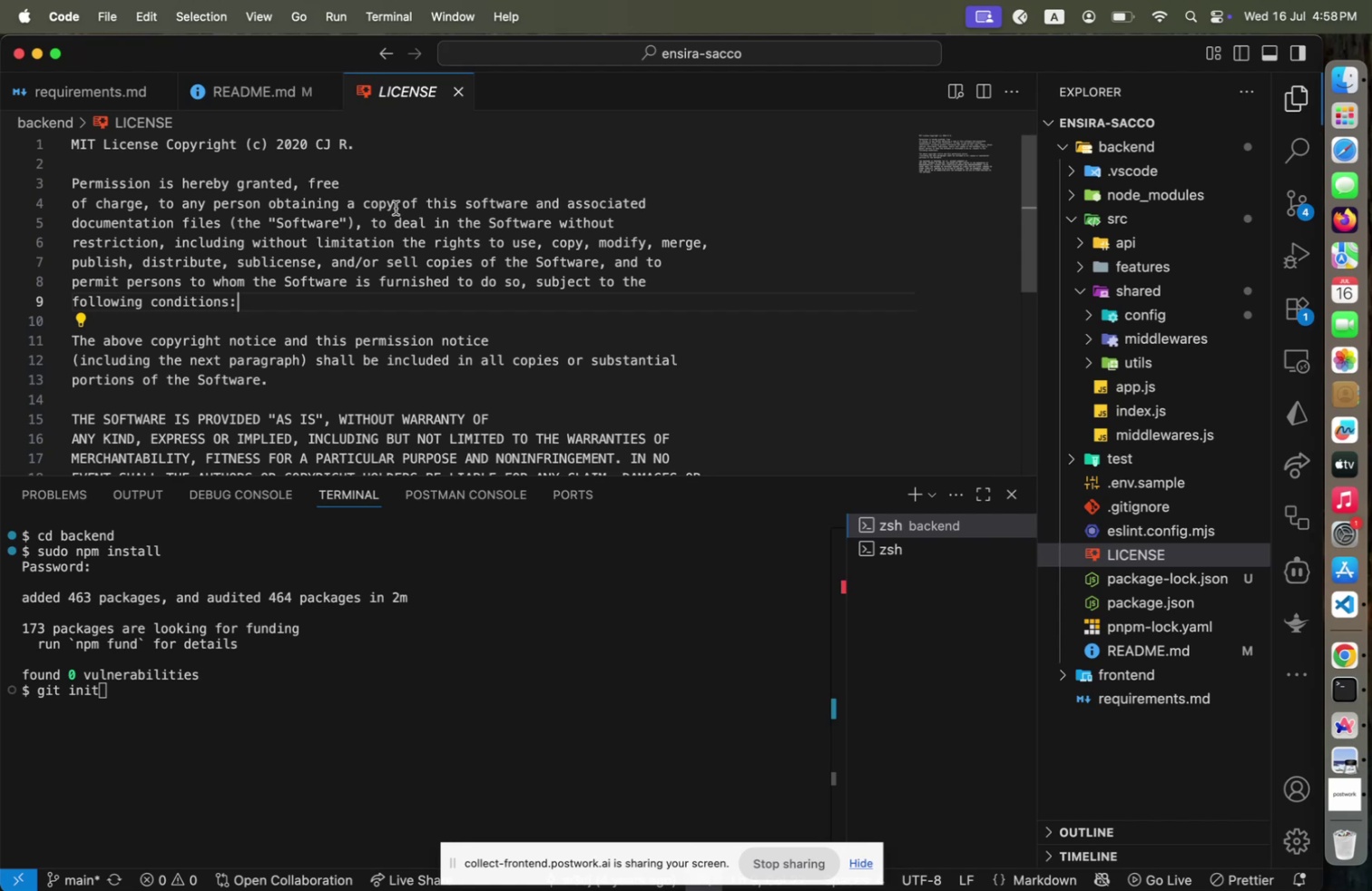 
scroll: coordinate [402, 211], scroll_direction: down, amount: 1.0
 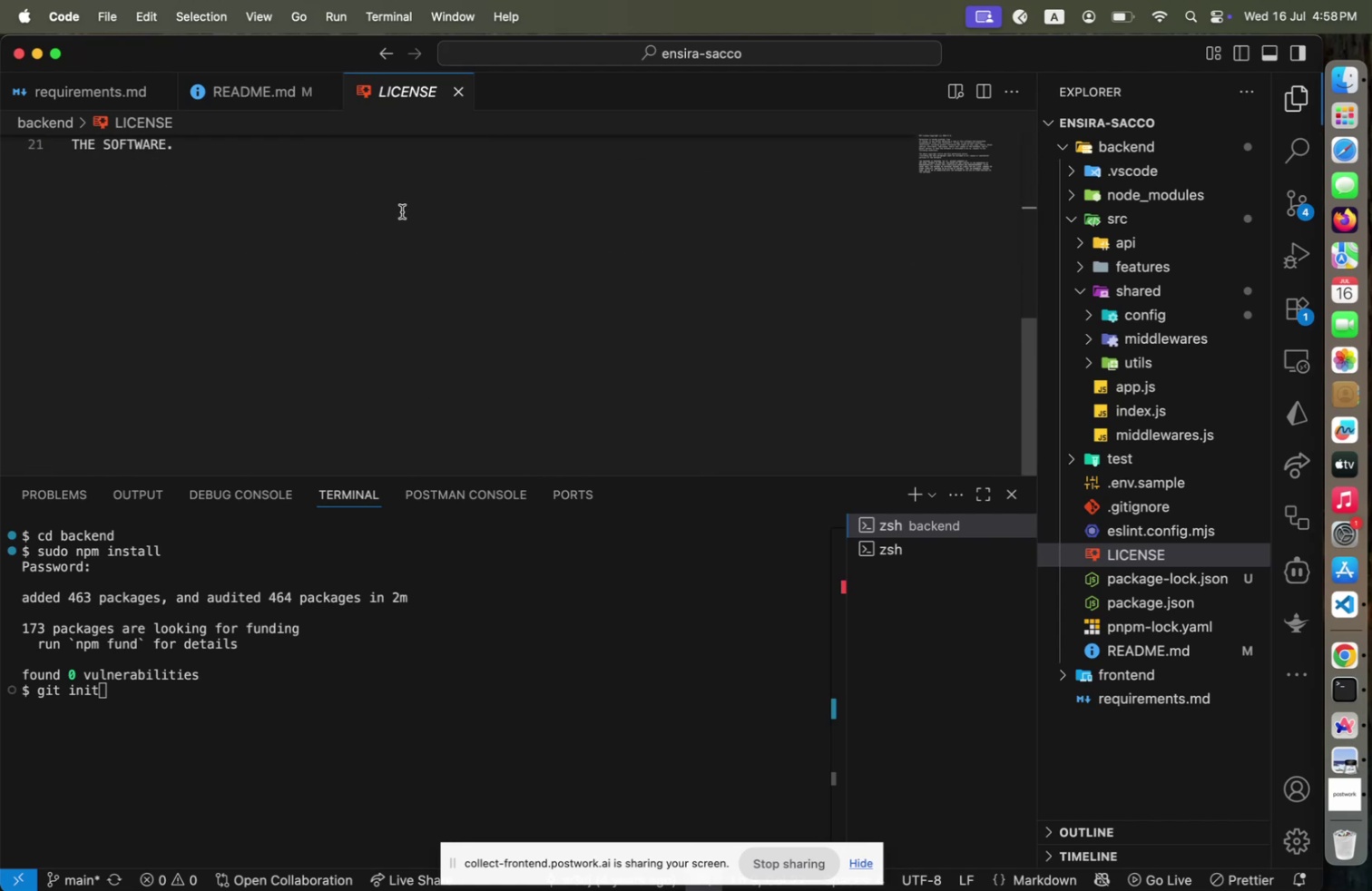 
scroll: coordinate [402, 211], scroll_direction: up, amount: 9.0
 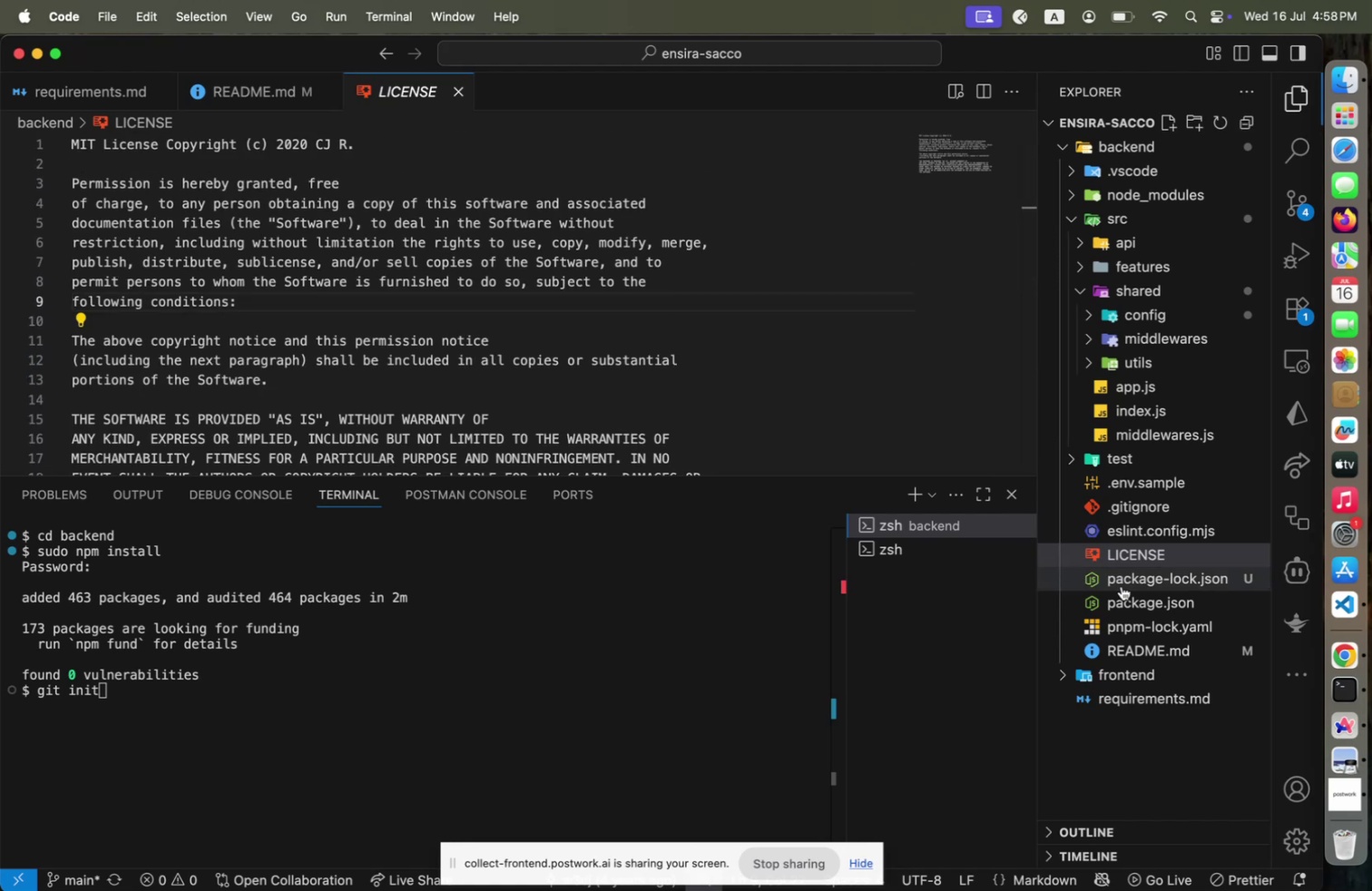 
left_click([1121, 597])
 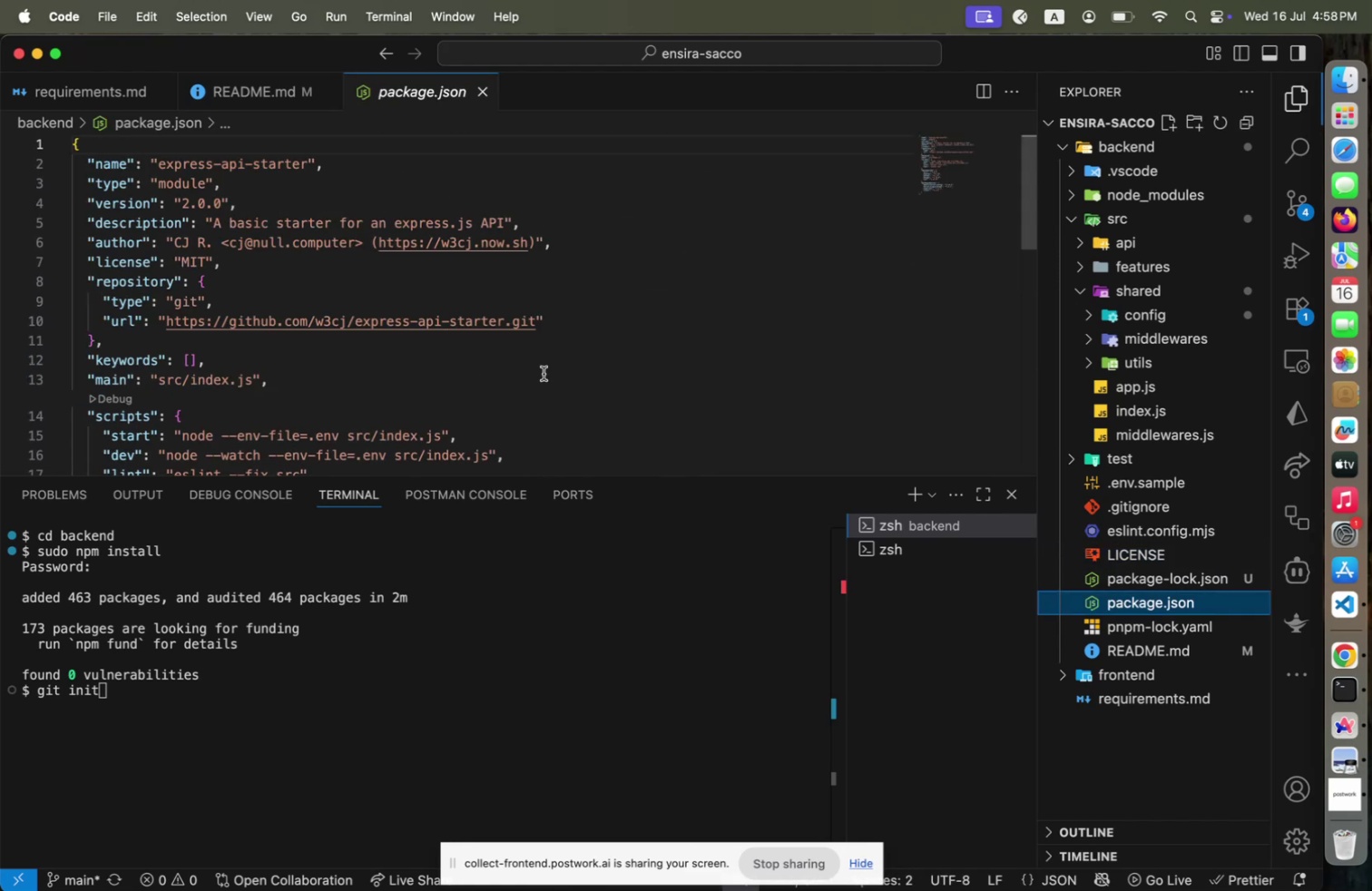 
left_click([544, 373])
 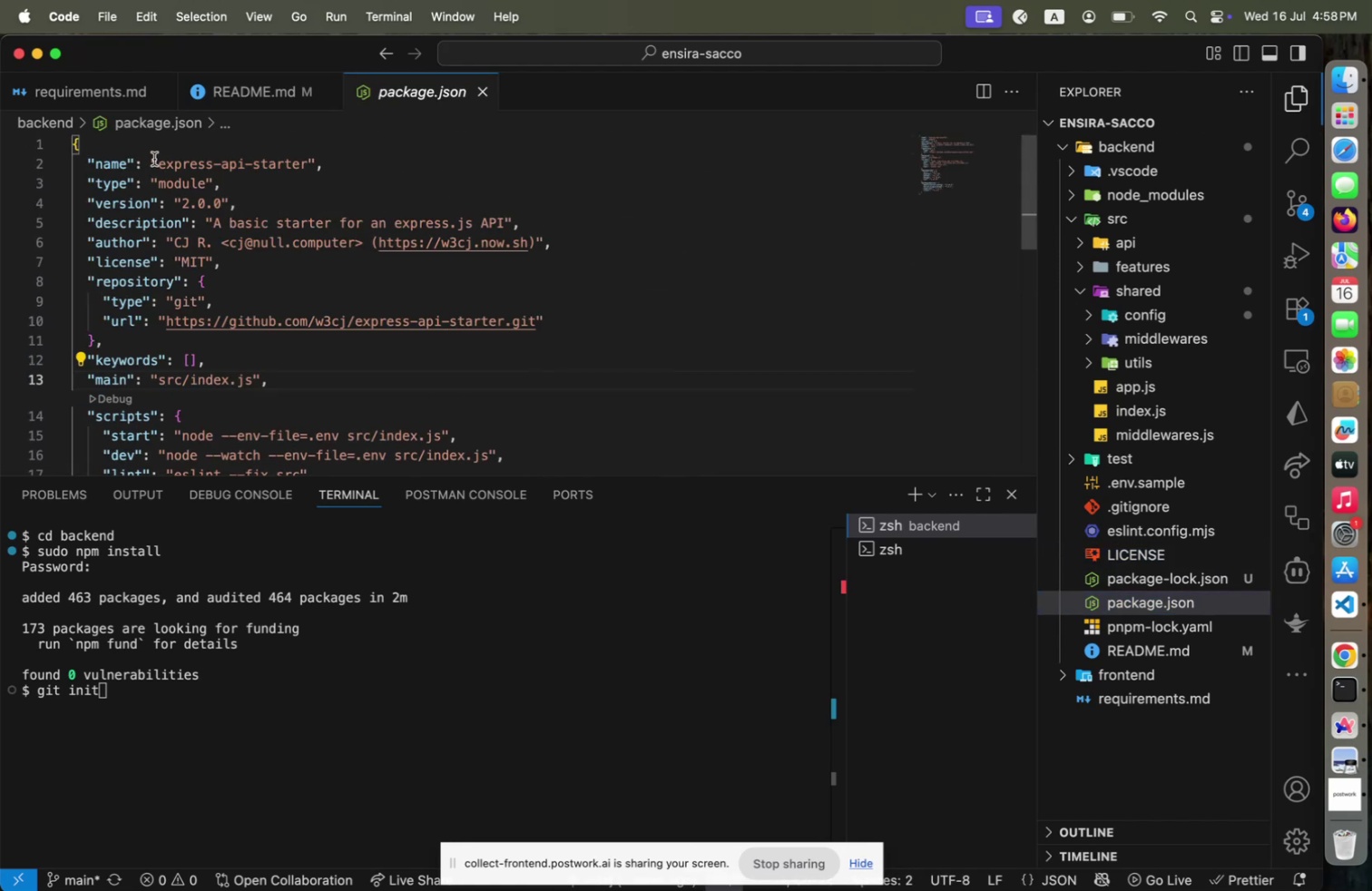 
left_click([154, 159])
 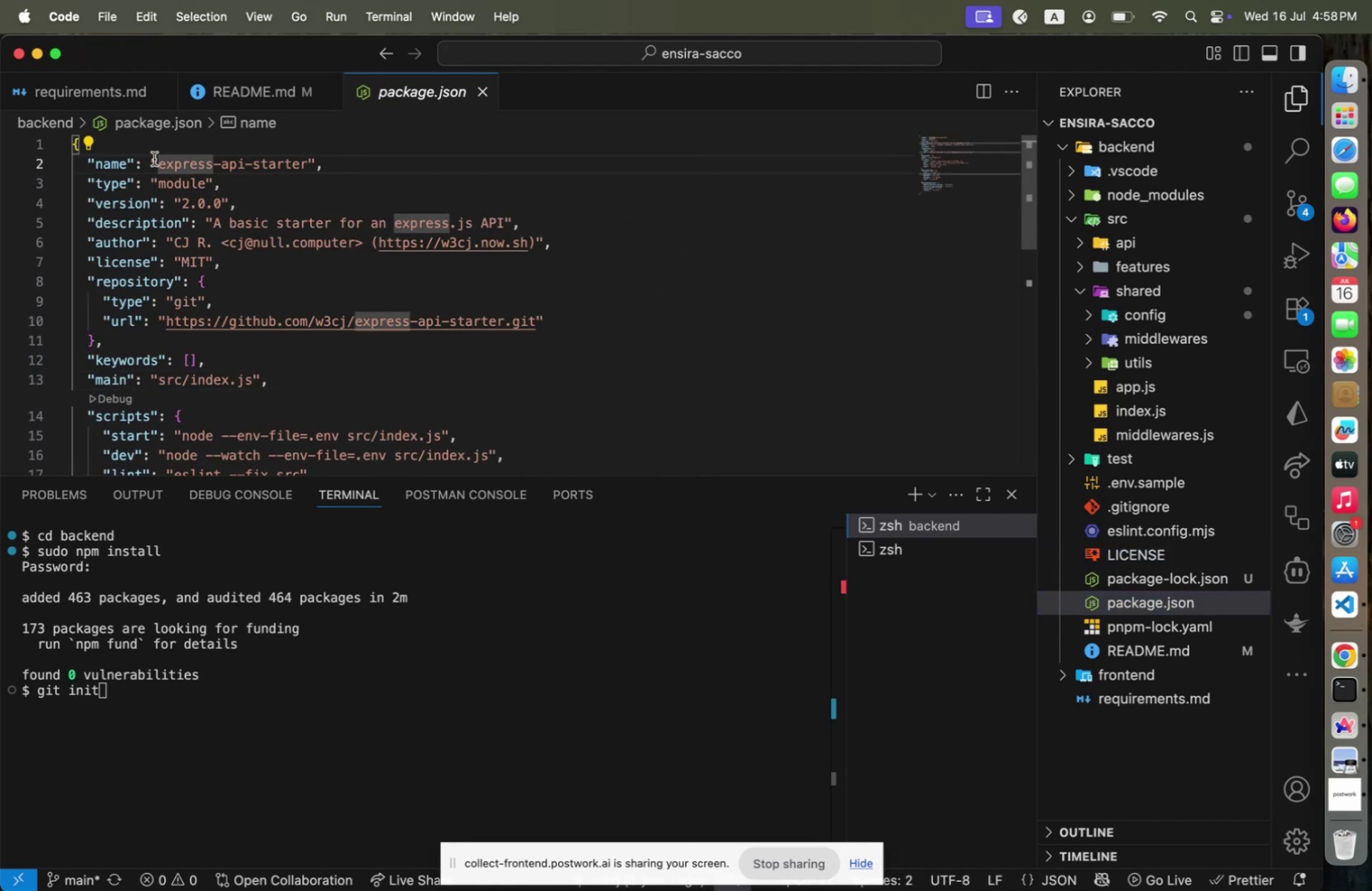 
key(Shift+PageDown)
 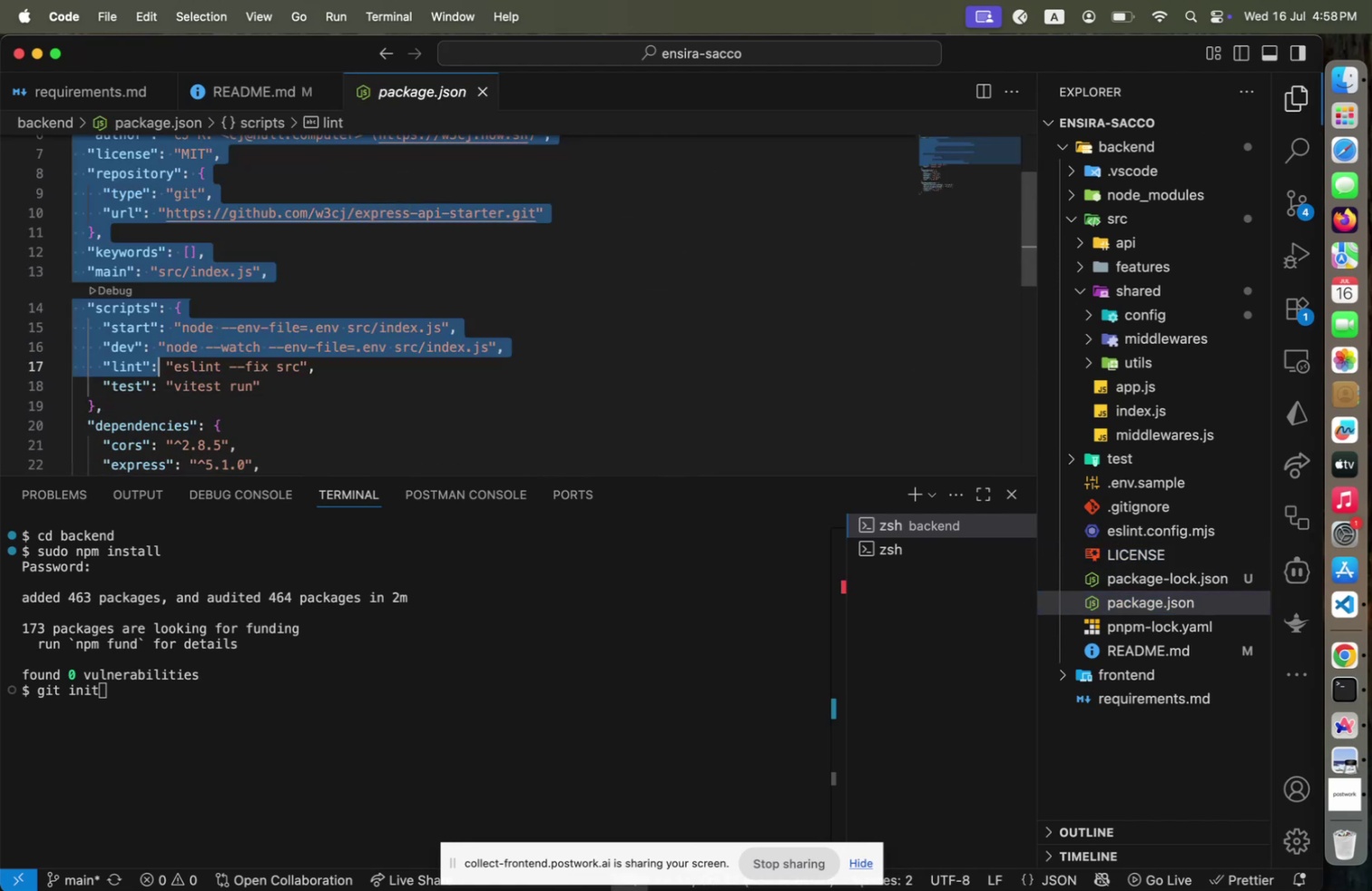 
key(ArrowUp)
 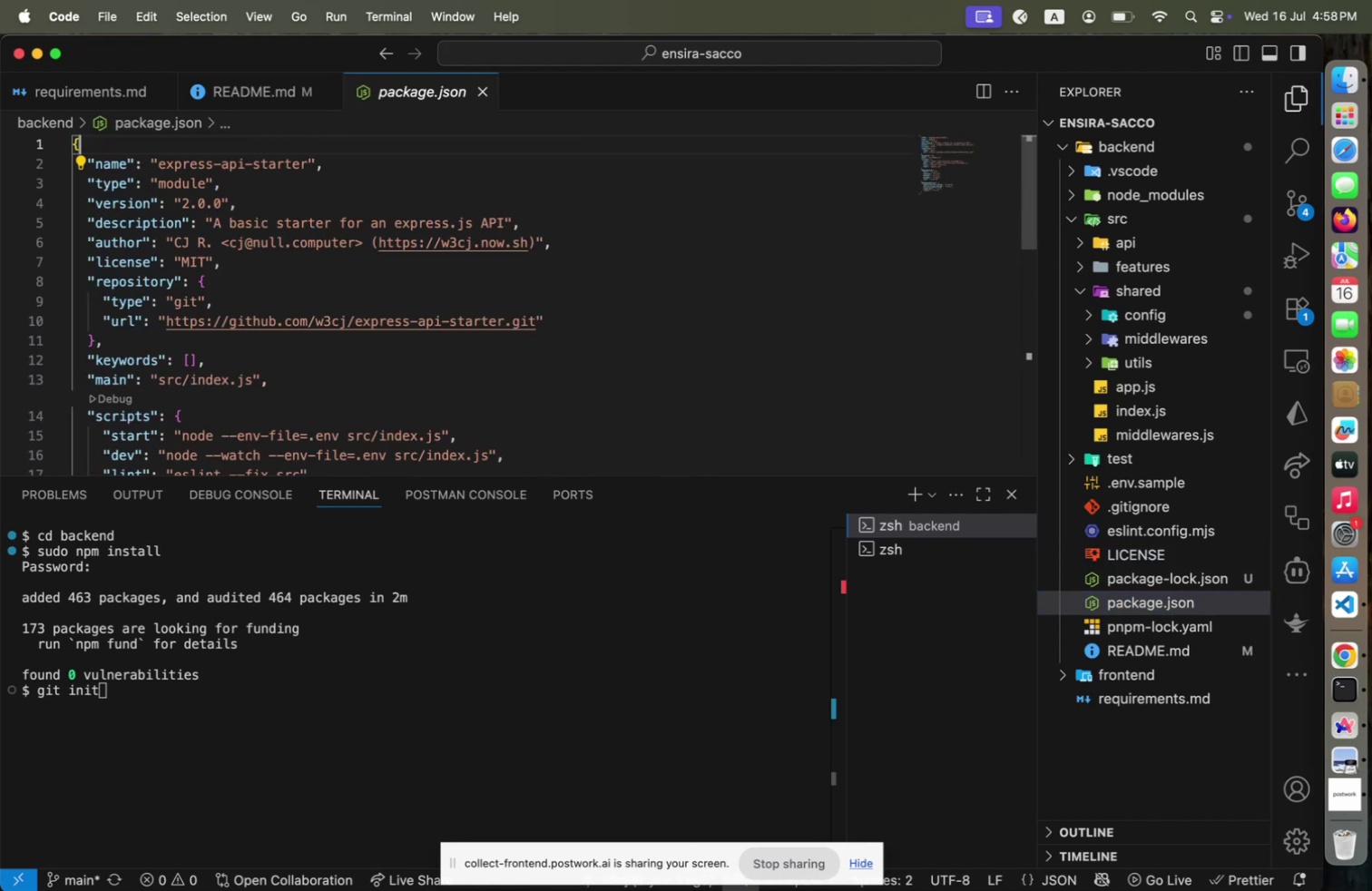 
key(Shift+End)
 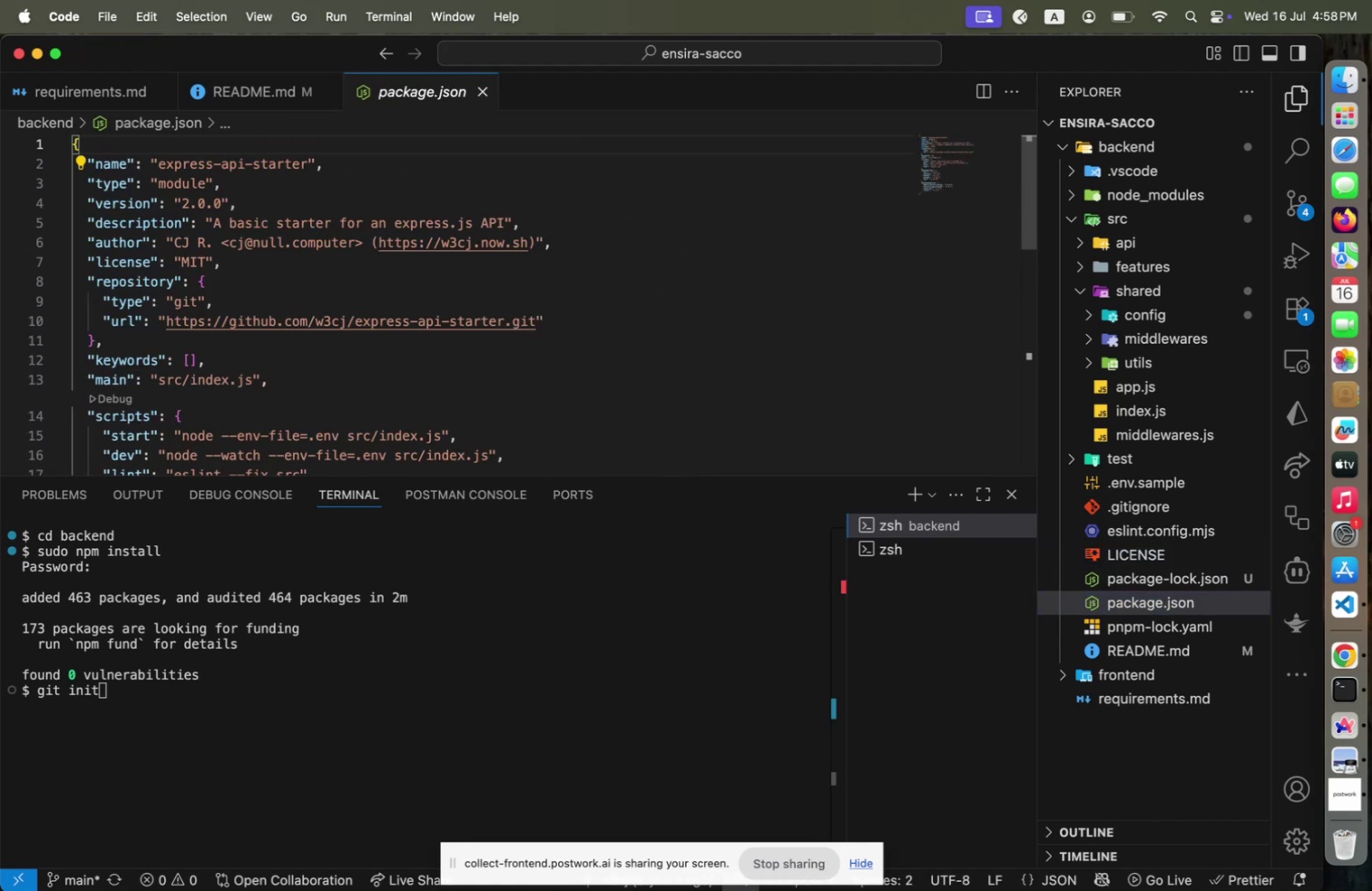 
key(ArrowDown)
 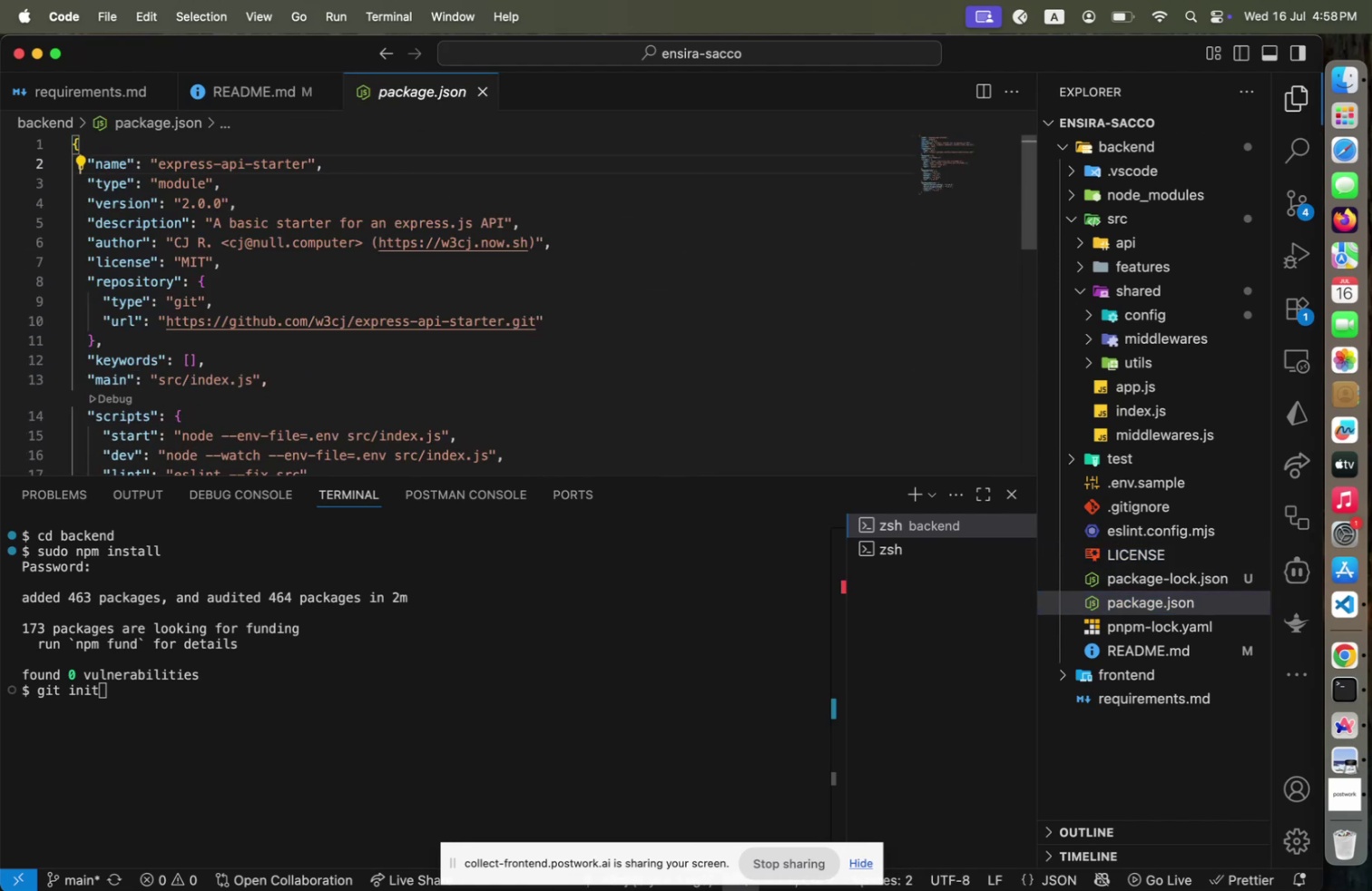 
hold_key(key=ArrowRight, duration=0.98)
 